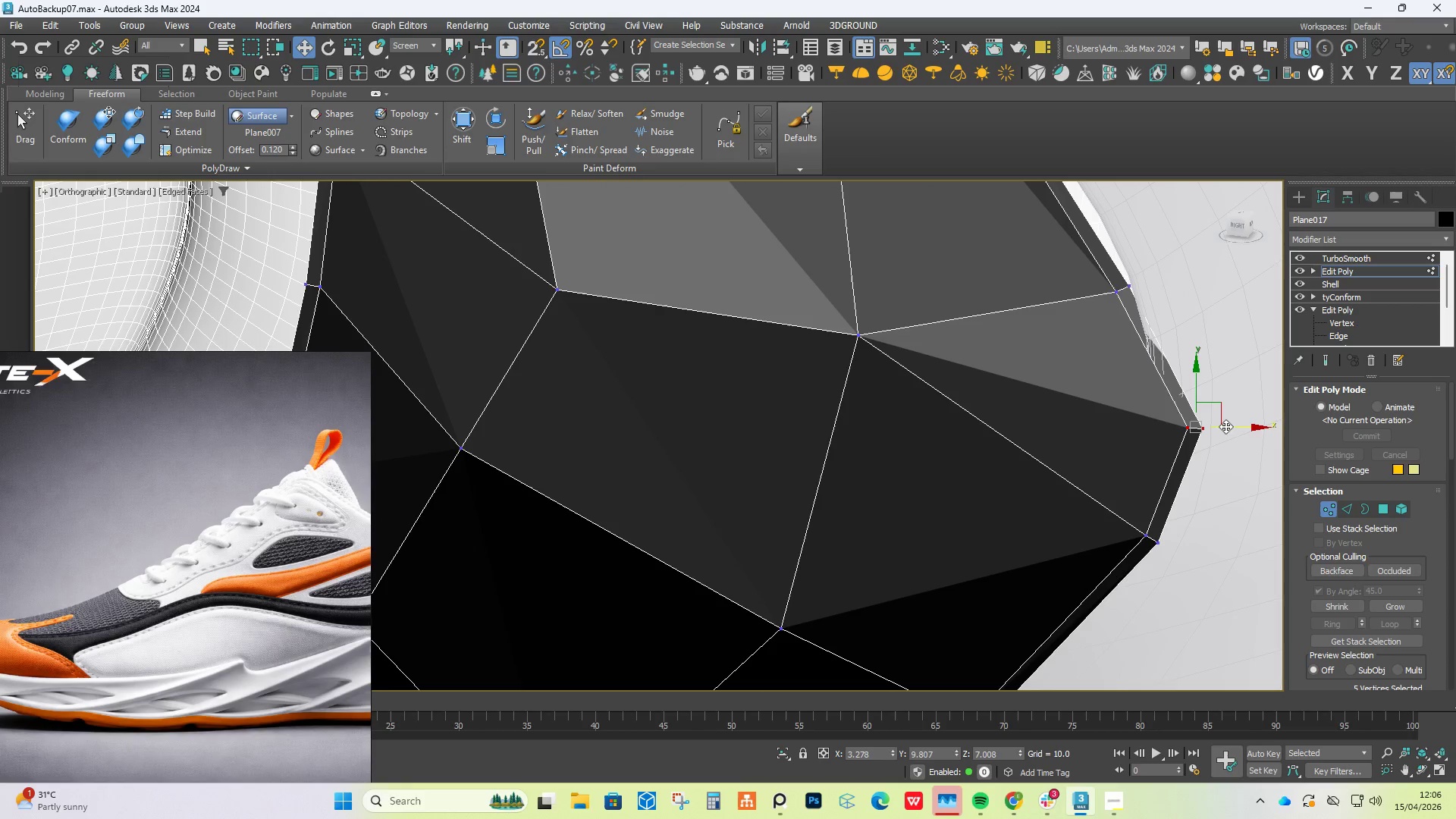 
left_click_drag(start_coordinate=[1232, 426], to_coordinate=[1158, 427])
 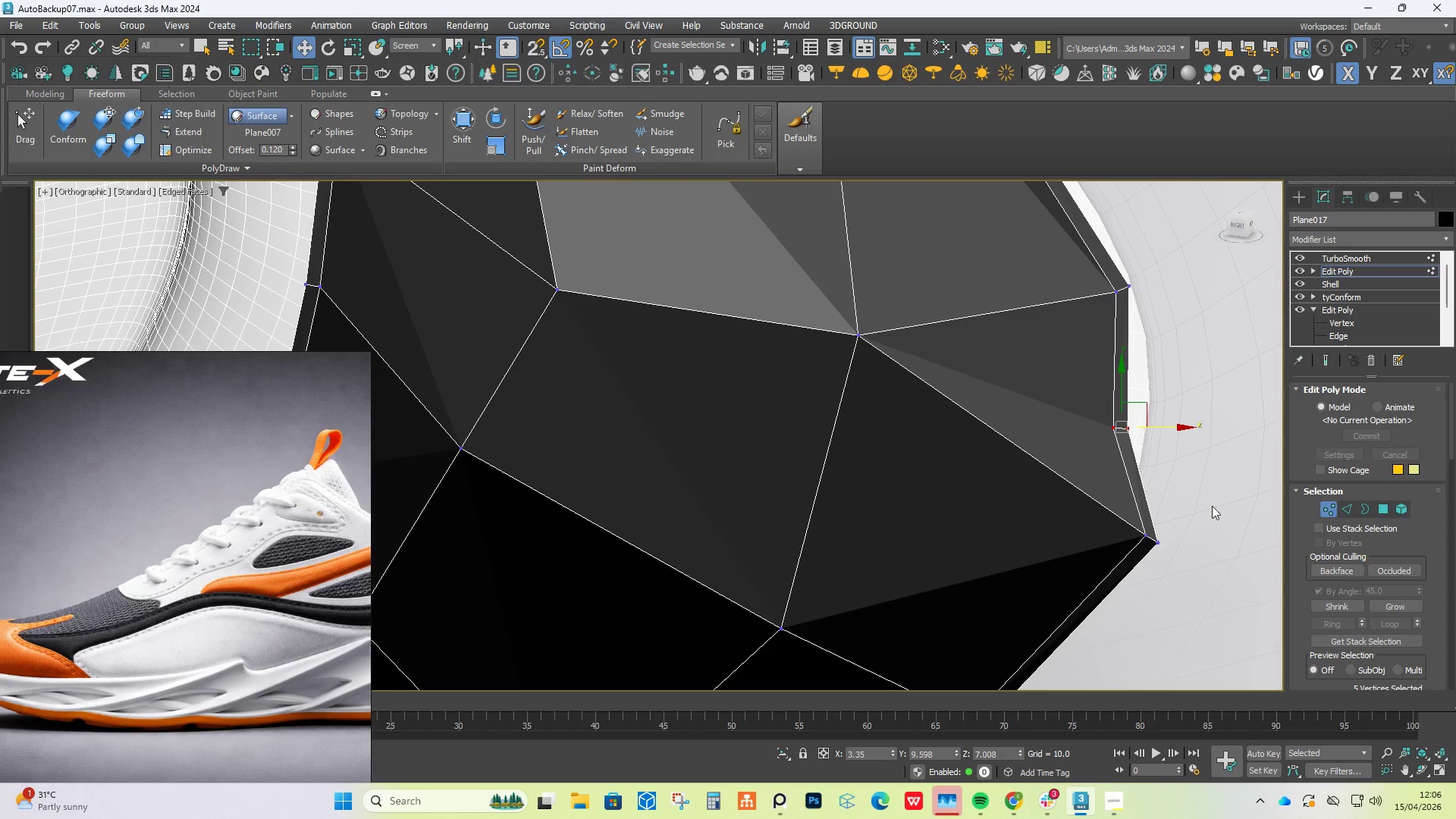 
left_click_drag(start_coordinate=[1201, 511], to_coordinate=[1078, 600])
 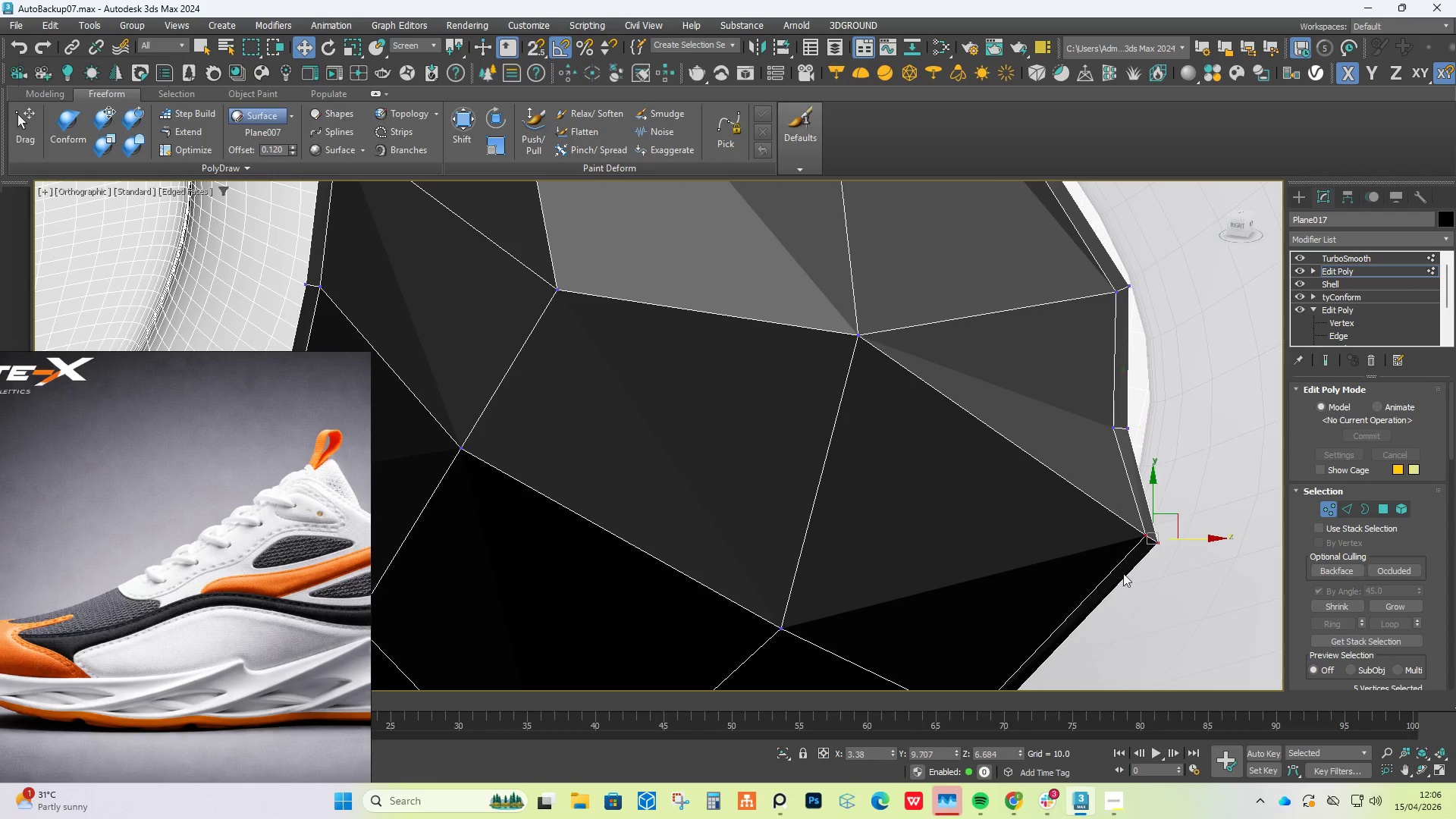 
scroll: coordinate [1127, 552], scroll_direction: down, amount: 2.0
 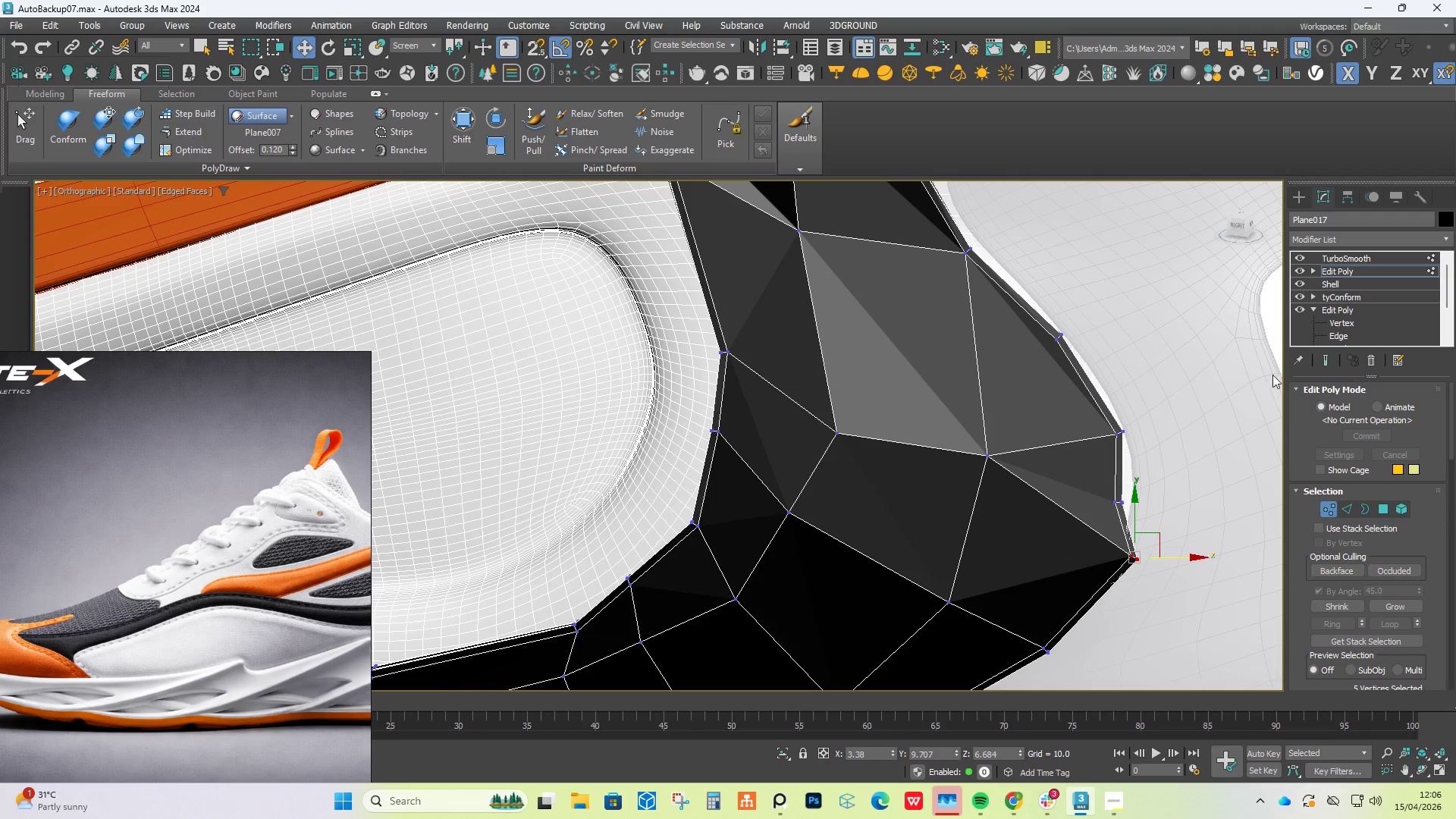 
left_click([1326, 360])
 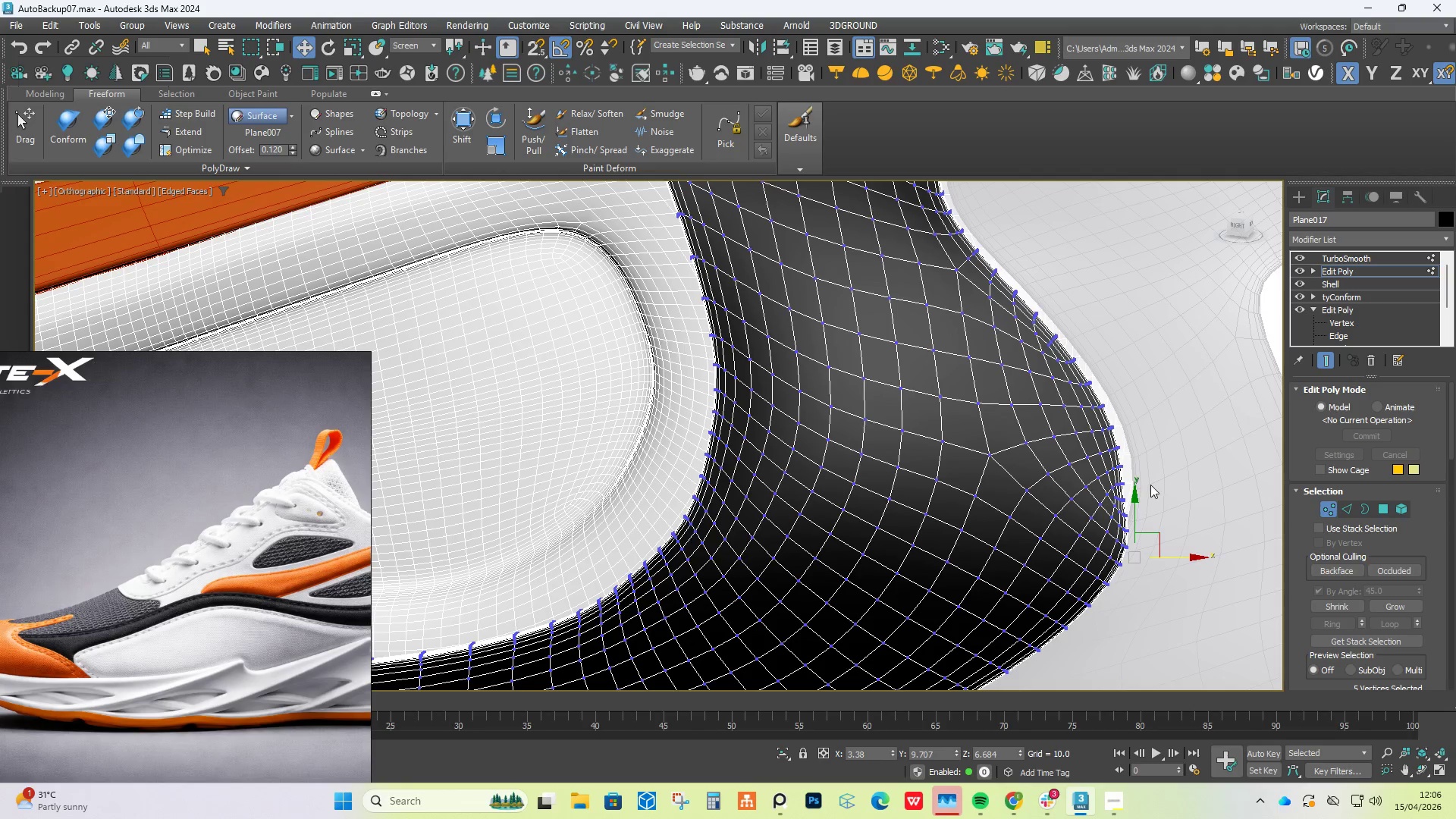 
scroll: coordinate [1113, 545], scroll_direction: up, amount: 2.0
 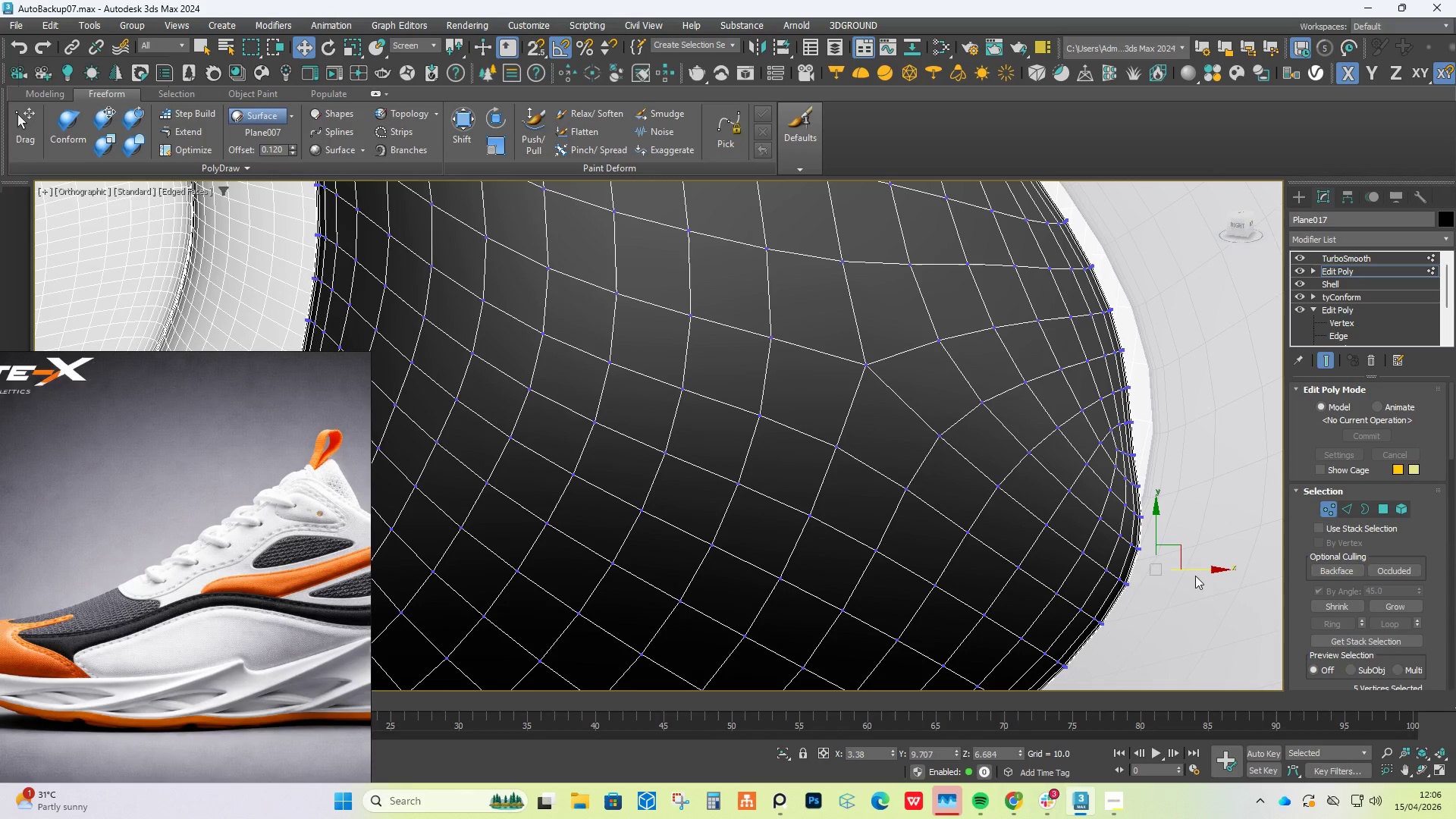 
left_click_drag(start_coordinate=[1197, 567], to_coordinate=[1136, 573])
 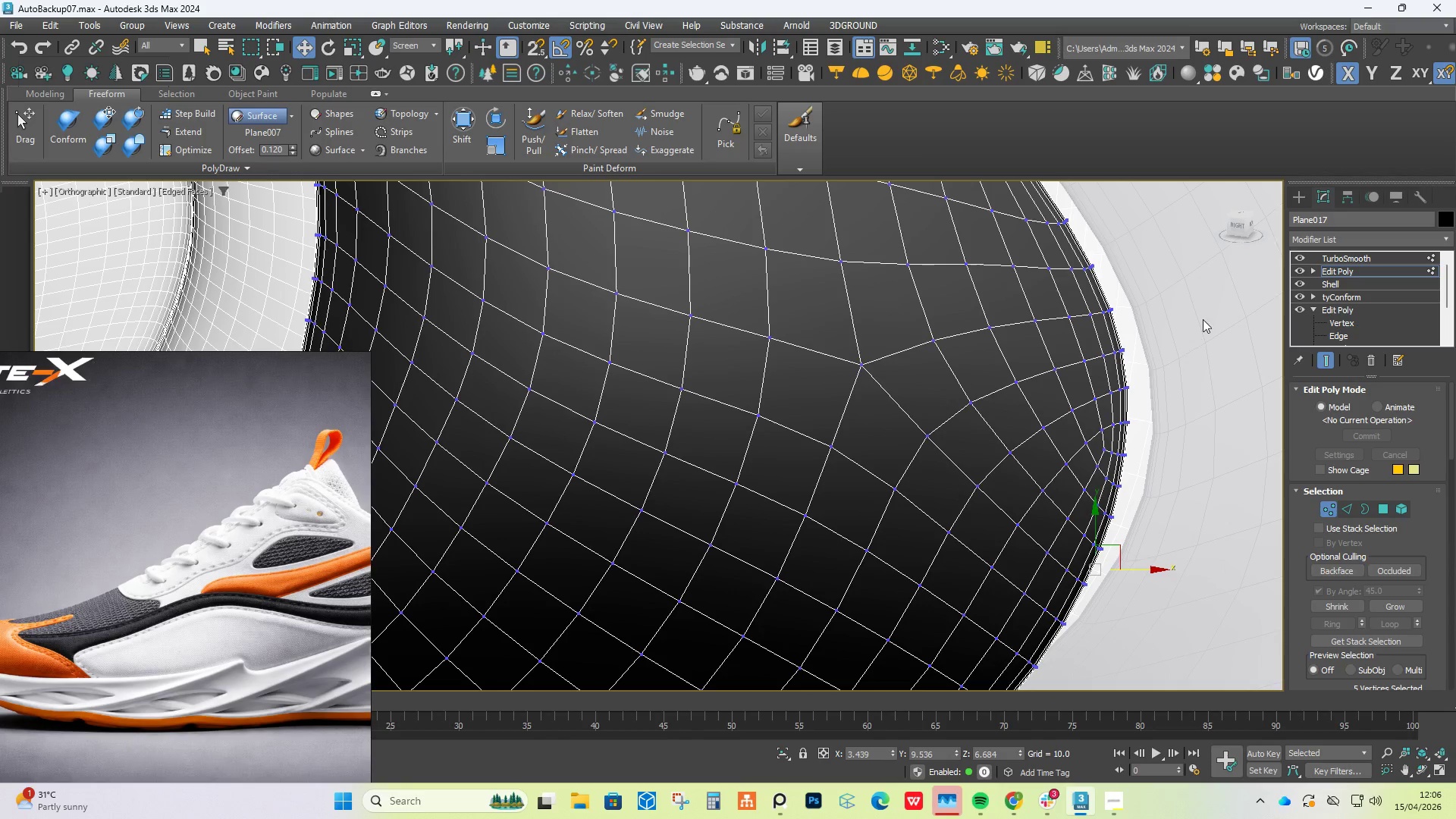 
left_click_drag(start_coordinate=[1187, 331], to_coordinate=[1078, 453])
 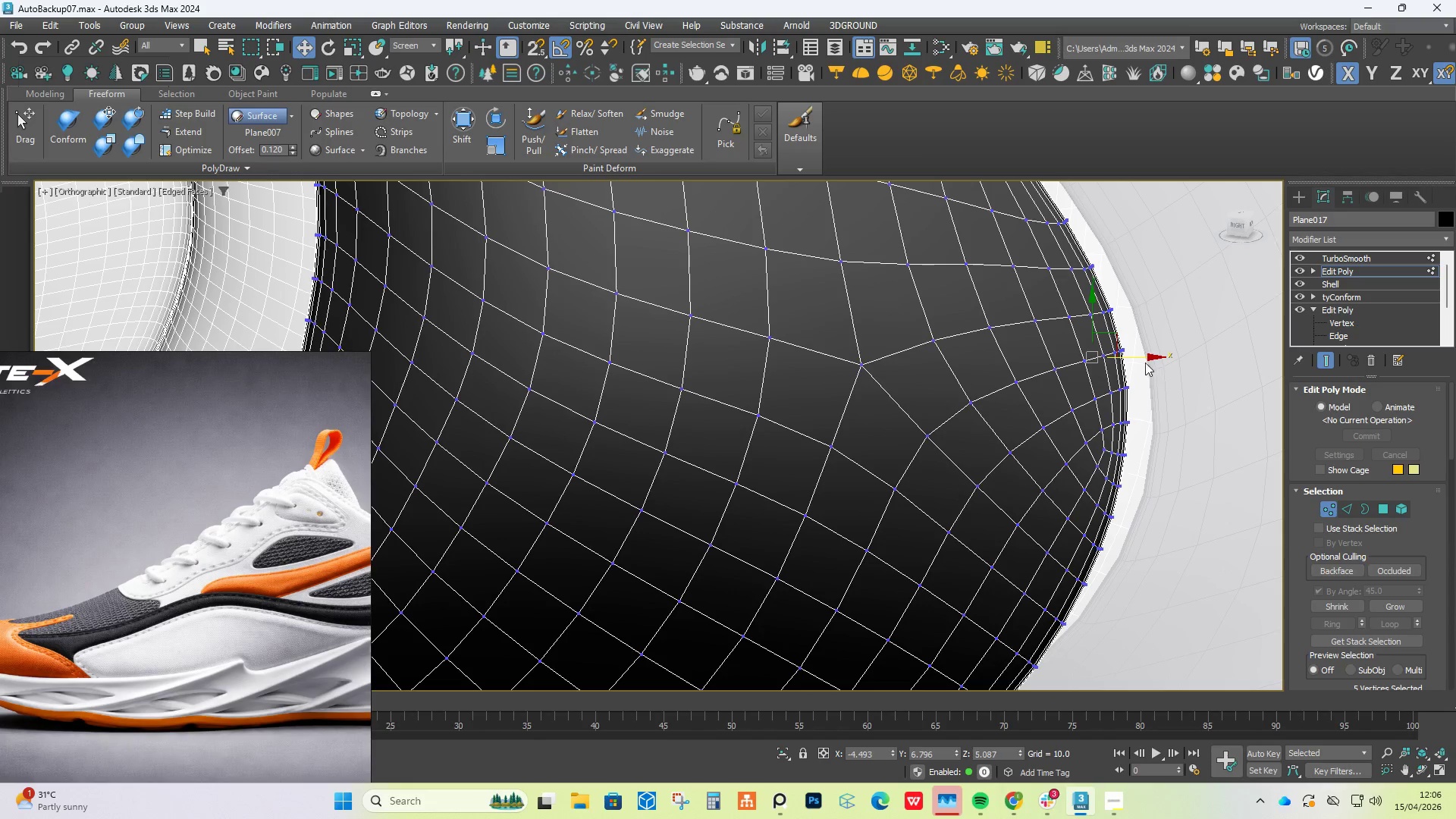 
left_click_drag(start_coordinate=[1143, 359], to_coordinate=[1163, 359])
 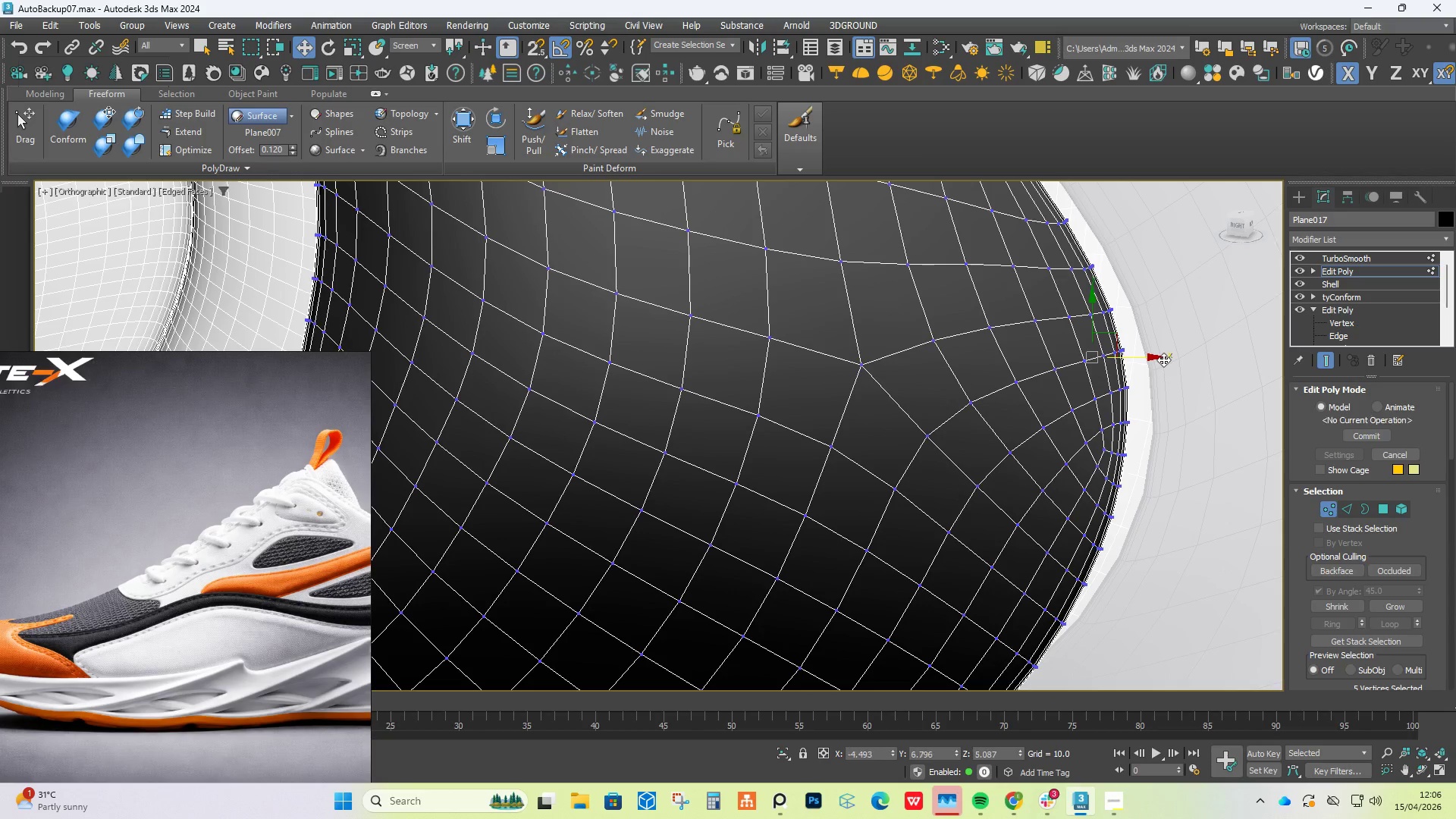 
key(Control+ControlLeft)
 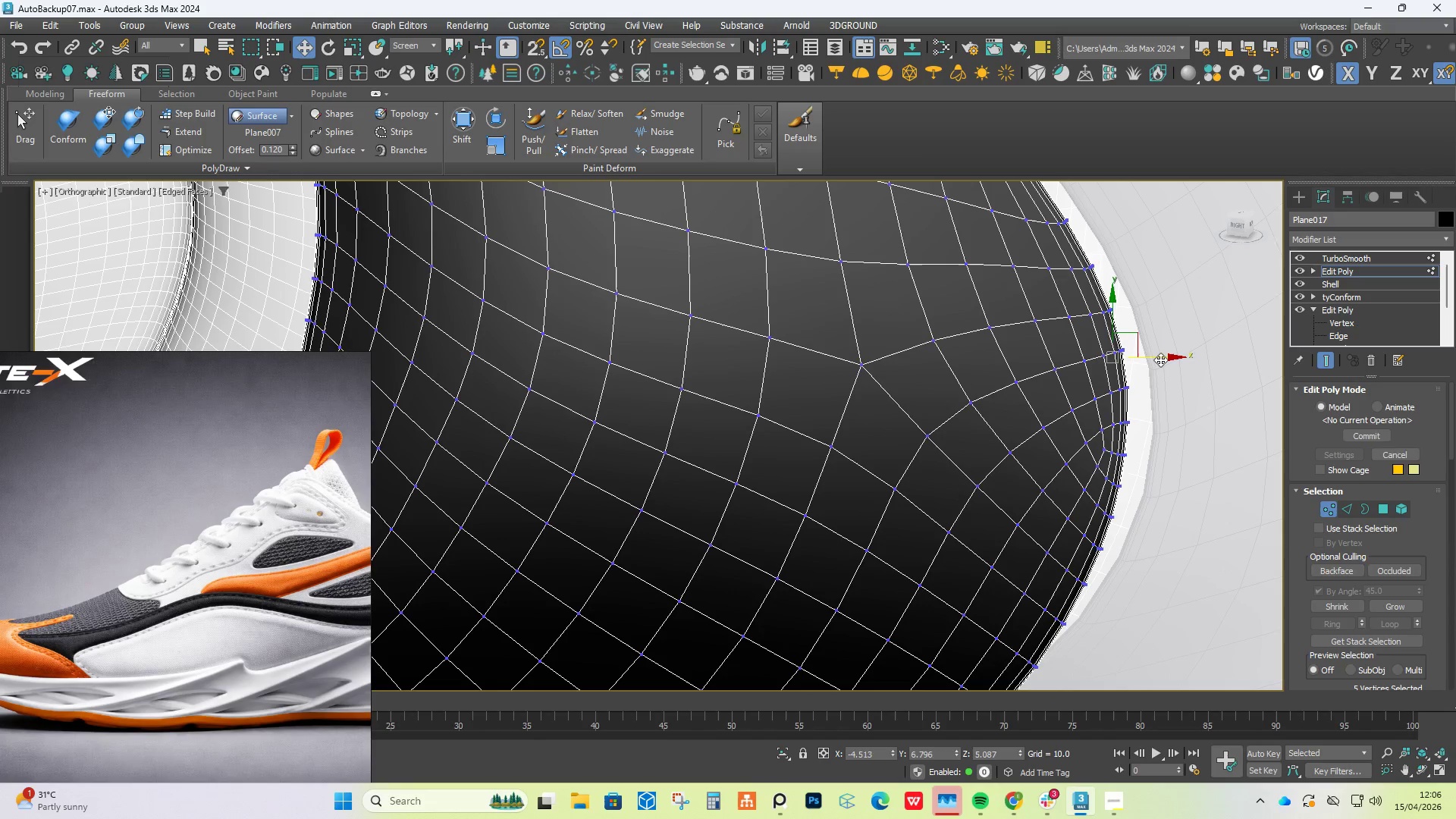 
key(Control+Z)
 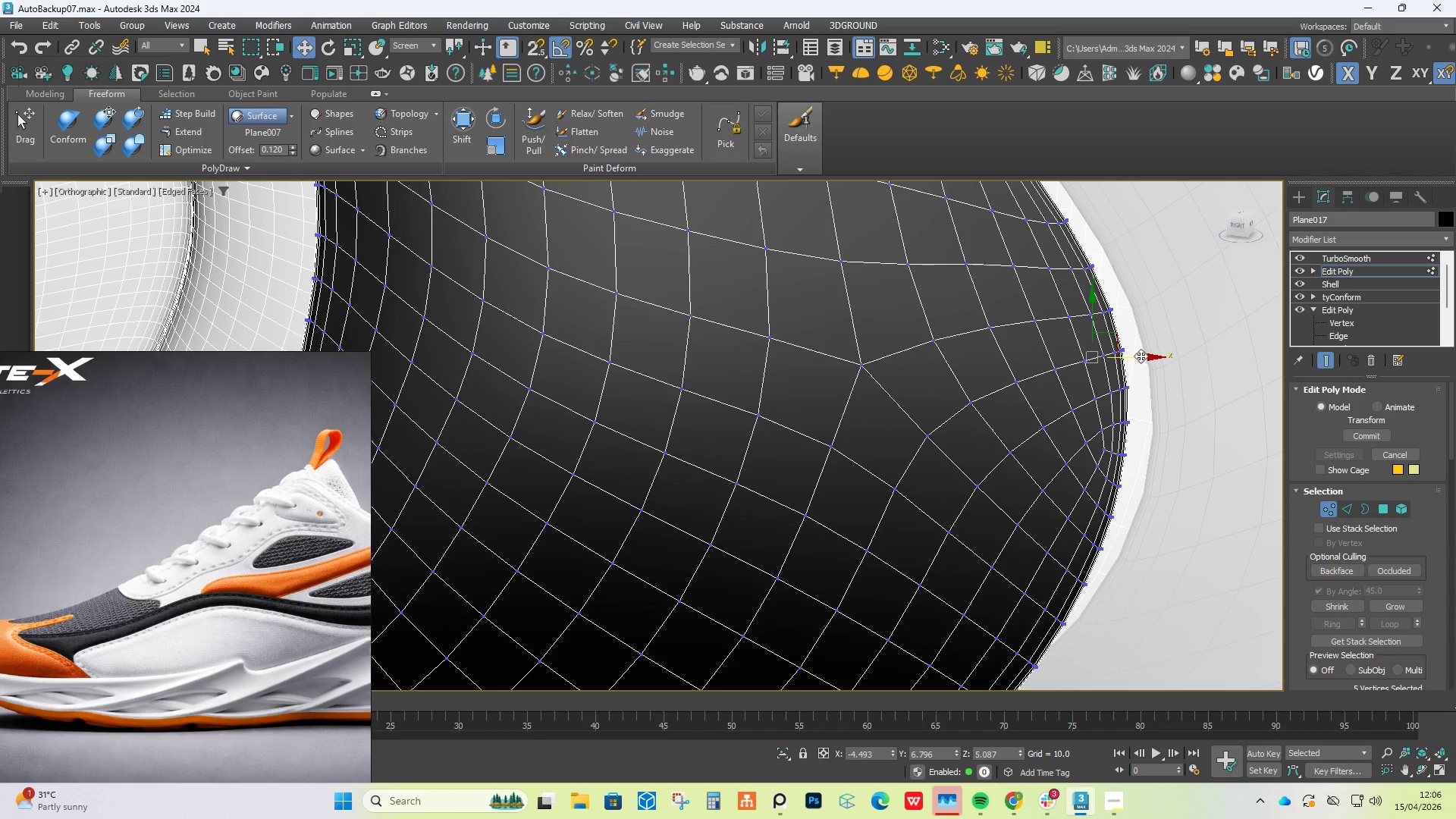 
left_click_drag(start_coordinate=[1141, 356], to_coordinate=[1153, 356])
 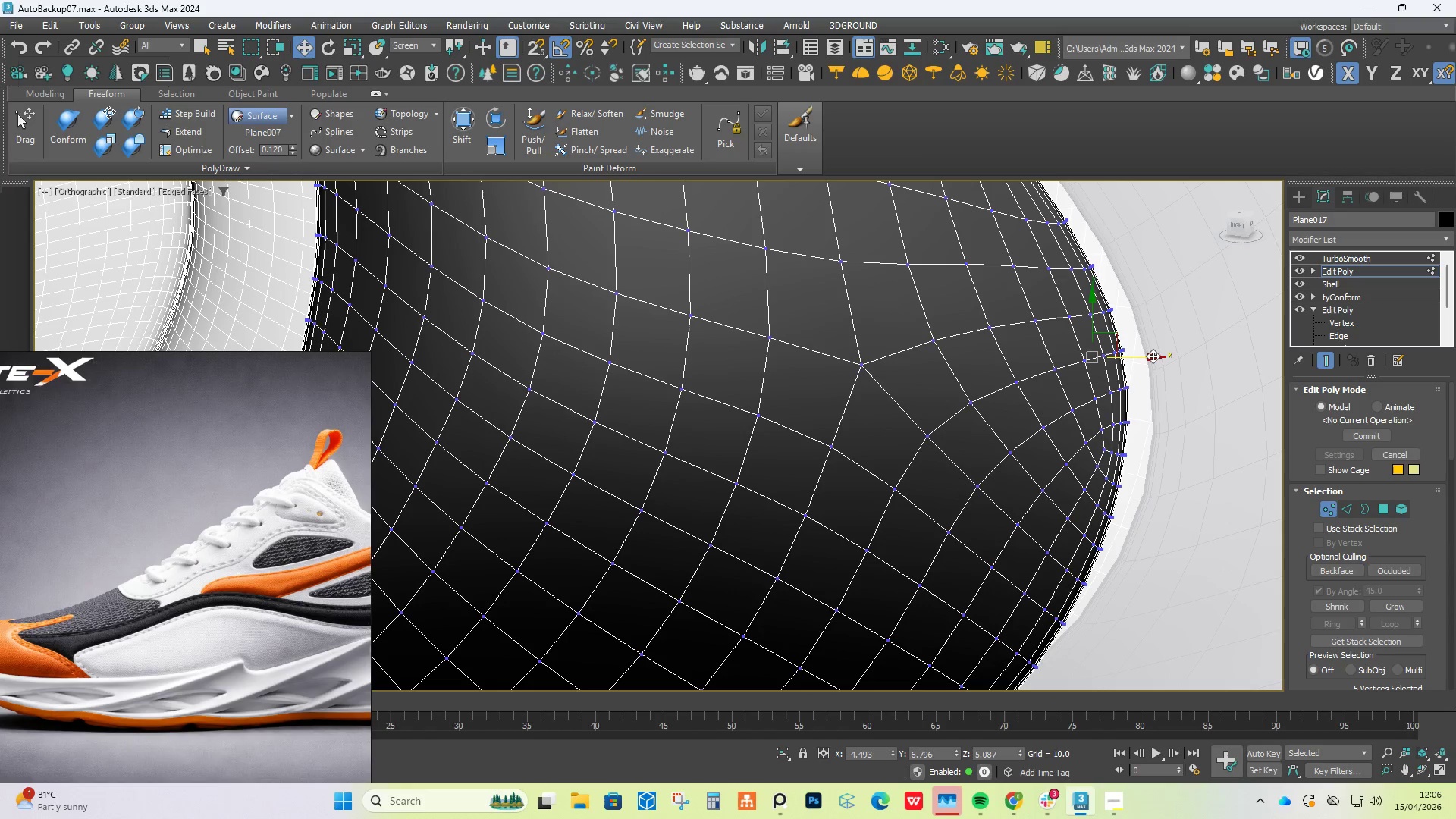 
key(Control+ControlLeft)
 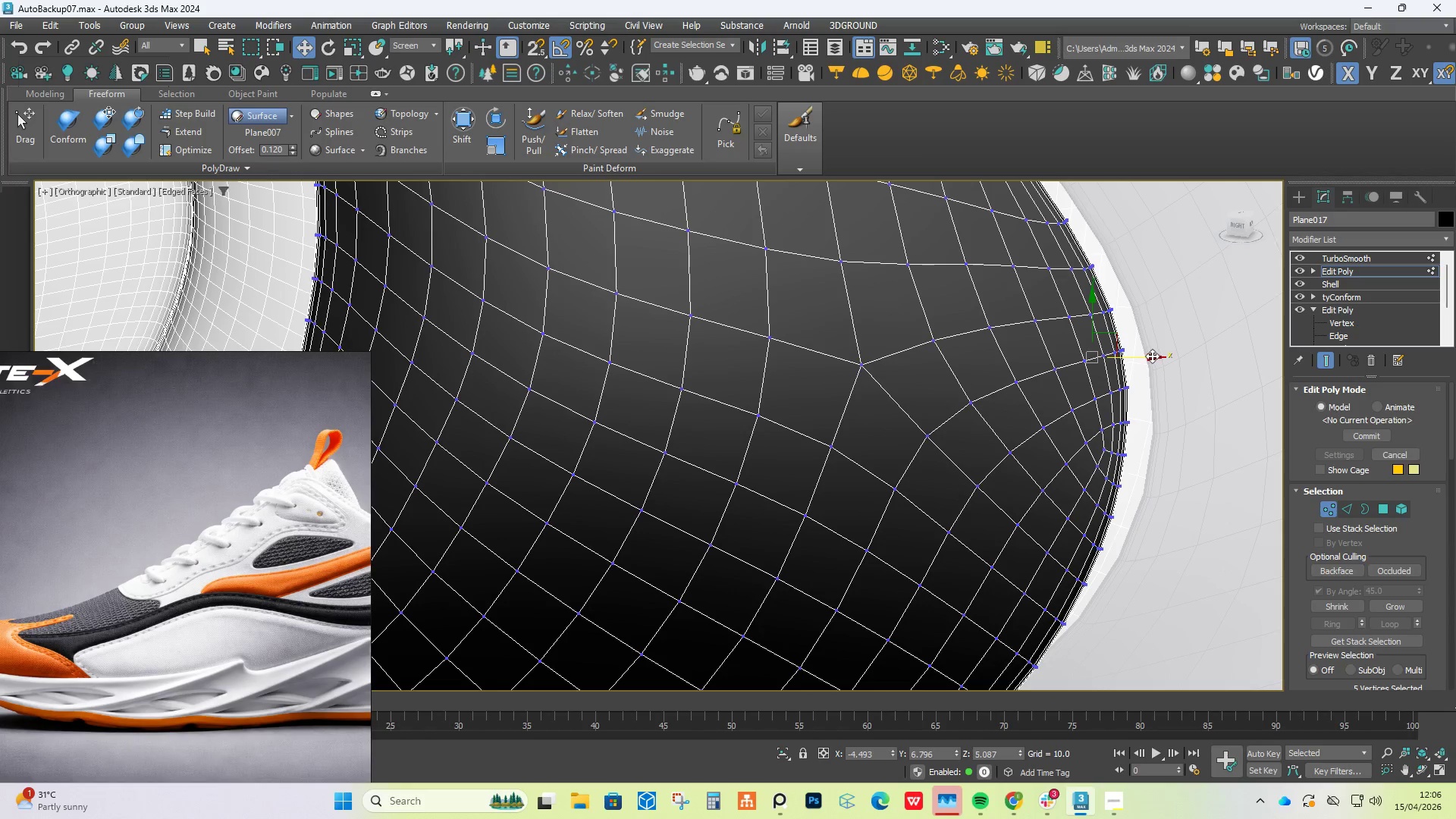 
key(Control+Z)
 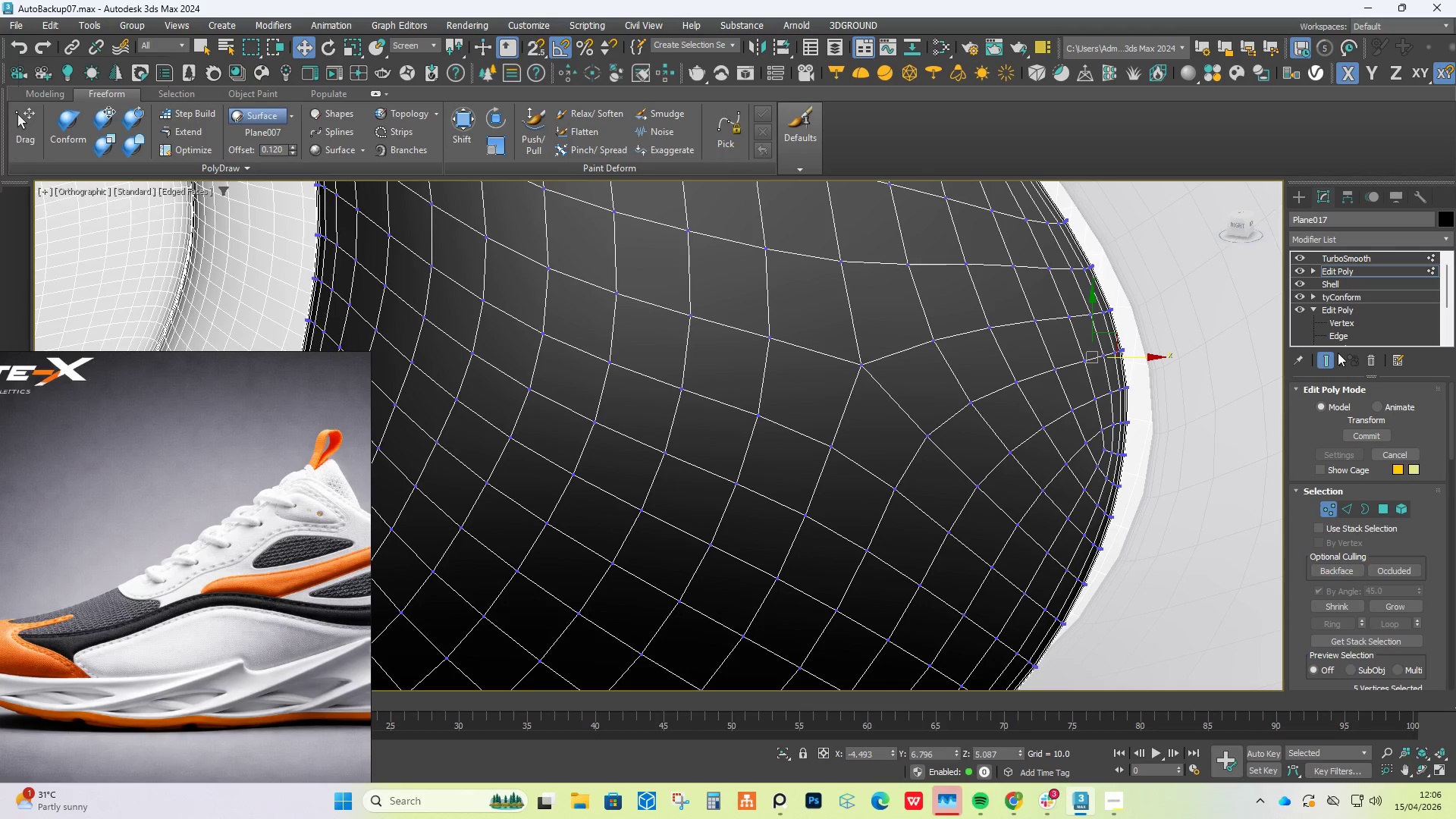 
double_click([1321, 359])
 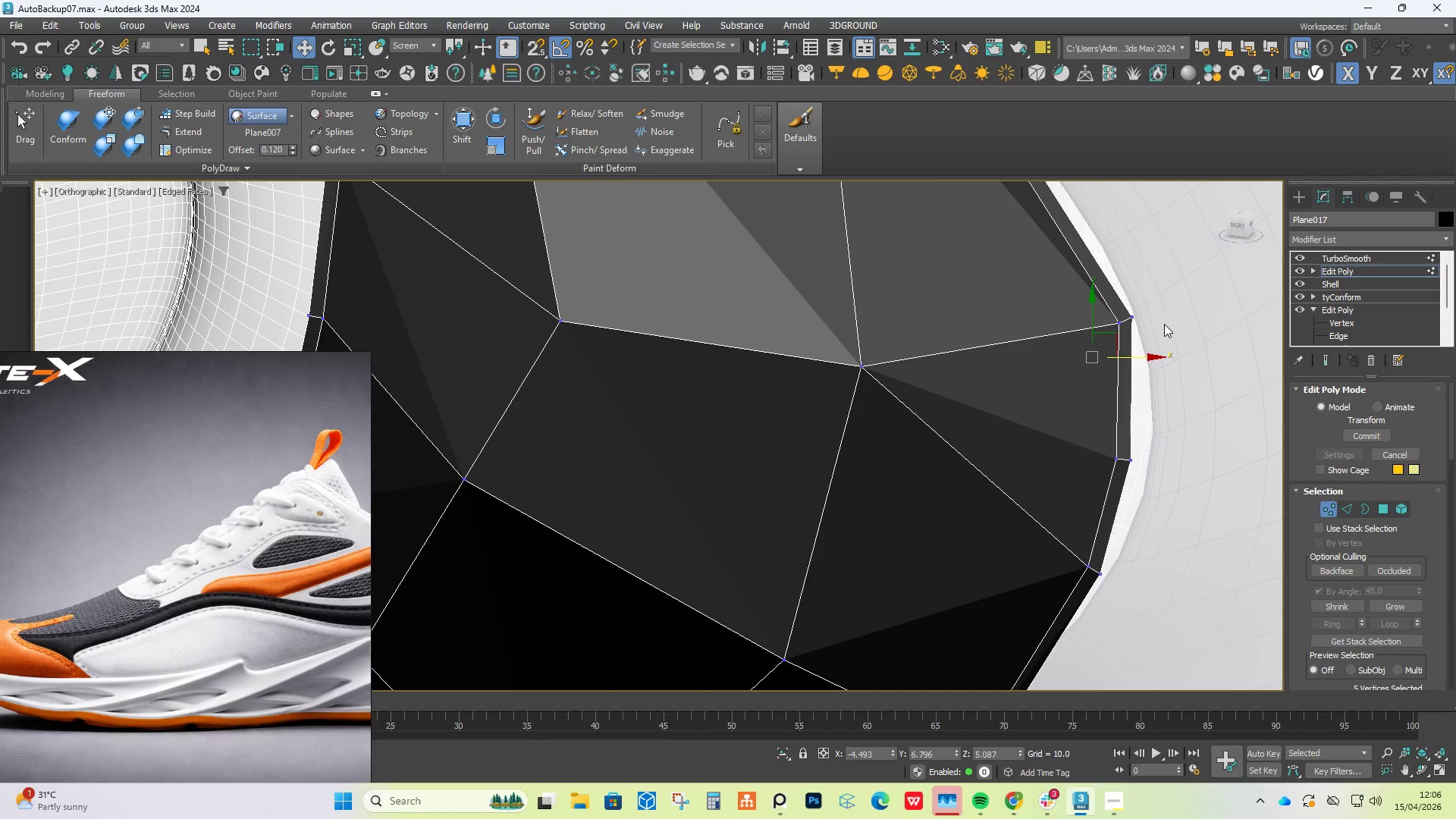 
left_click_drag(start_coordinate=[1174, 430], to_coordinate=[1101, 496])
 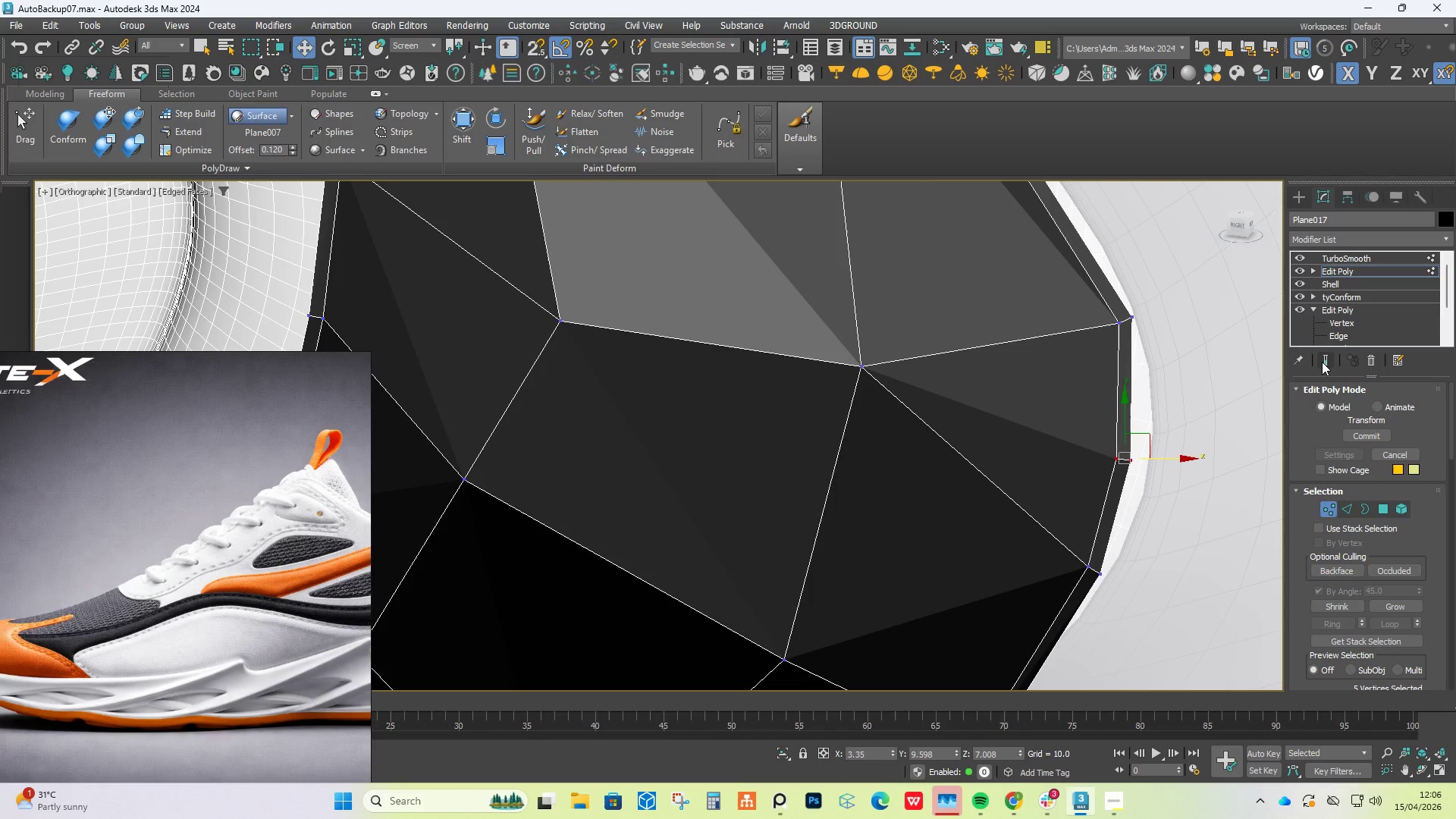 
left_click([1322, 362])
 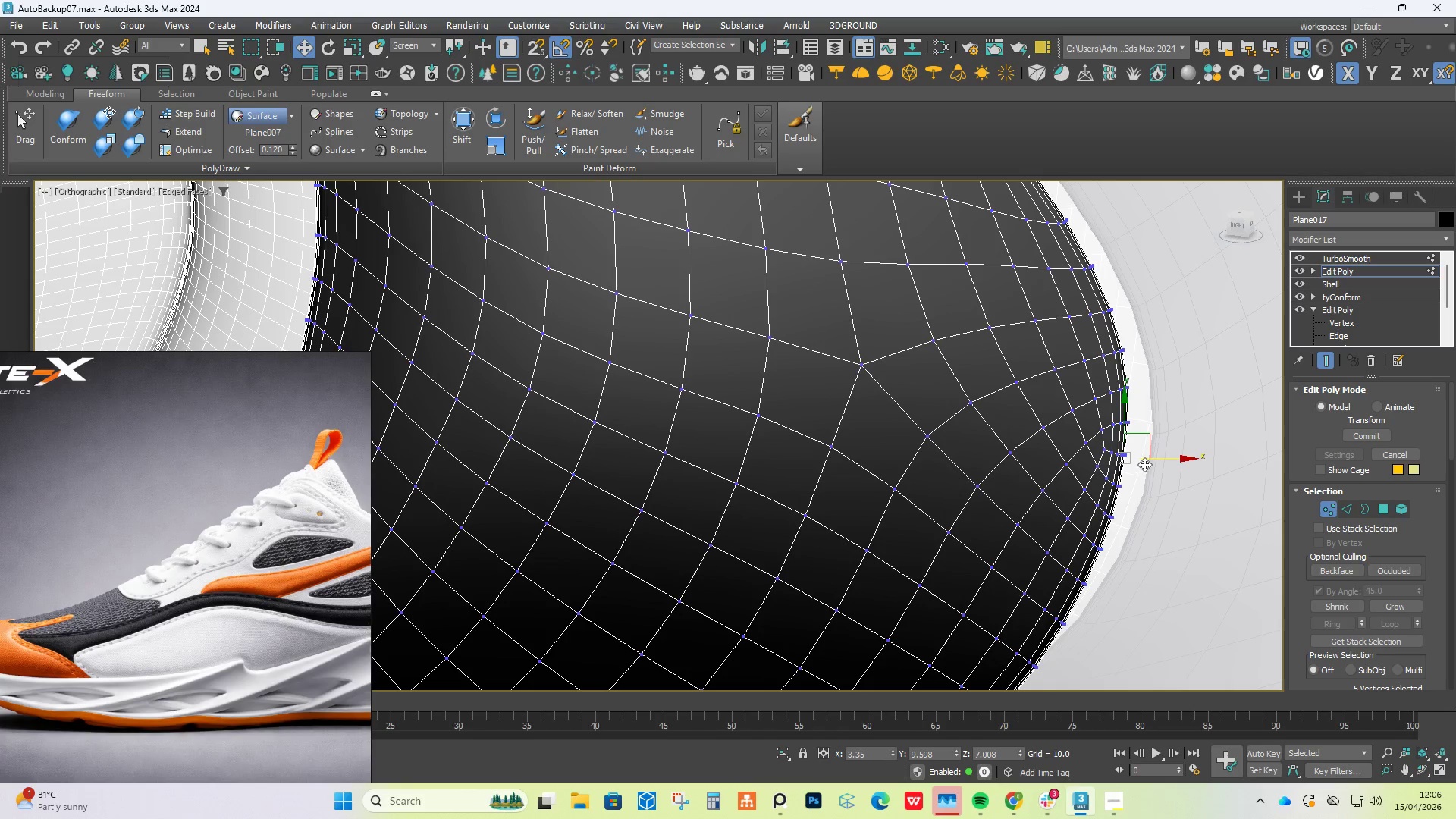 
left_click_drag(start_coordinate=[1147, 463], to_coordinate=[1153, 462])
 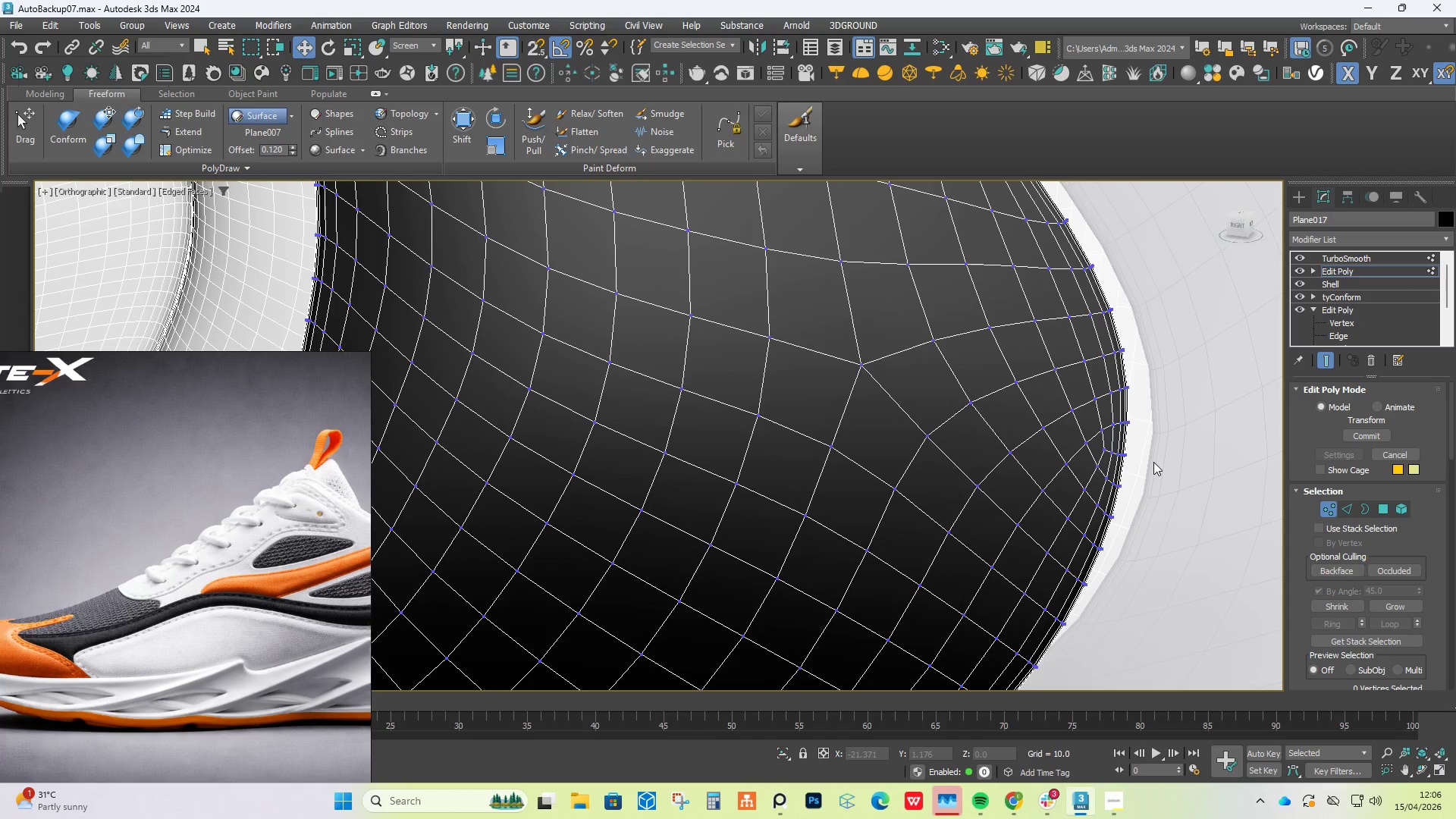 
key(Control+ControlLeft)
 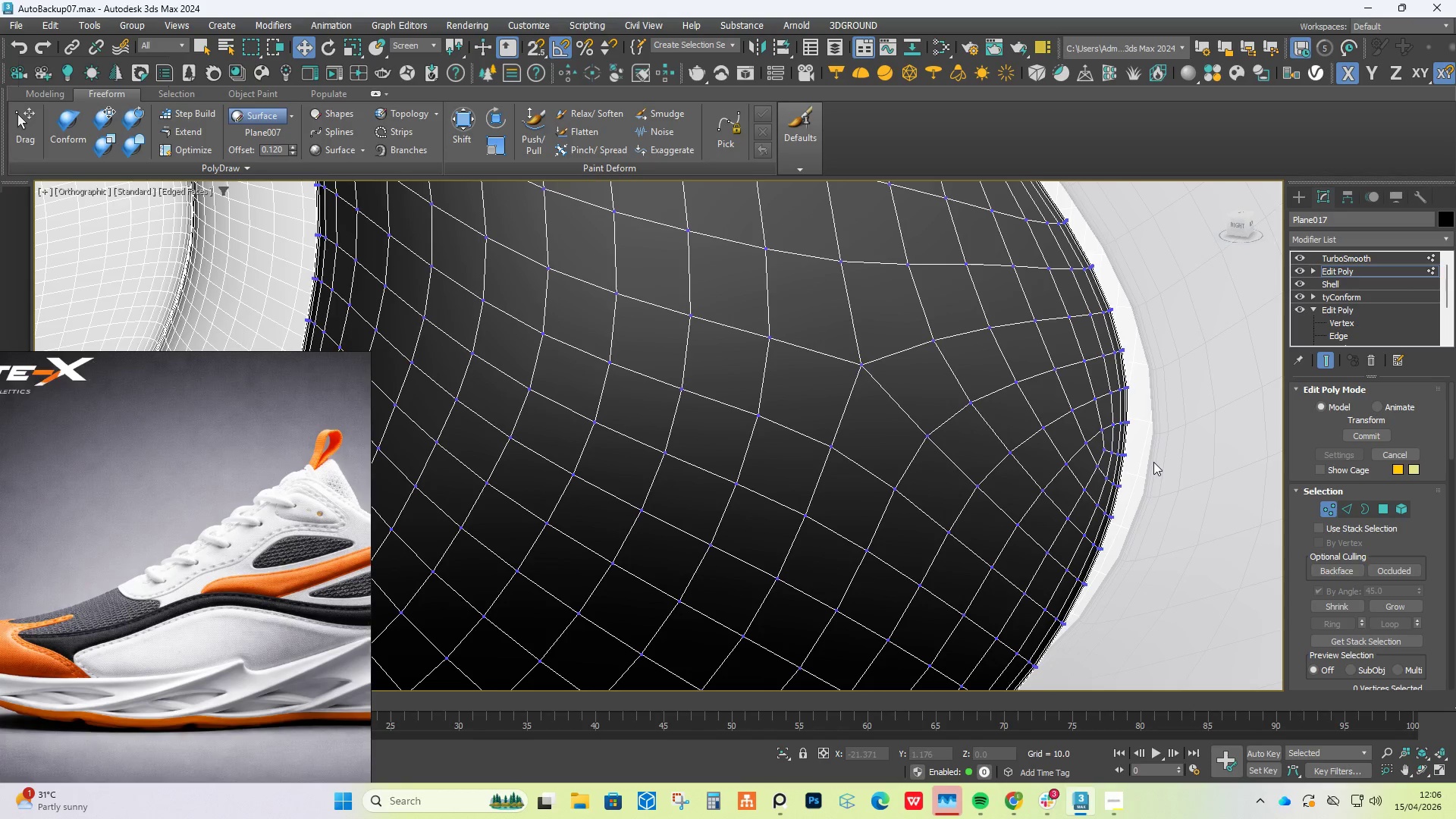 
key(Control+Z)
 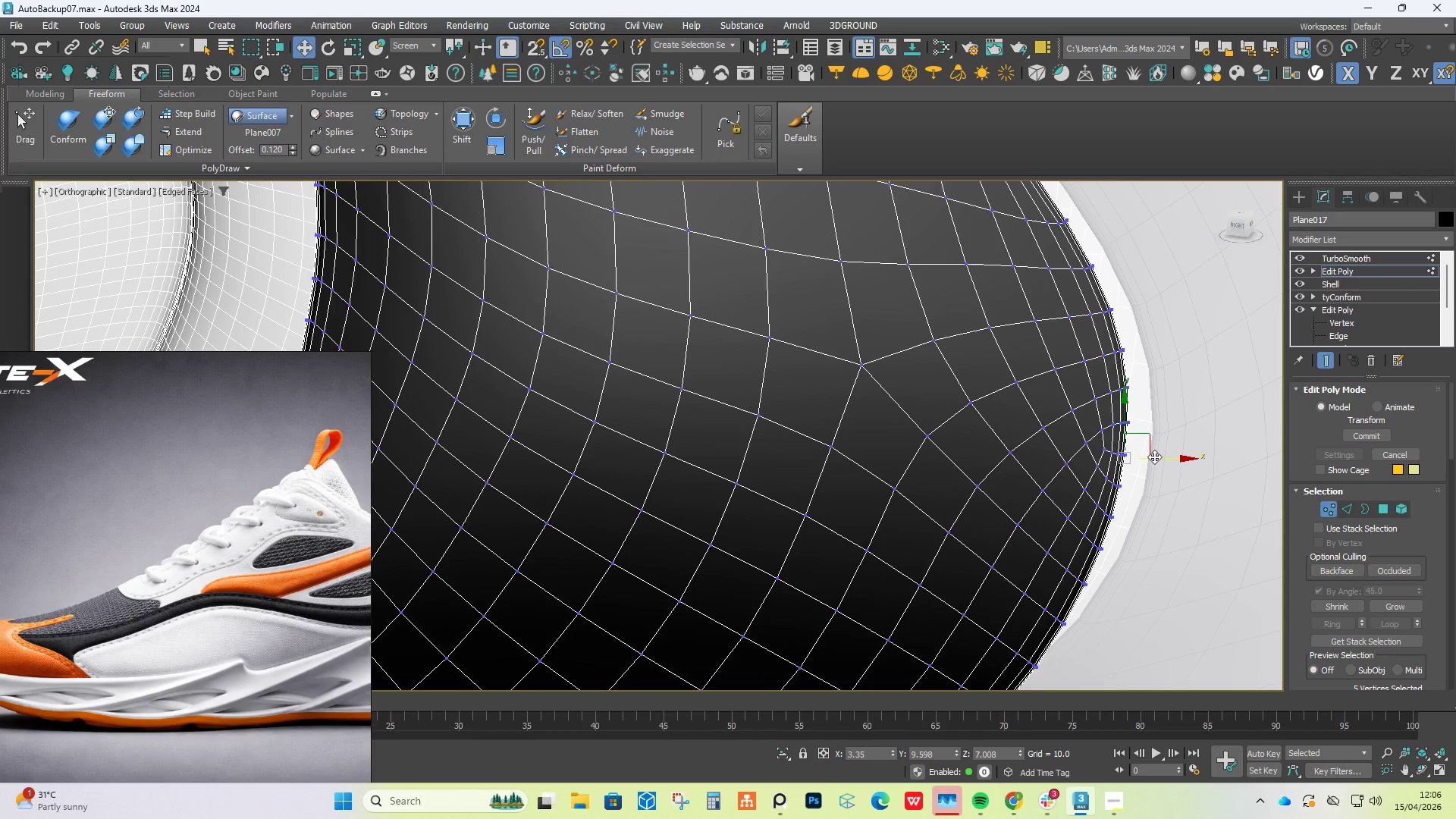 
left_click_drag(start_coordinate=[1154, 457], to_coordinate=[1173, 461])
 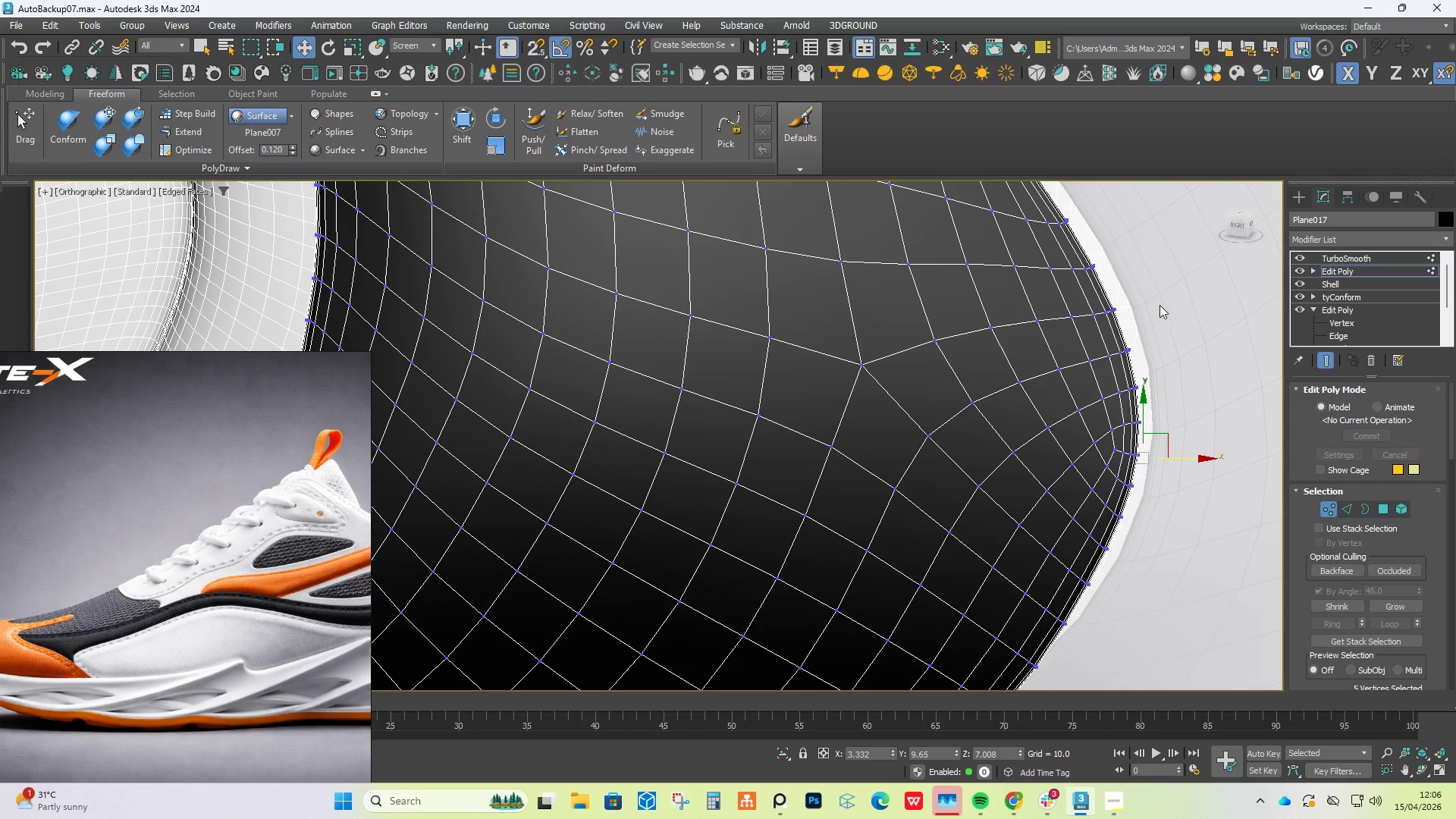 
left_click_drag(start_coordinate=[1157, 305], to_coordinate=[1082, 379])
 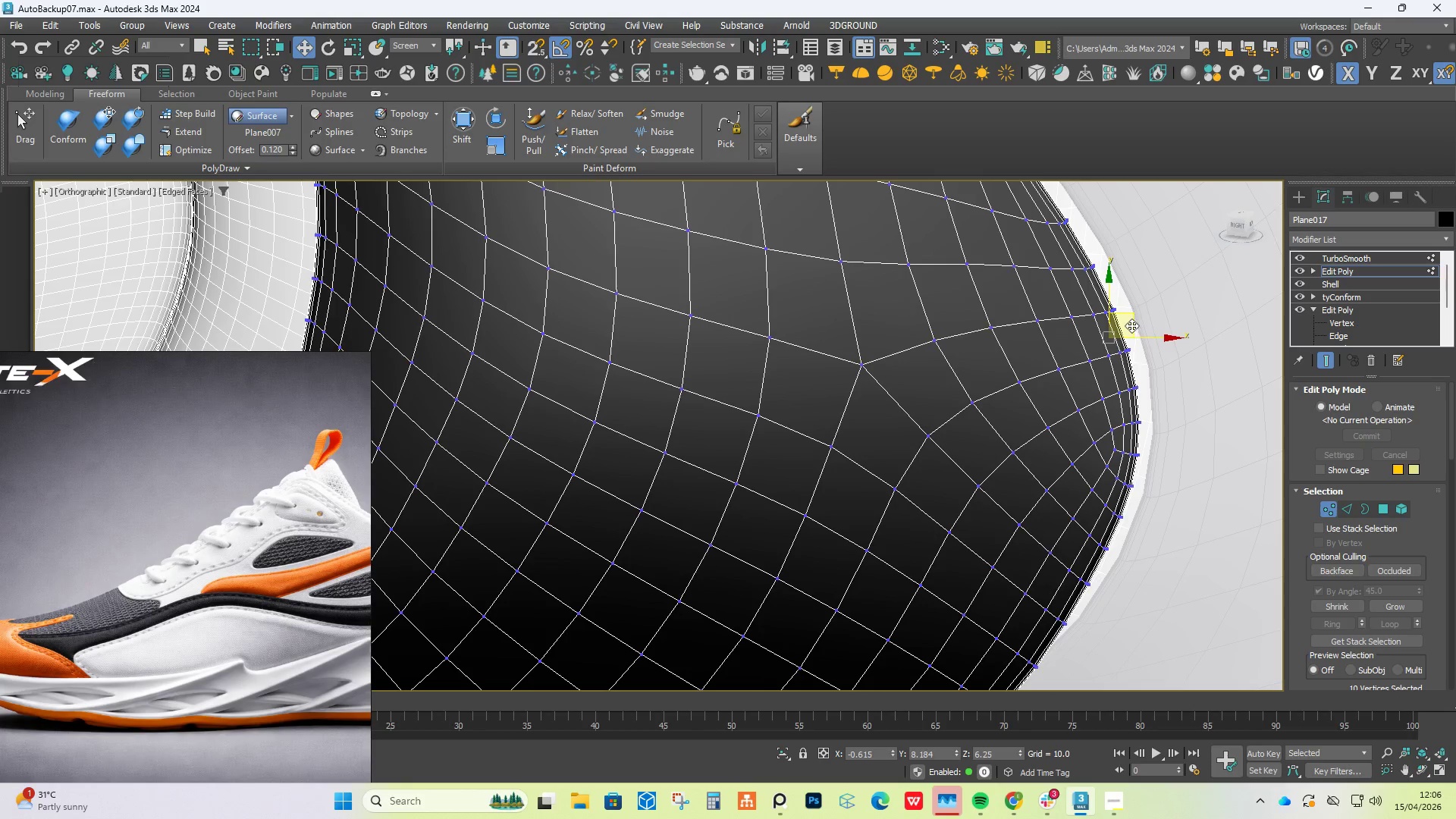 
left_click_drag(start_coordinate=[1131, 325], to_coordinate=[1139, 320])
 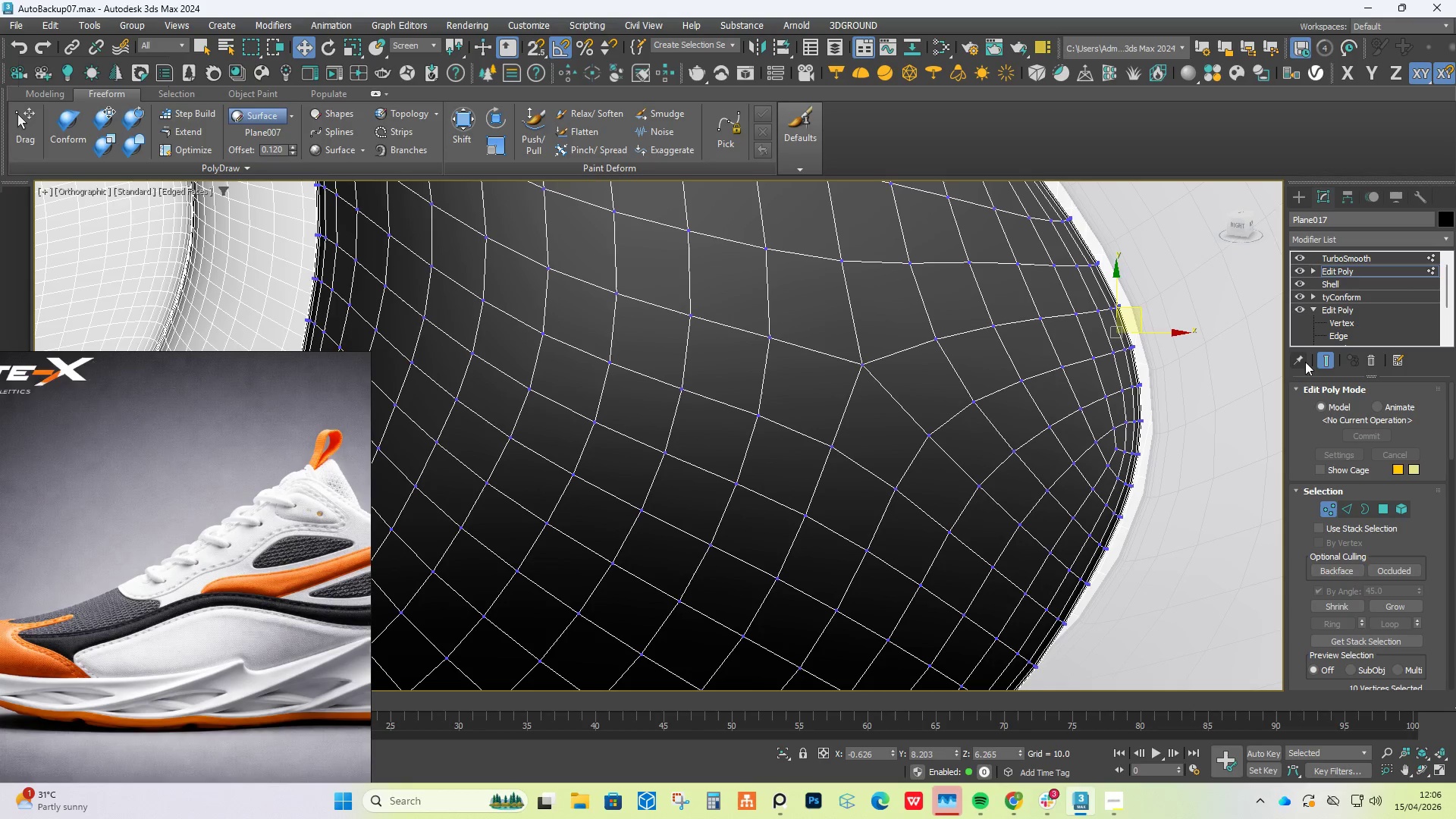 
left_click([1327, 359])
 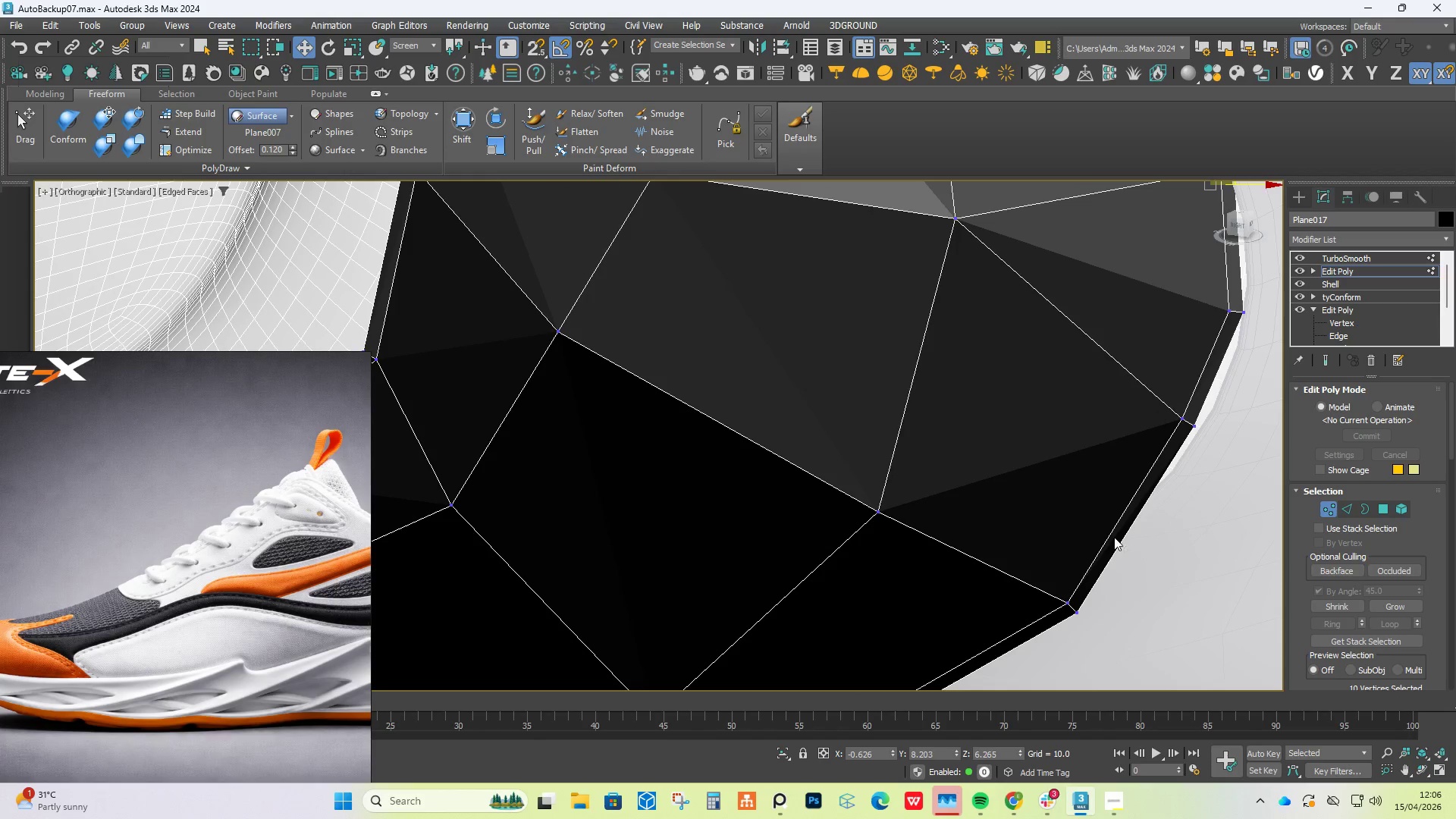 
left_click_drag(start_coordinate=[1105, 588], to_coordinate=[1043, 657])
 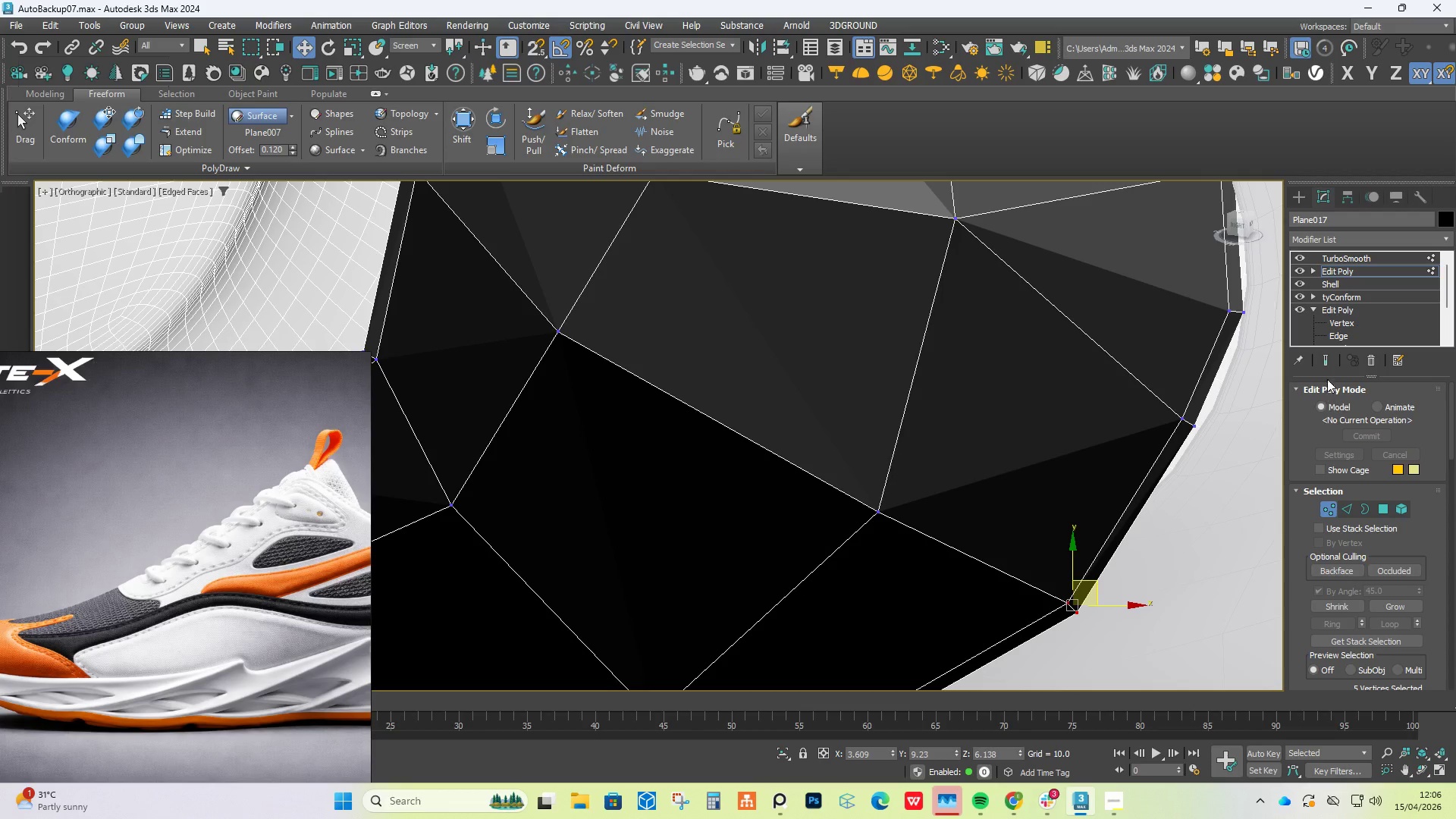 
left_click([1324, 361])
 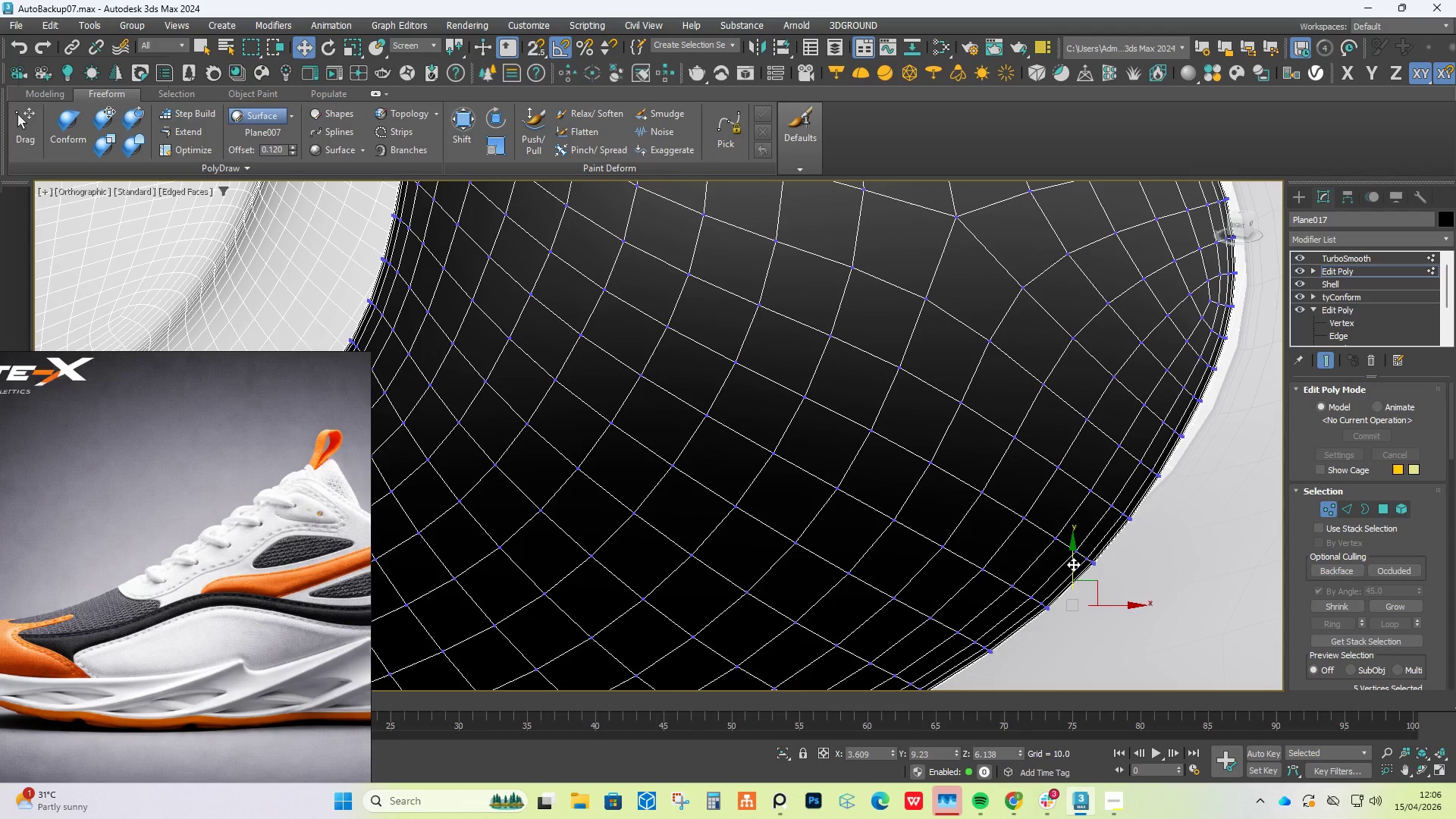 
left_click_drag(start_coordinate=[1075, 562], to_coordinate=[1059, 522])
 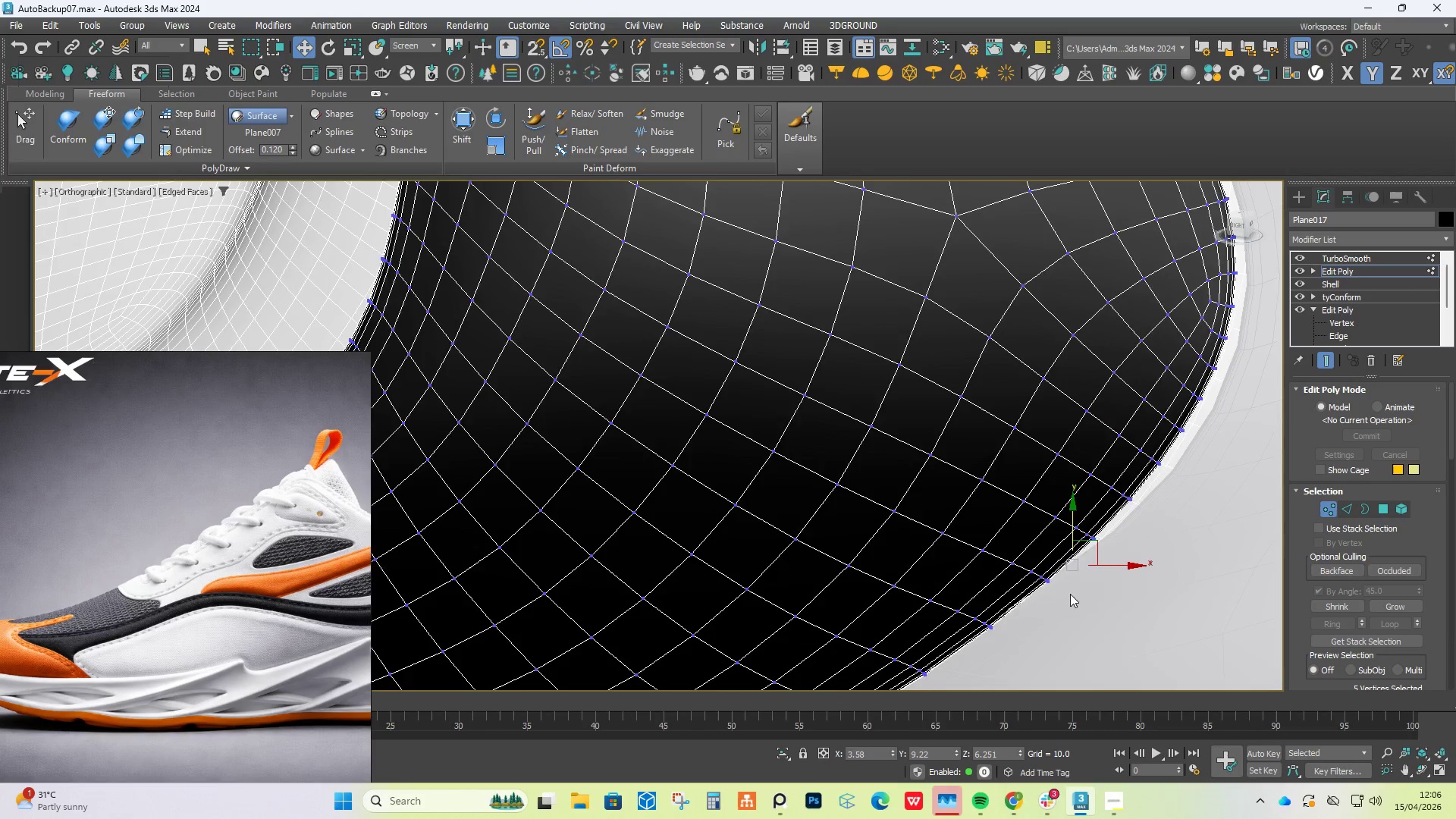 
scroll: coordinate [1067, 605], scroll_direction: down, amount: 2.0
 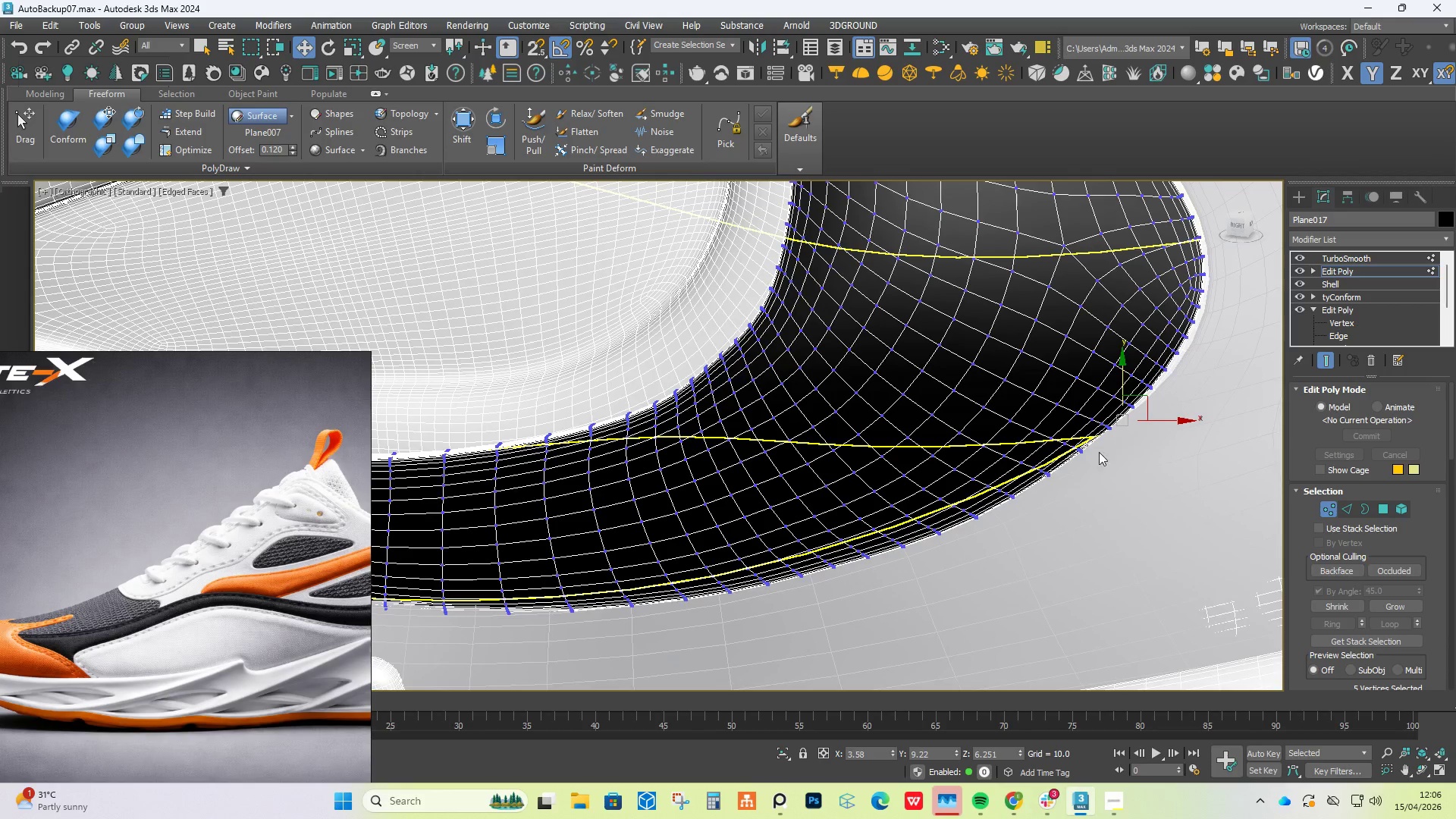 
scroll: coordinate [1022, 493], scroll_direction: up, amount: 2.0
 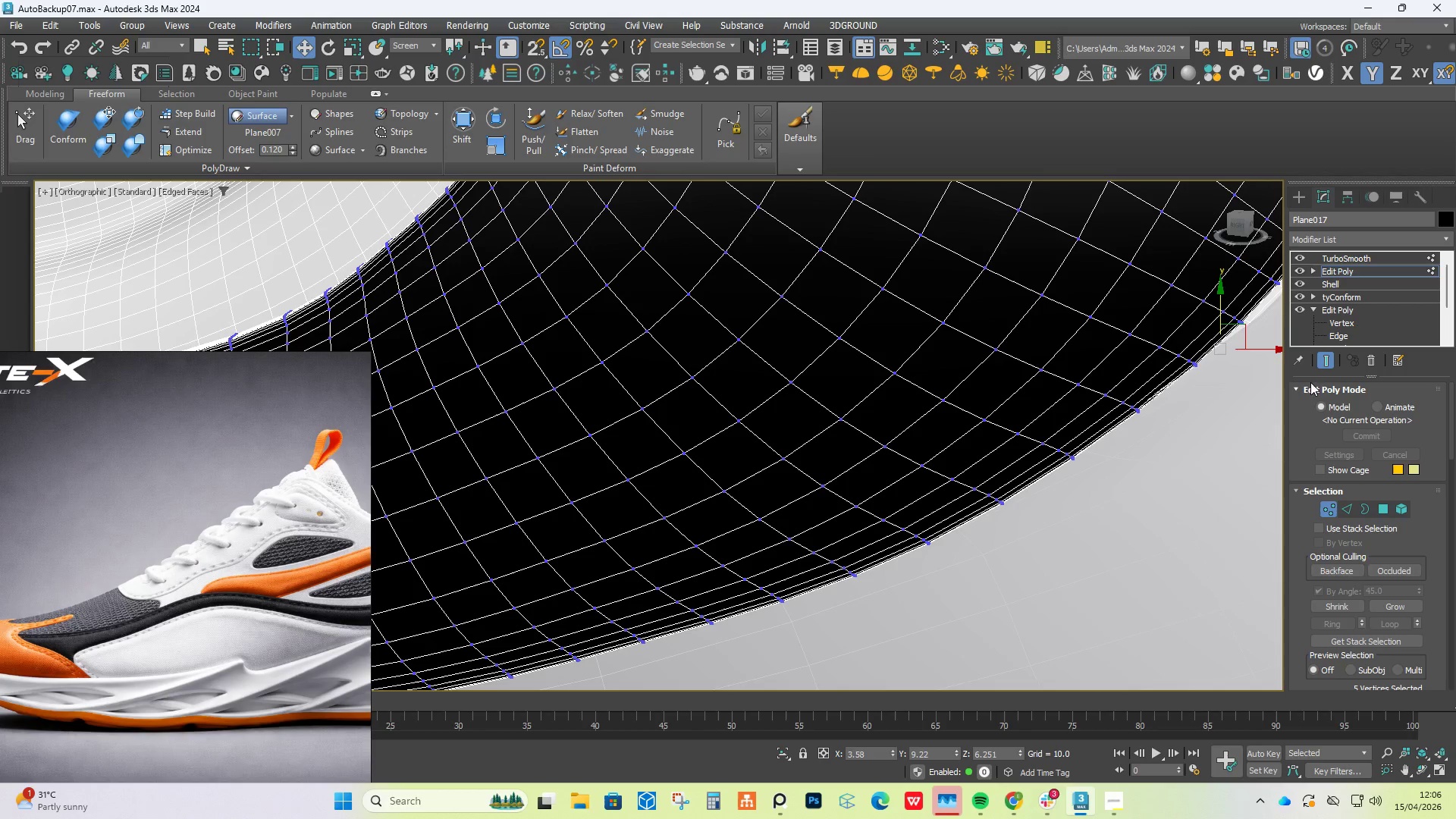 
left_click([1323, 368])
 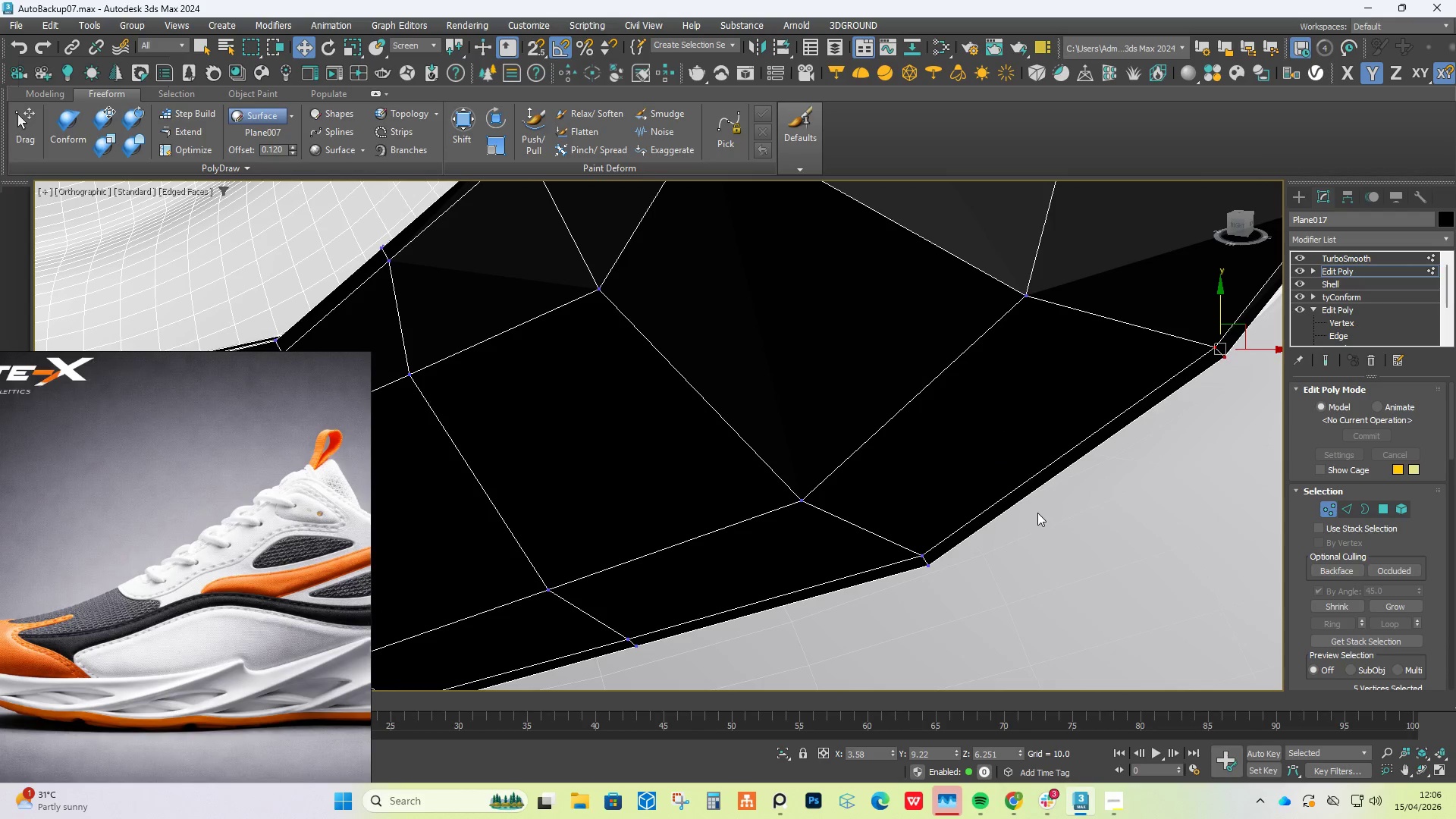 
left_click_drag(start_coordinate=[1035, 494], to_coordinate=[881, 648])
 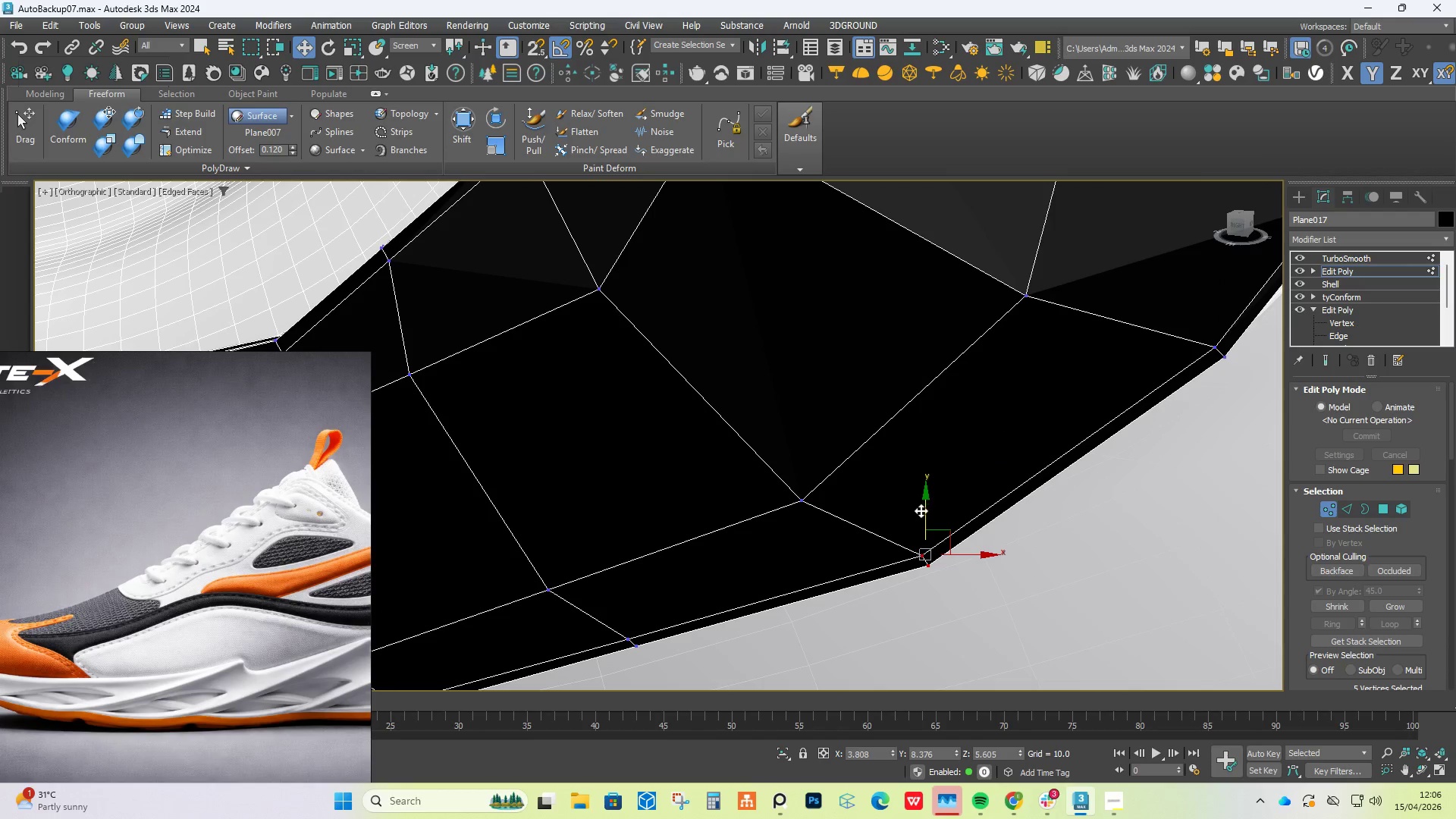 
left_click_drag(start_coordinate=[926, 507], to_coordinate=[903, 476])
 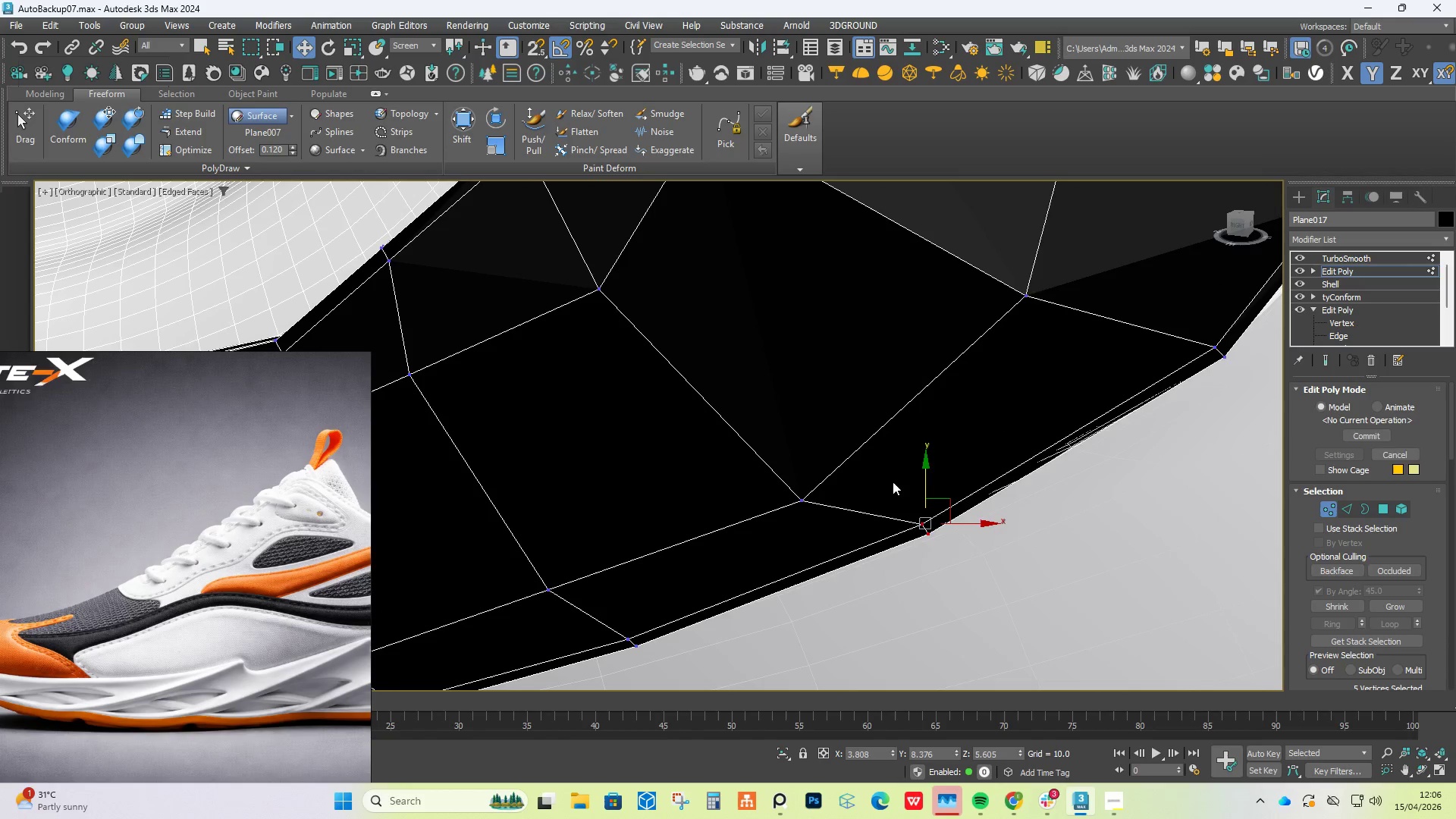 
key(Control+ControlLeft)
 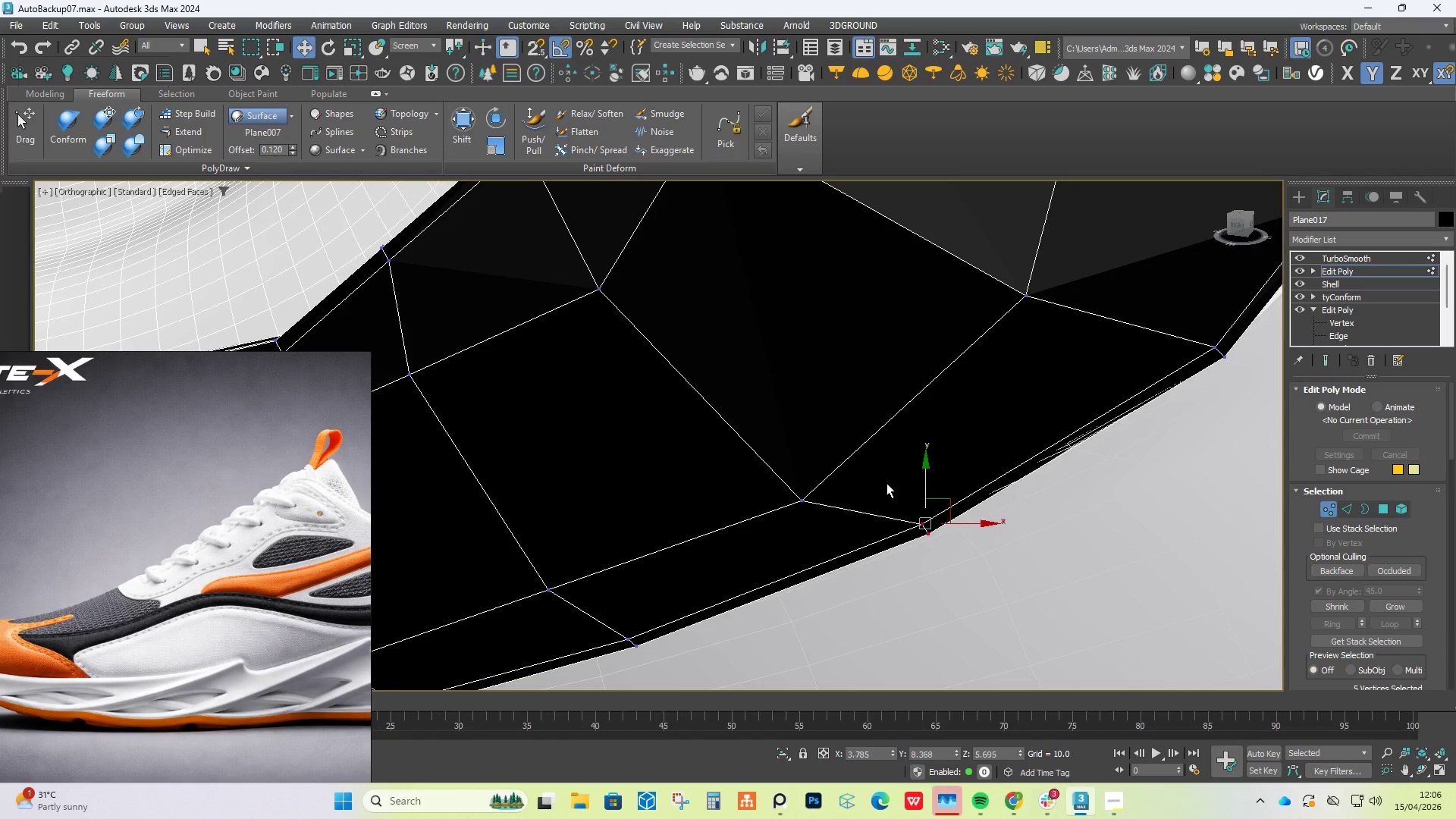 
key(Control+Z)
 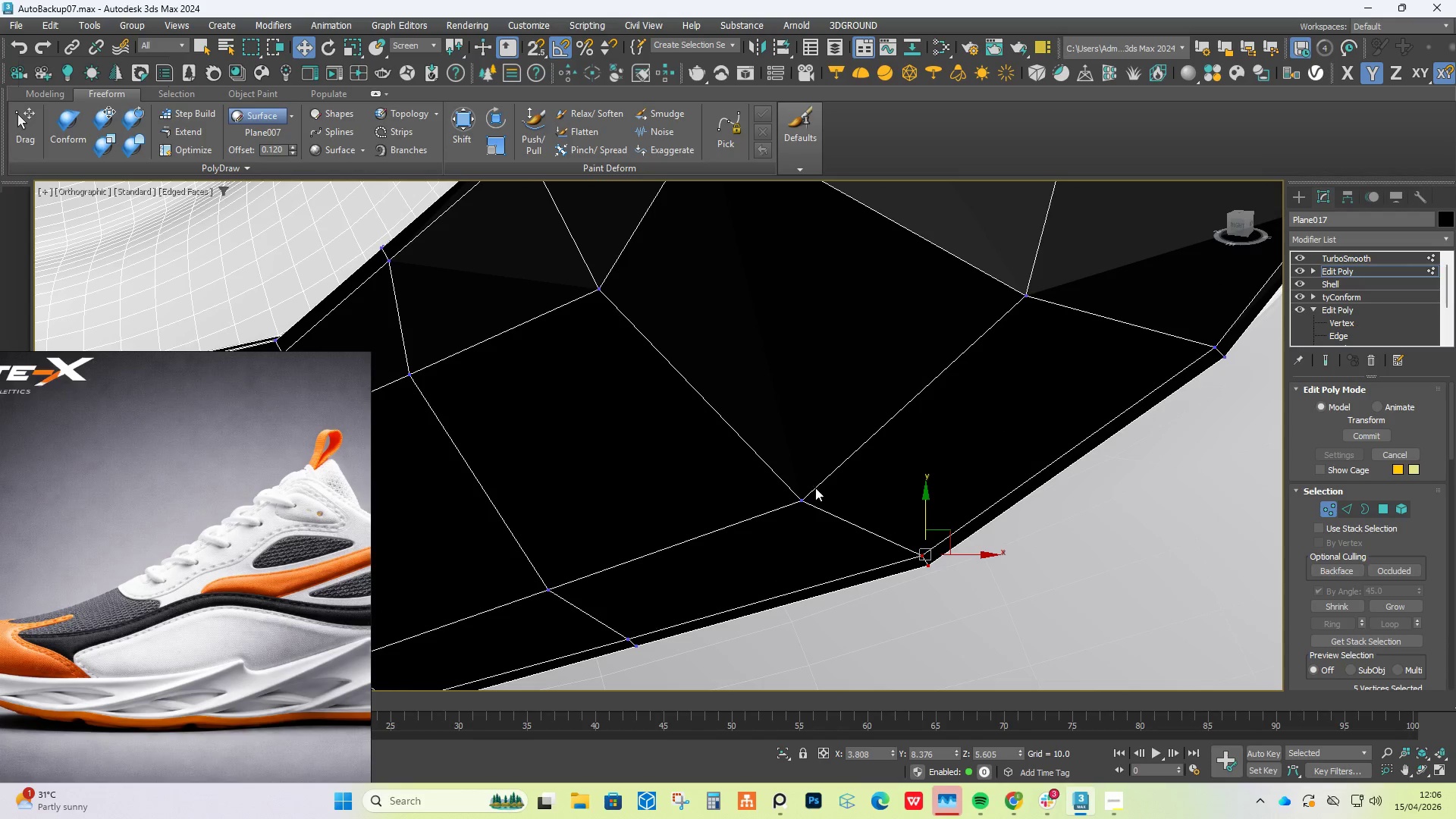 
hold_key(key=ControlLeft, duration=0.42)
left_click_drag(start_coordinate=[824, 474], to_coordinate=[761, 528])
 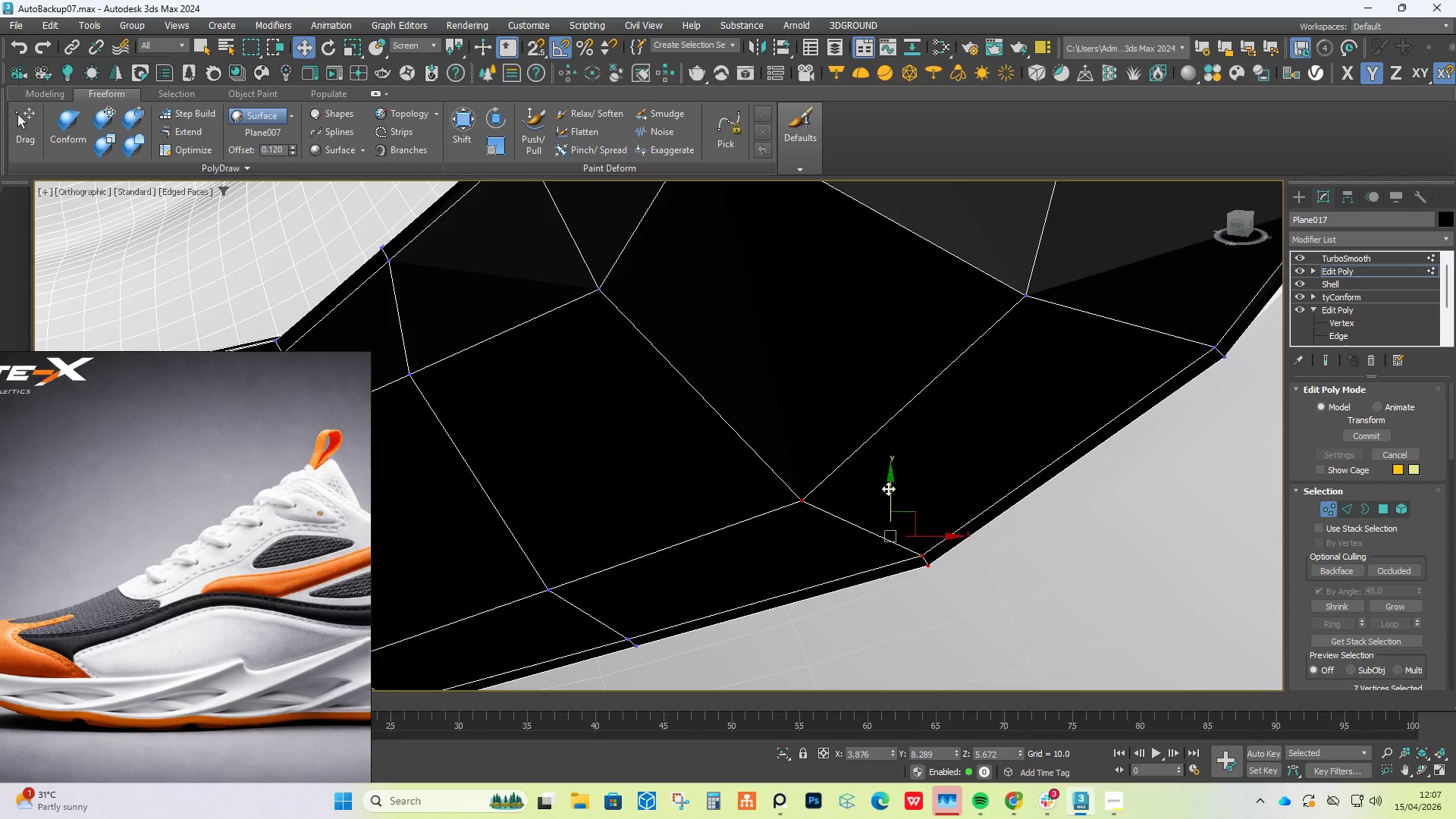 
left_click_drag(start_coordinate=[889, 487], to_coordinate=[856, 416])
 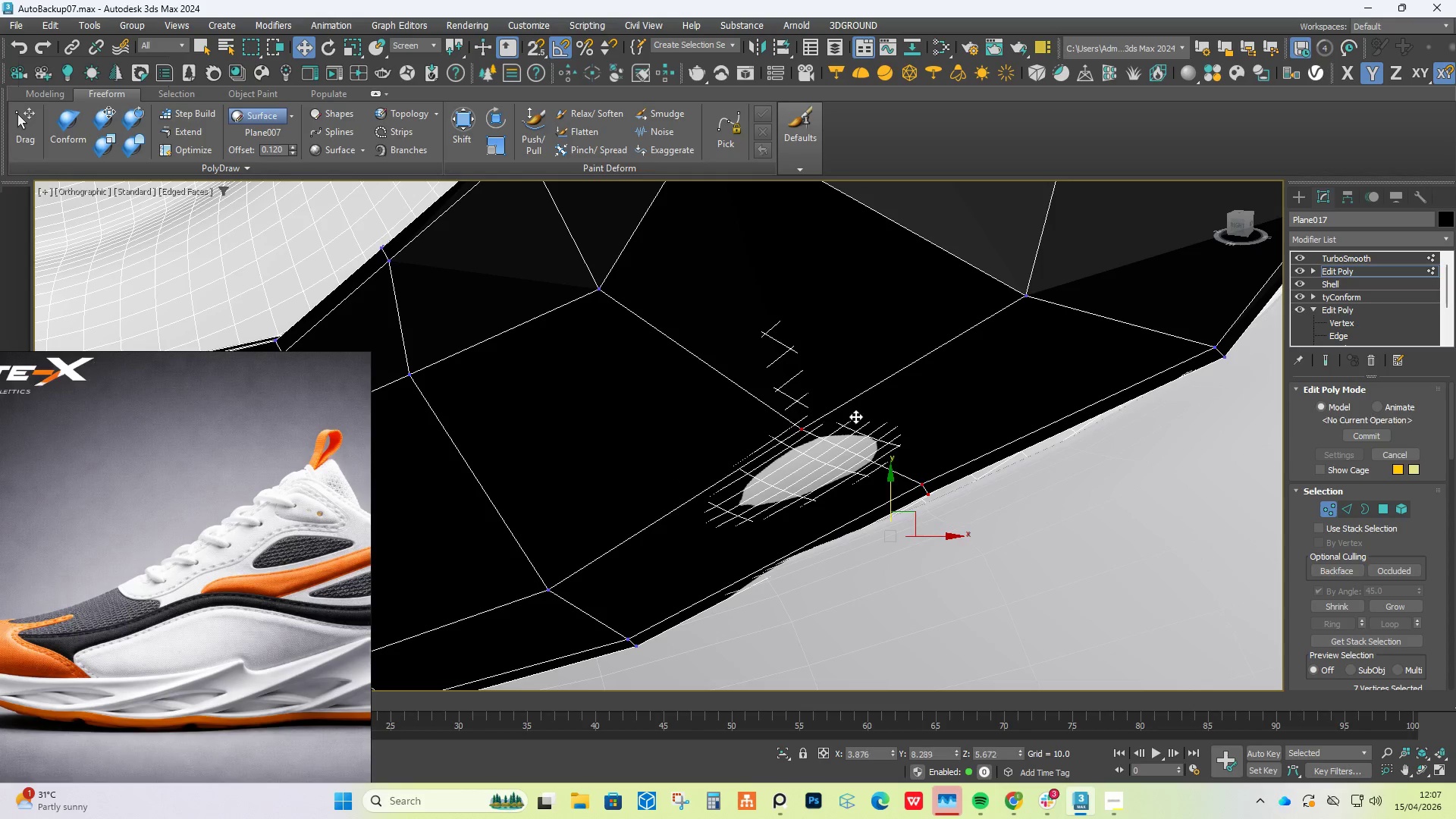 
key(Control+ControlLeft)
 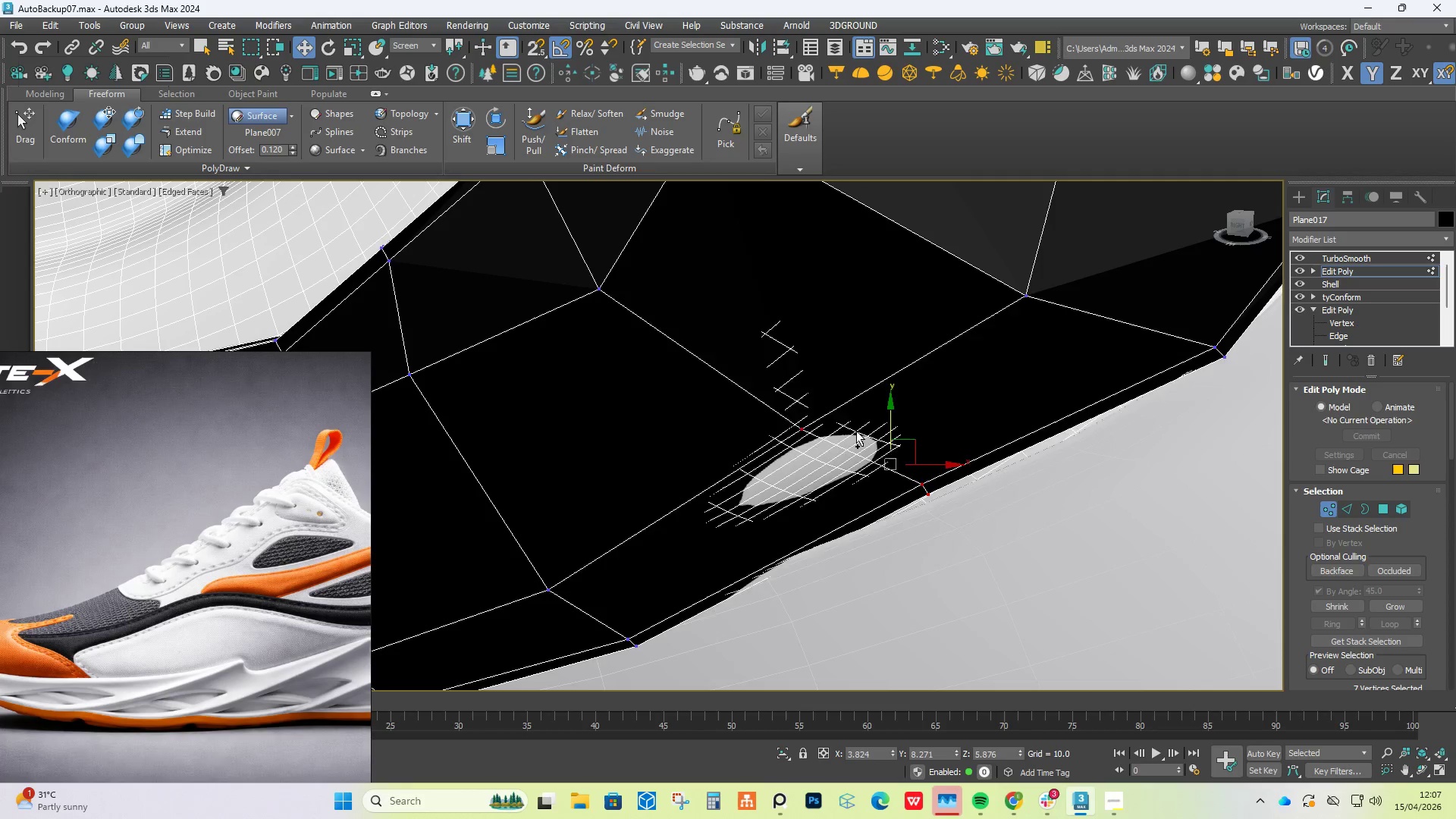 
key(Control+Z)
 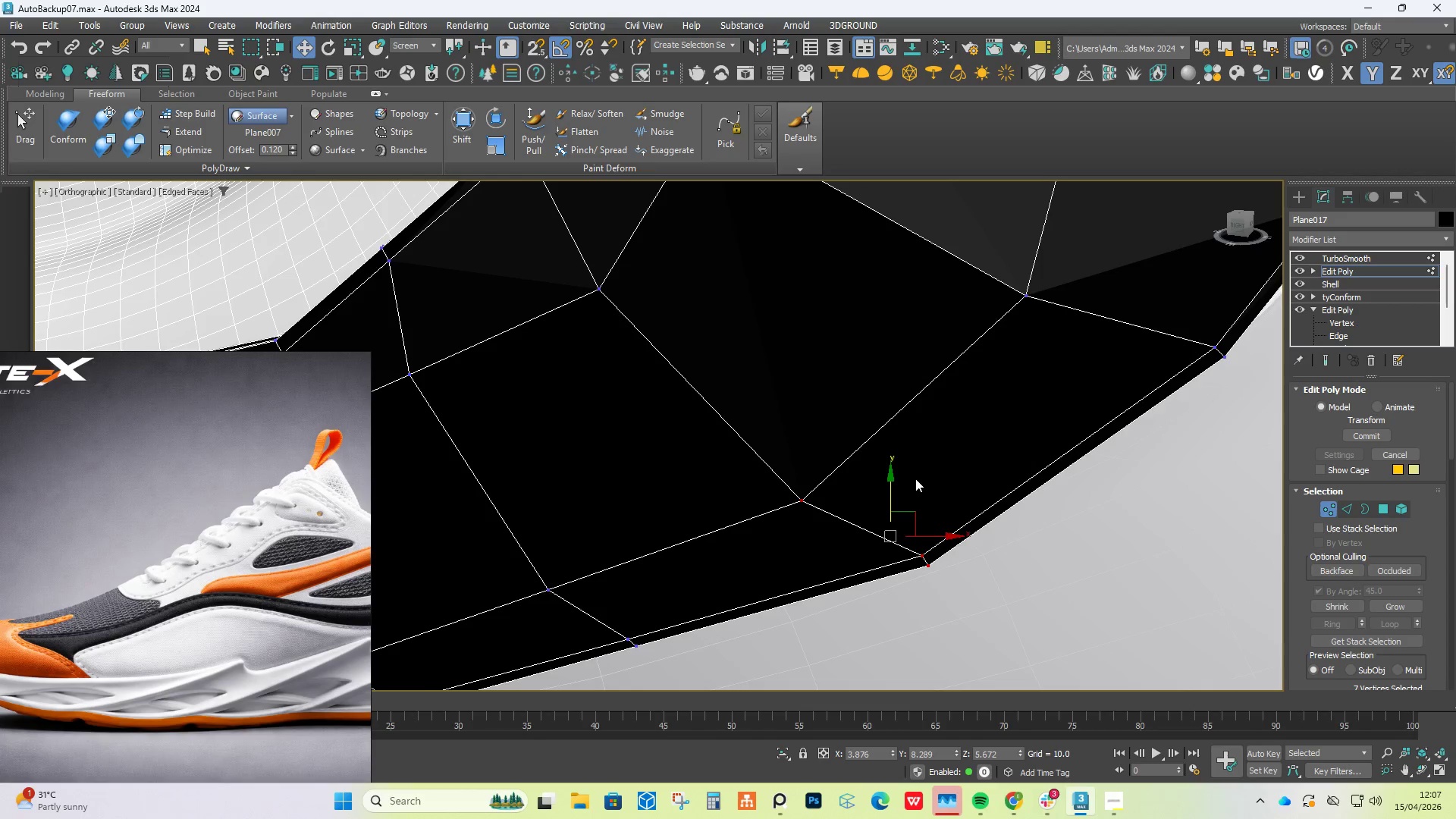 
hold_key(key=AltLeft, duration=1.05)
 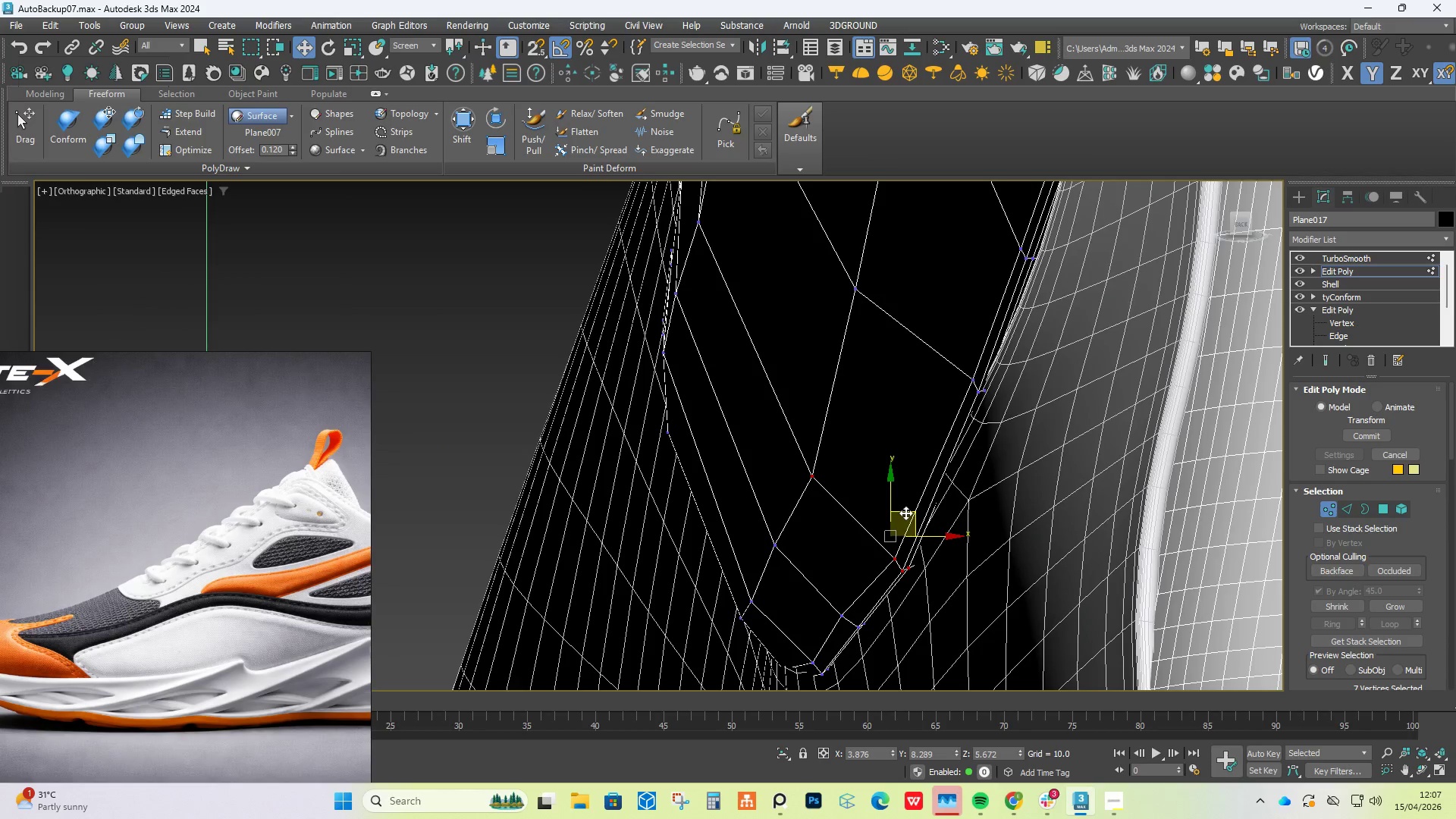 
left_click_drag(start_coordinate=[905, 513], to_coordinate=[888, 479])
 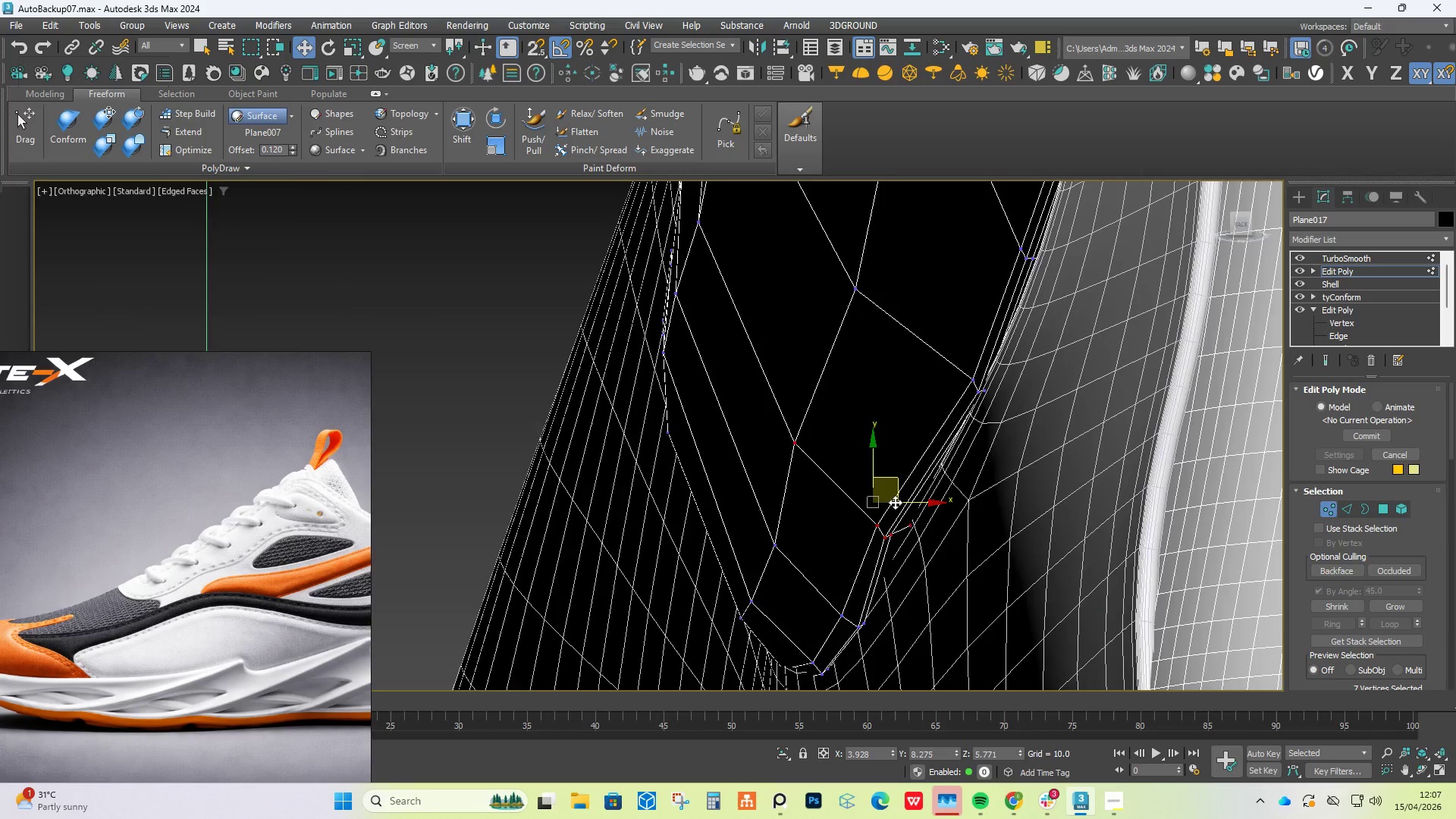 
hold_key(key=AltLeft, duration=0.38)
 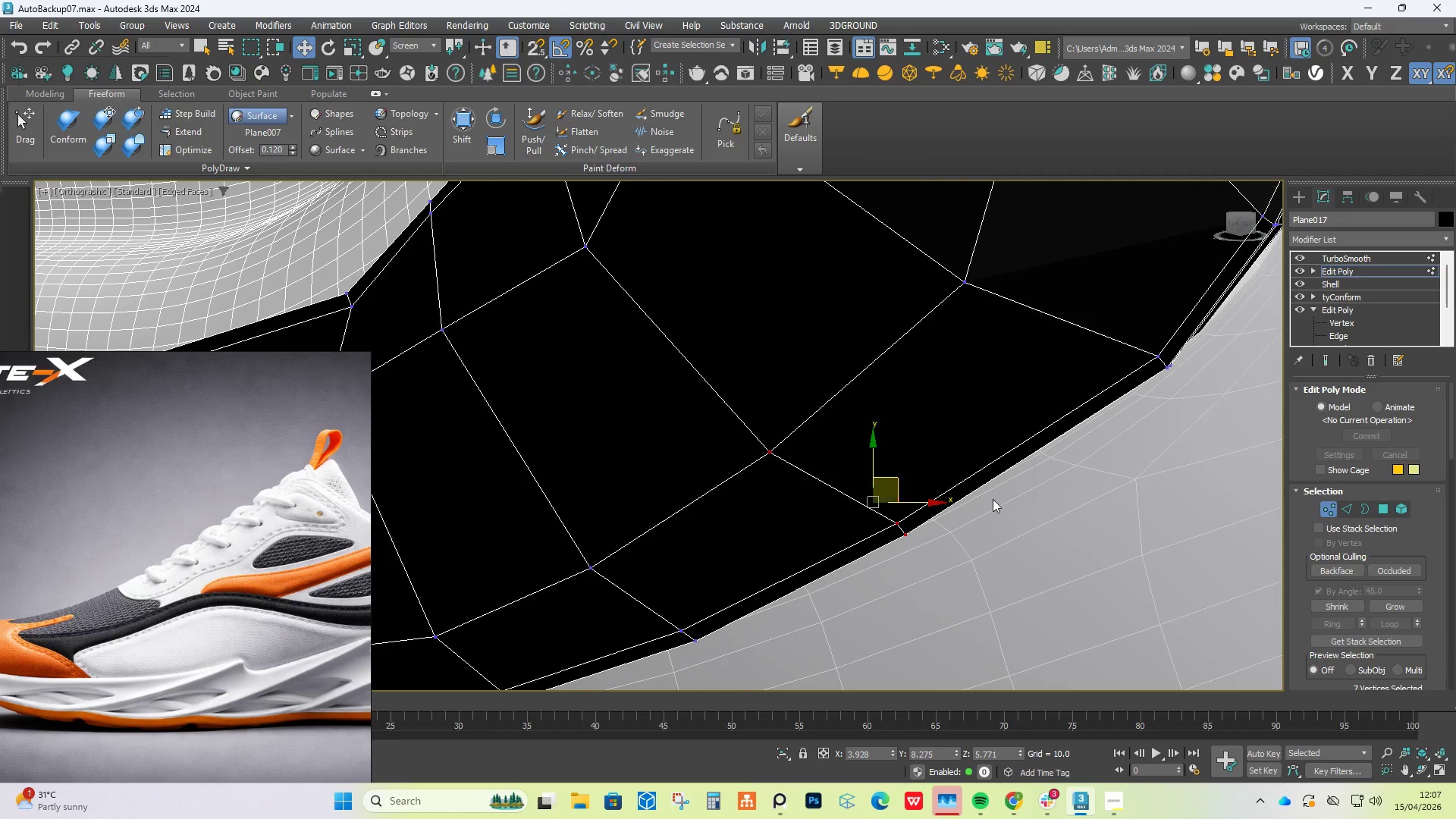 
key(Control+Z)
 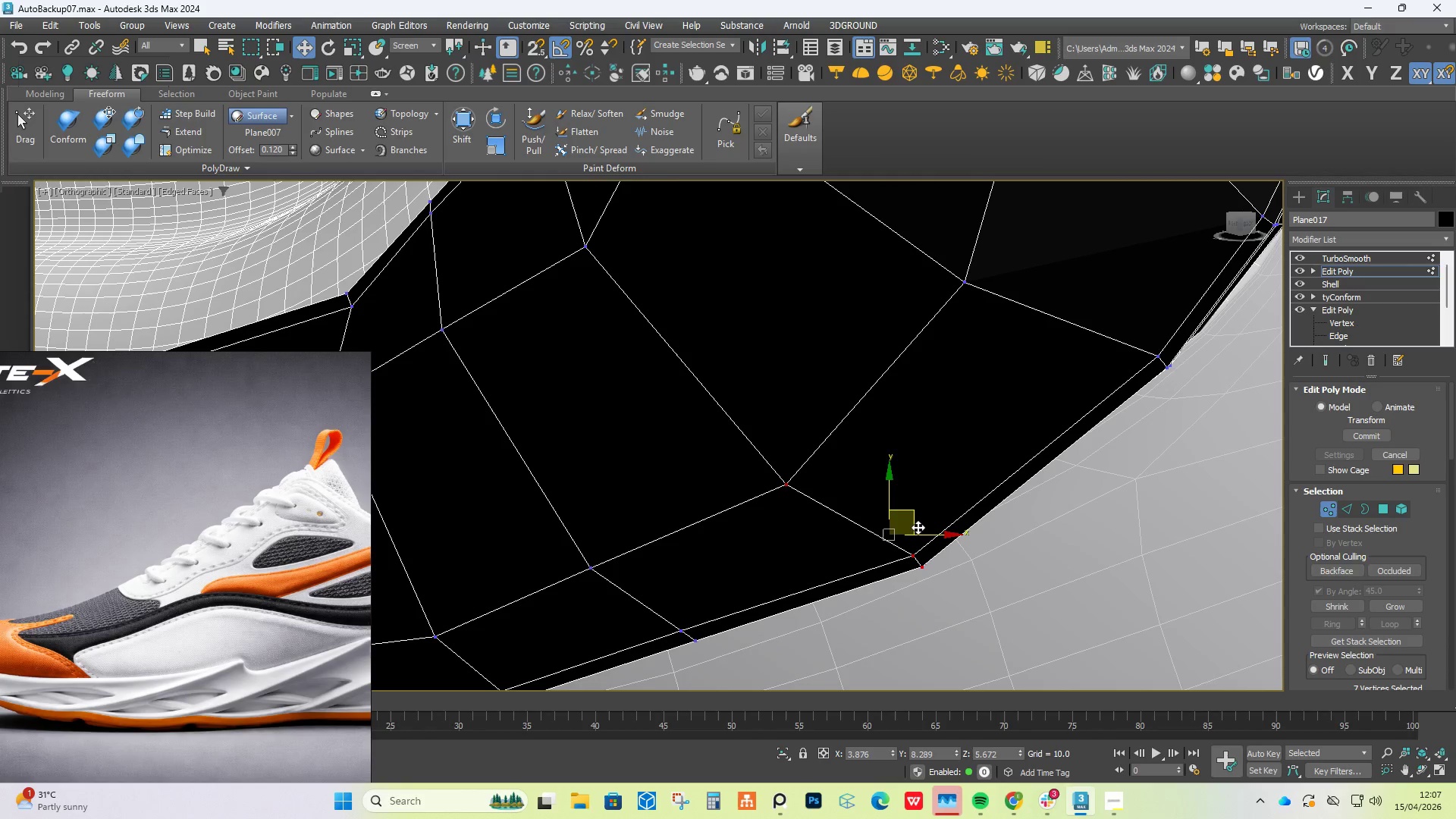 
left_click_drag(start_coordinate=[912, 523], to_coordinate=[886, 477])
 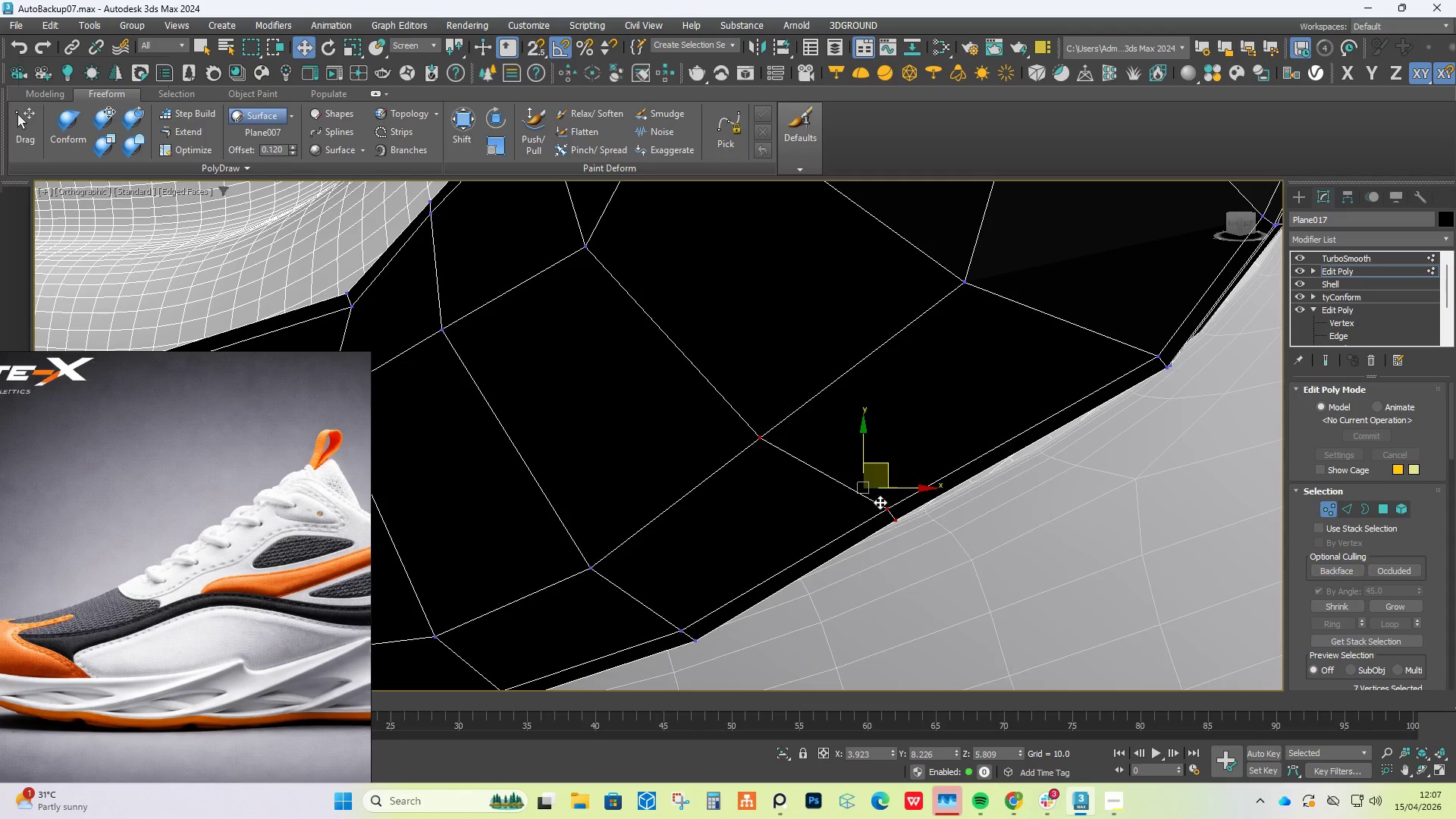 
scroll: coordinate [872, 510], scroll_direction: down, amount: 1.0
 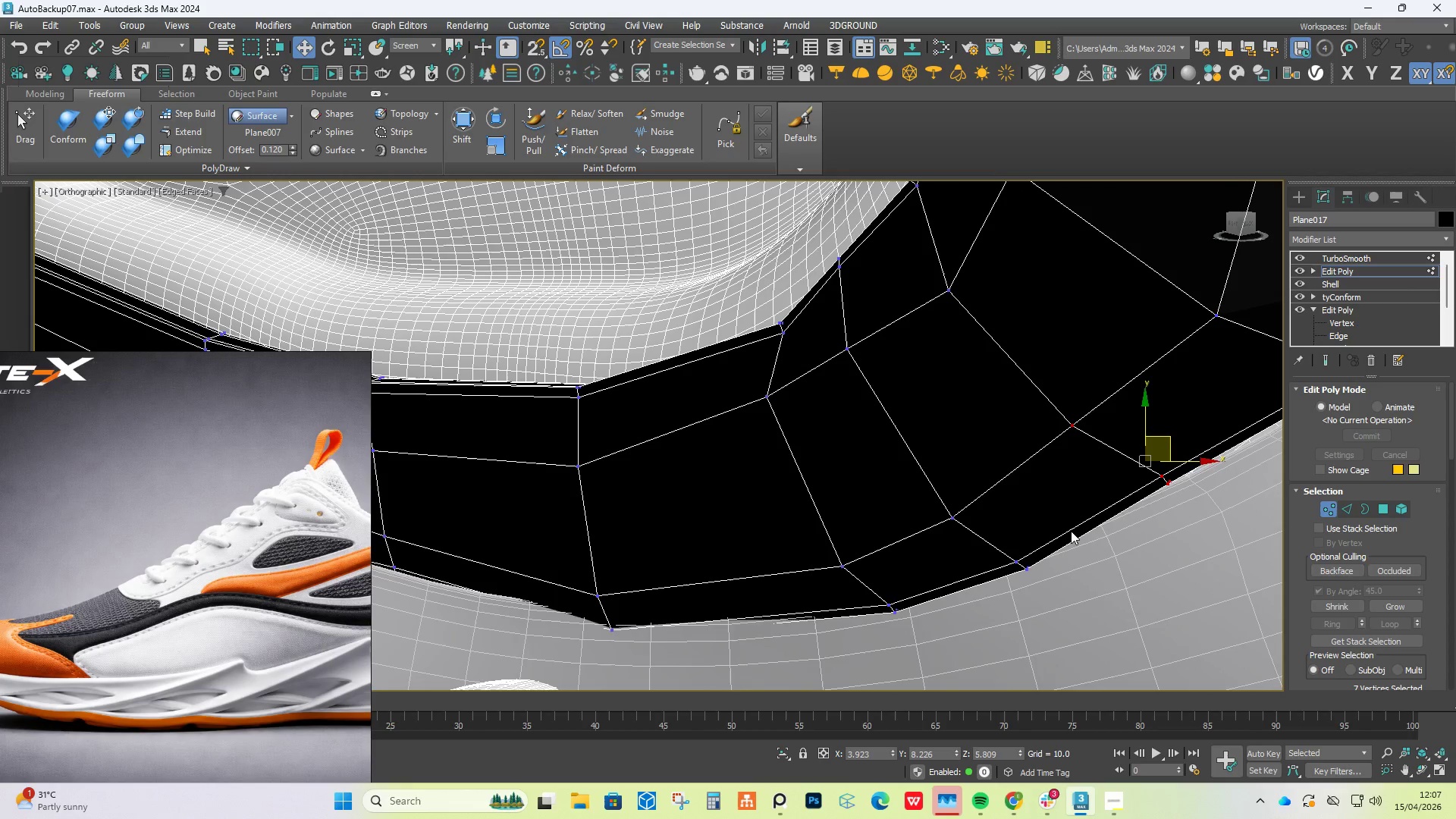 
left_click_drag(start_coordinate=[1081, 546], to_coordinate=[970, 641])
 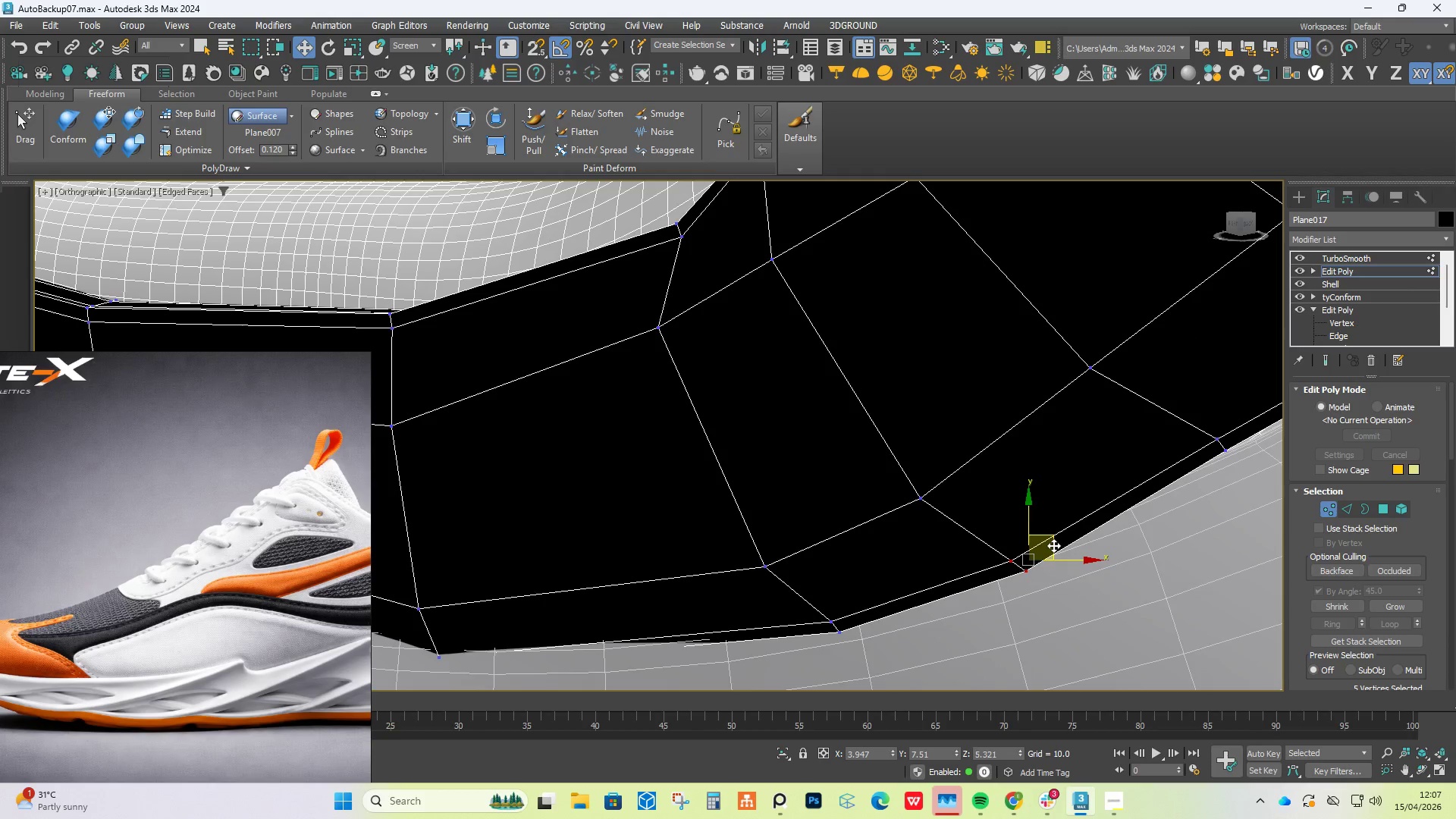 
scroll: coordinate [1028, 564], scroll_direction: up, amount: 1.0
 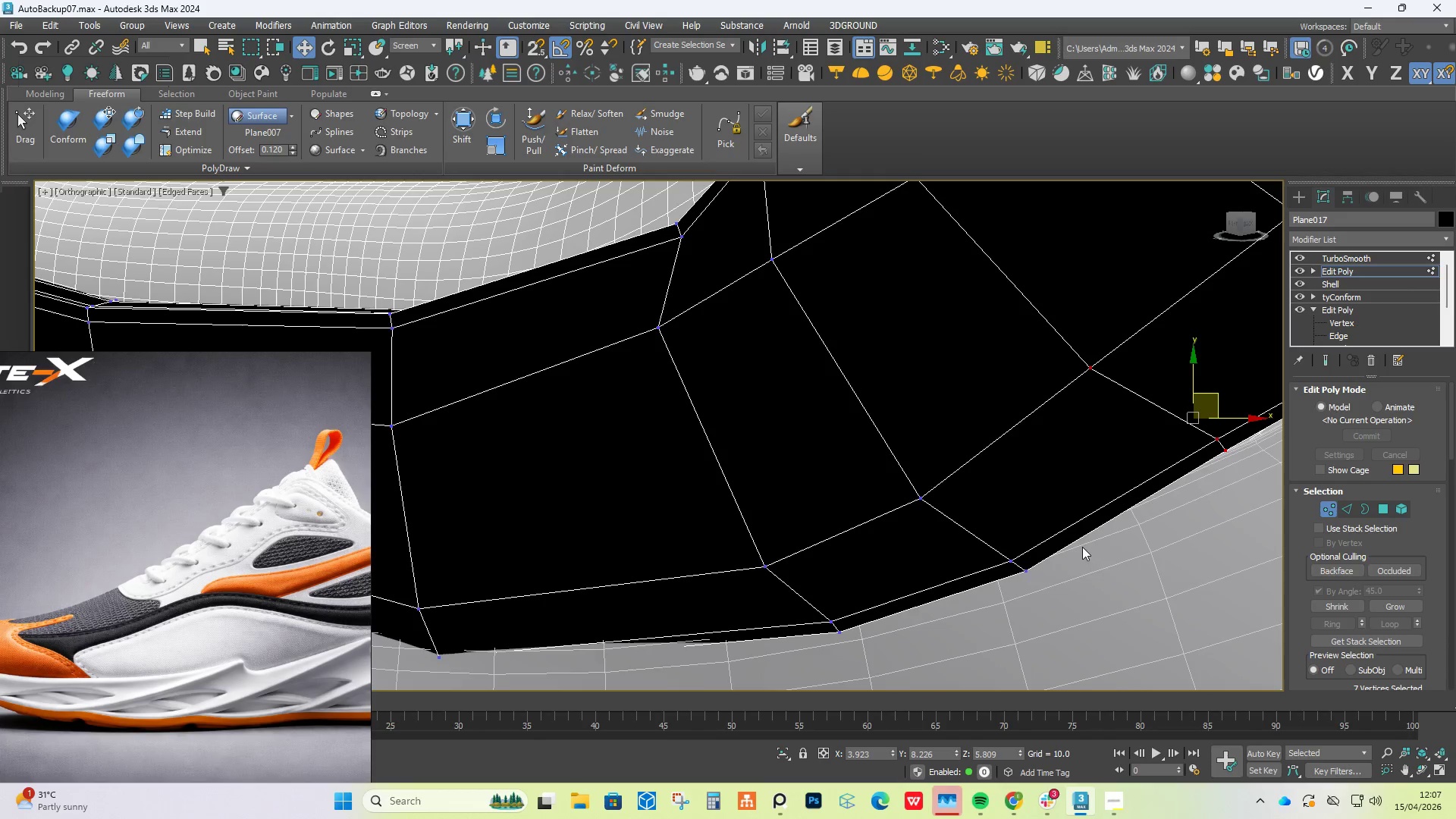 
left_click_drag(start_coordinate=[1053, 544], to_coordinate=[1022, 508])
 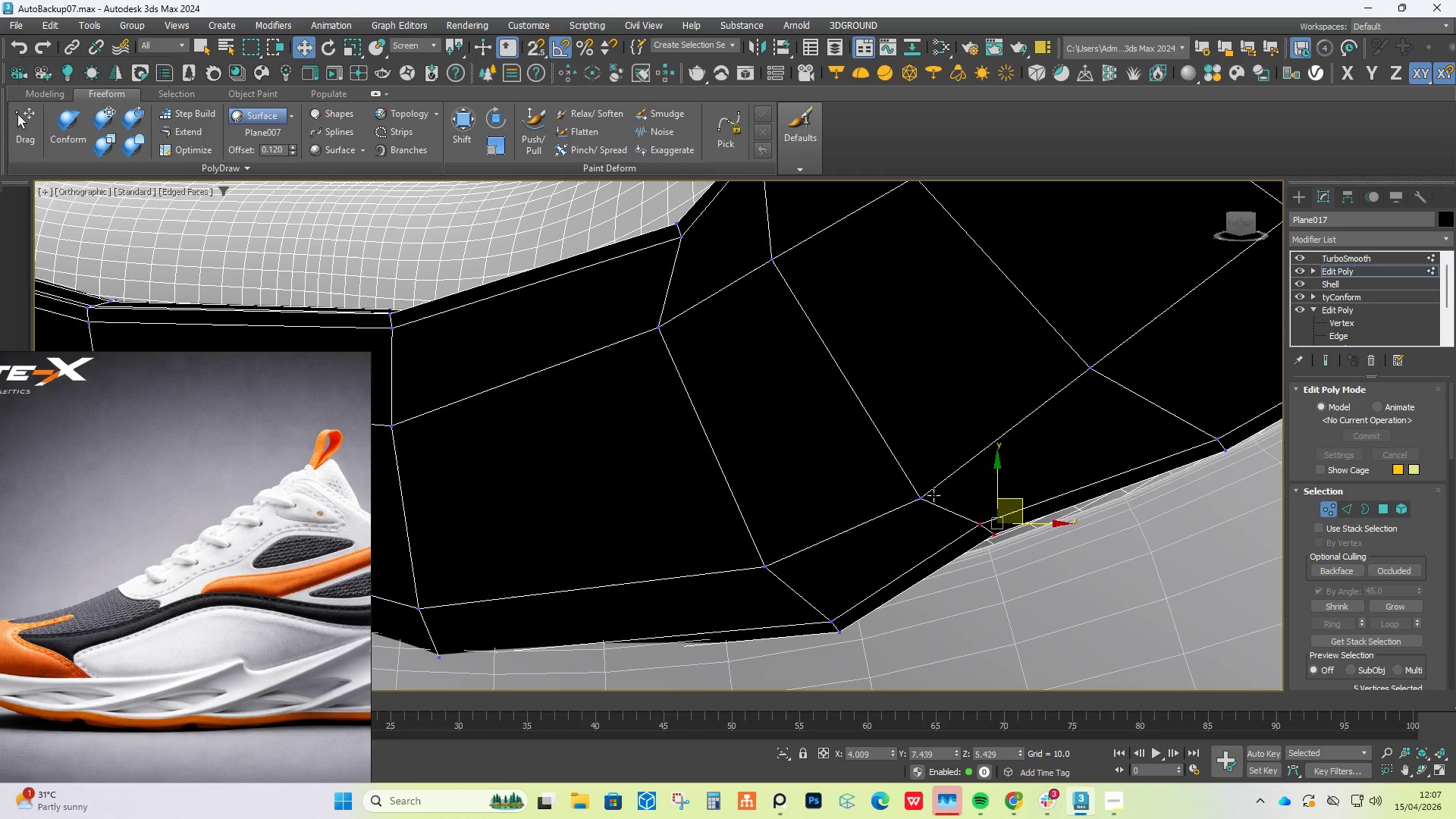 
left_click([918, 500])
 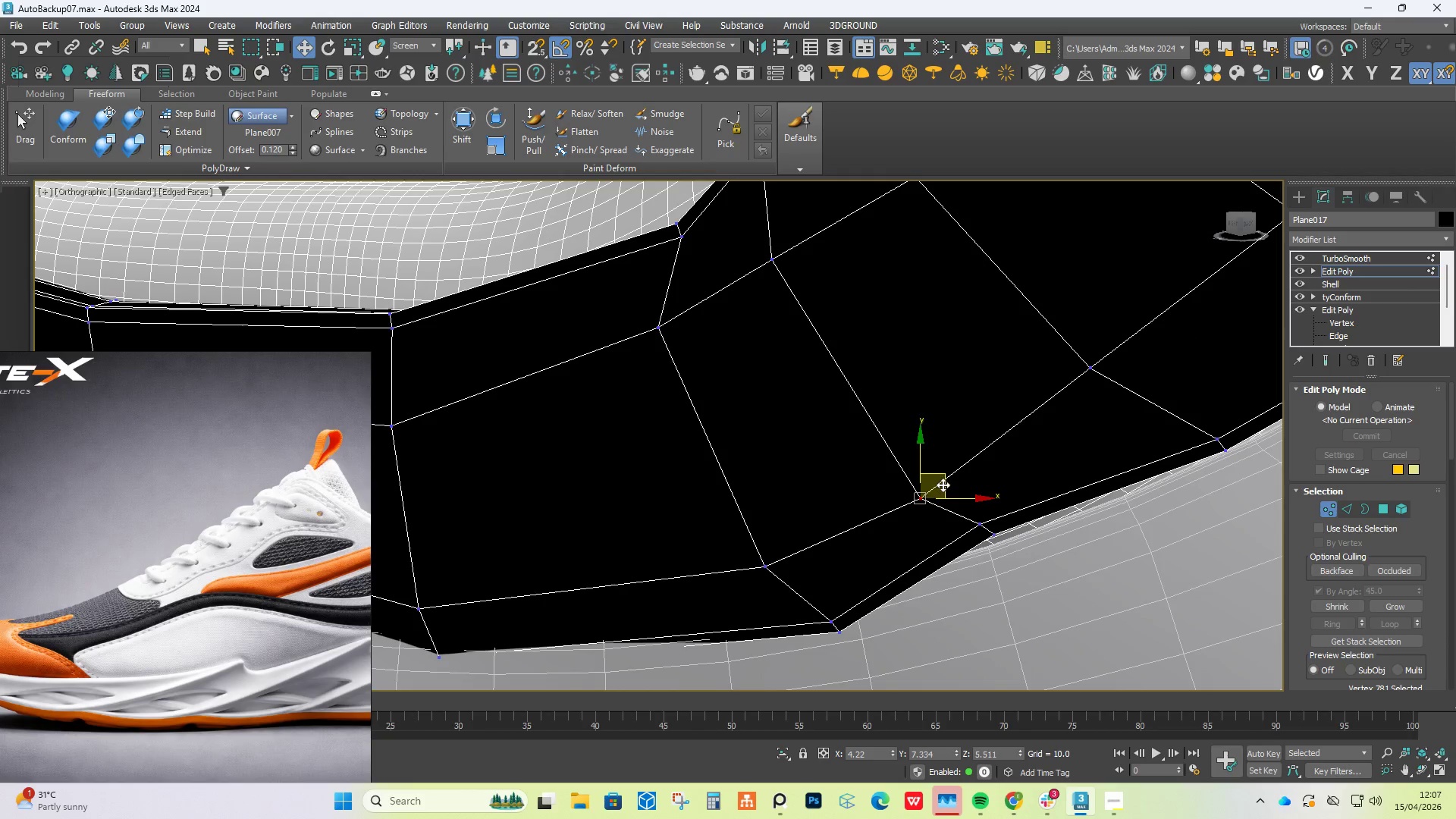 
left_click_drag(start_coordinate=[943, 485], to_coordinate=[959, 476])
 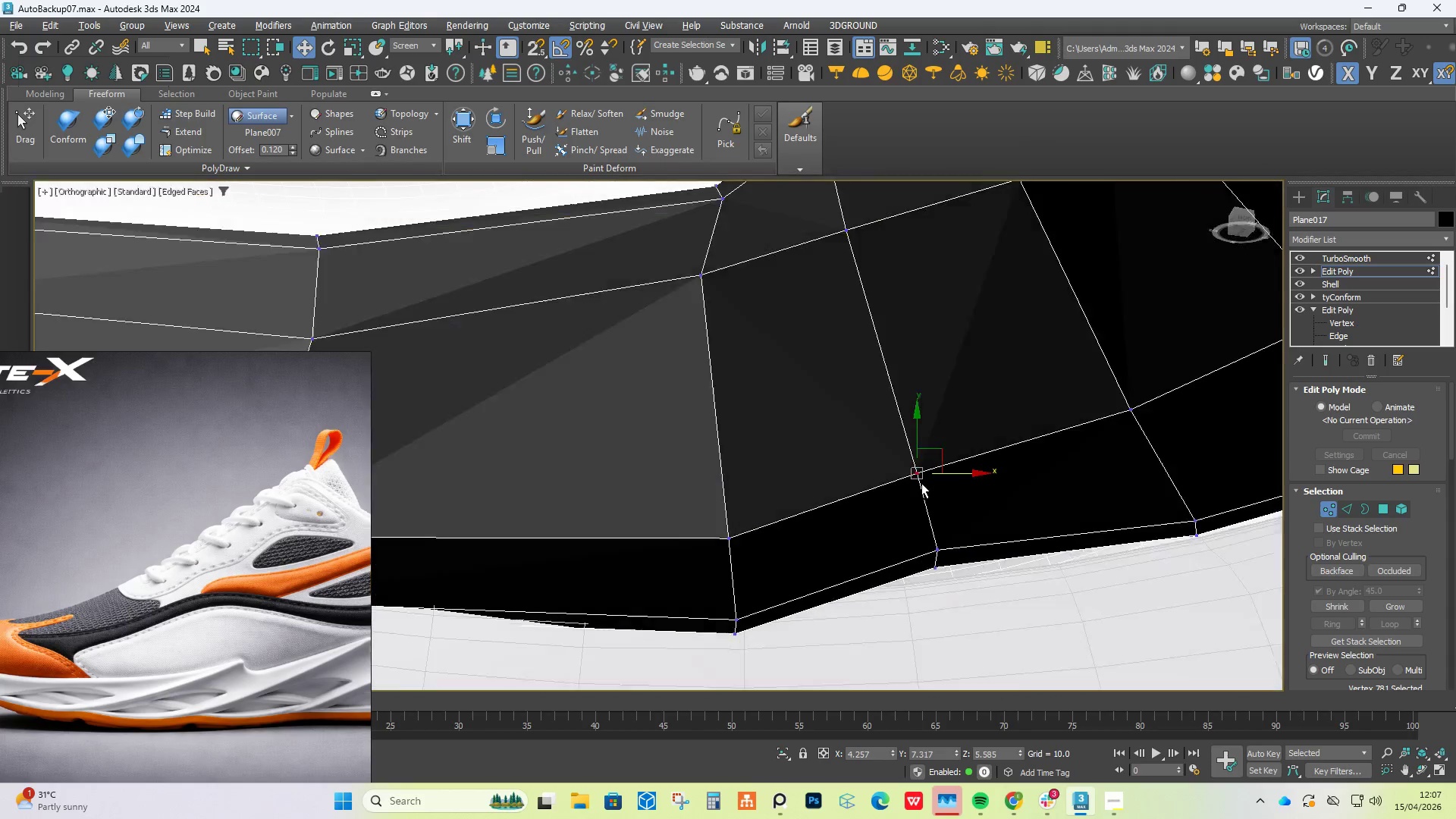 
hold_key(key=AltLeft, duration=1.51)
 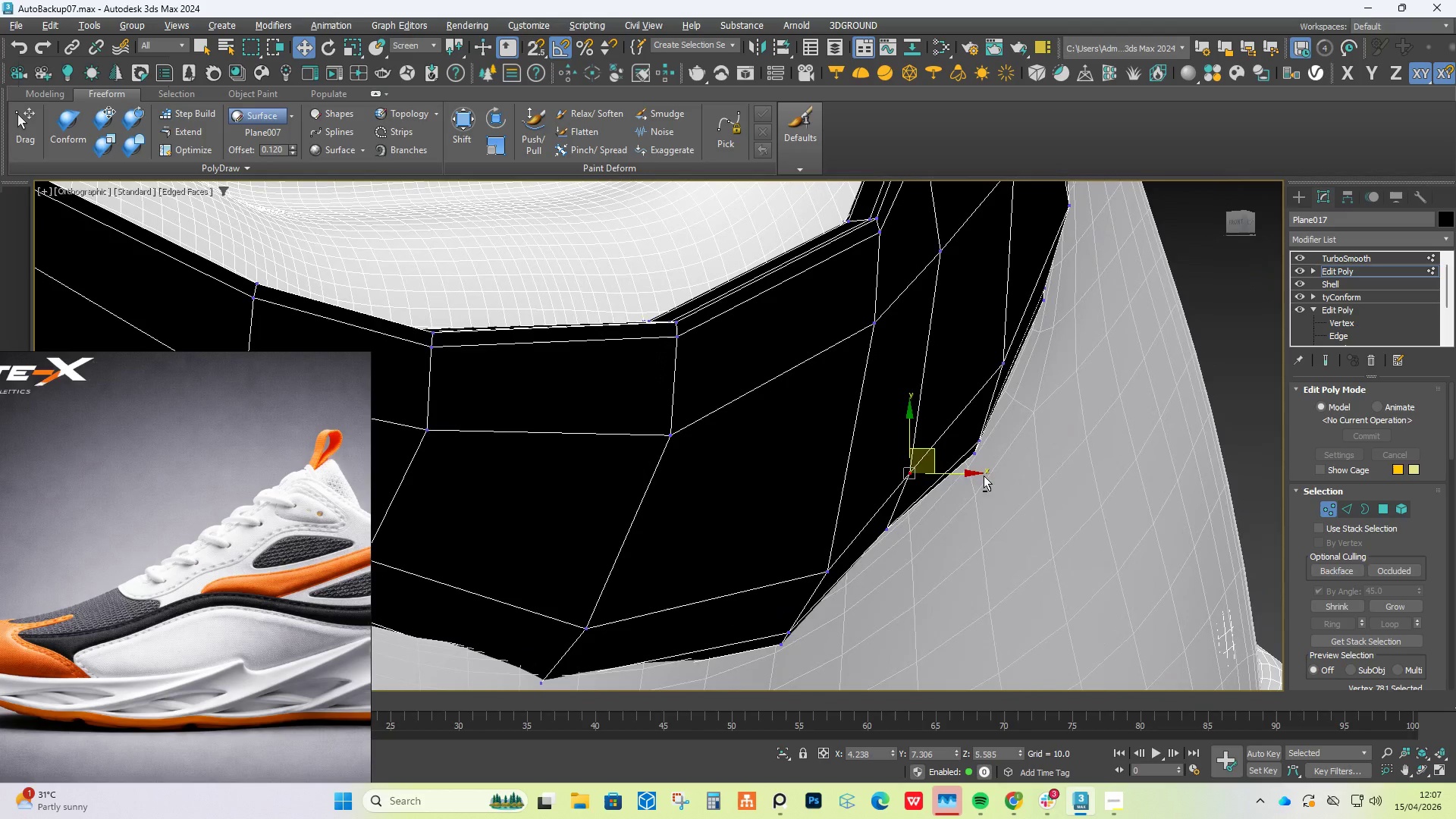 
hold_key(key=AltLeft, duration=0.55)
 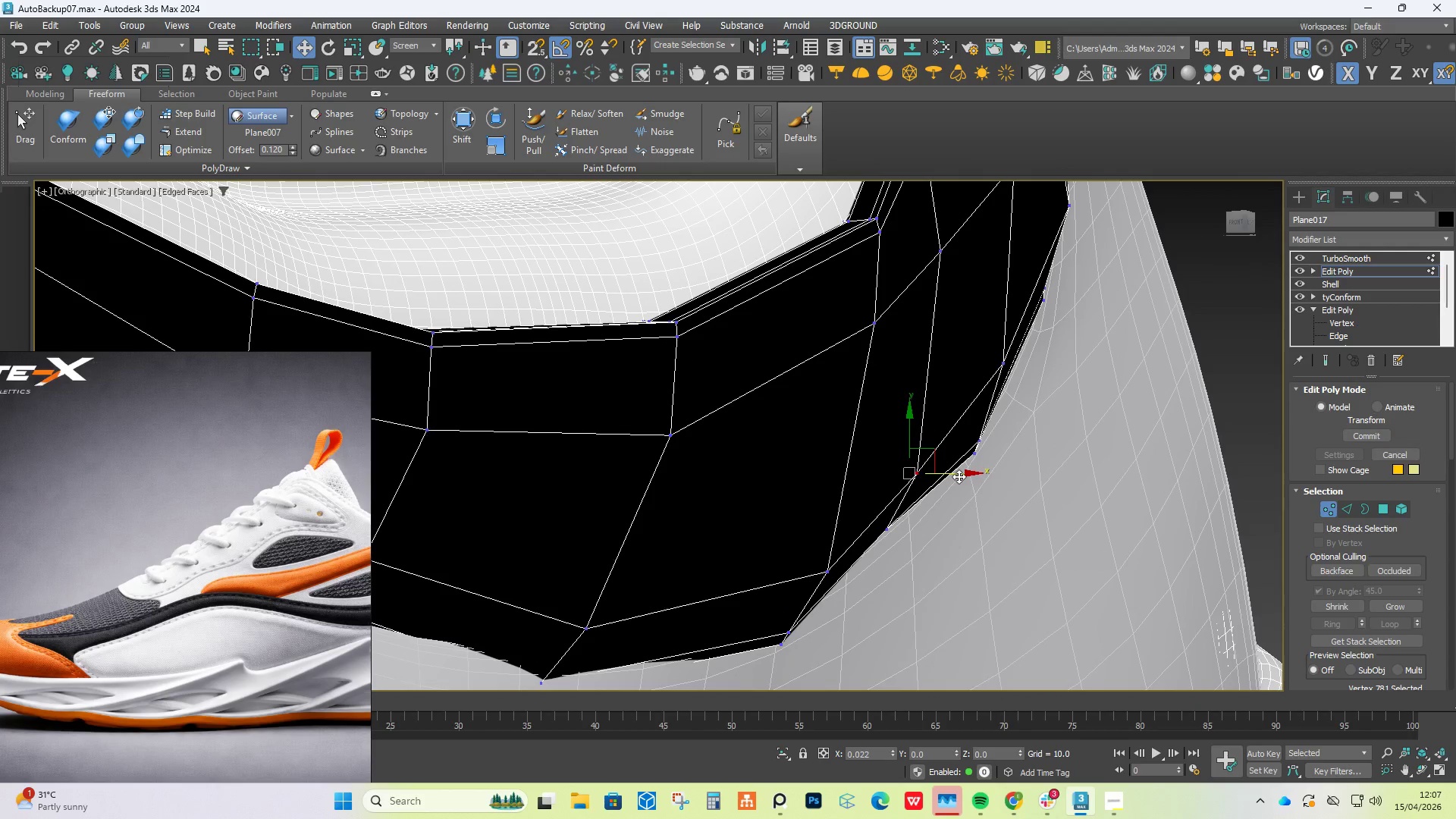 
hold_key(key=AltLeft, duration=0.53)
 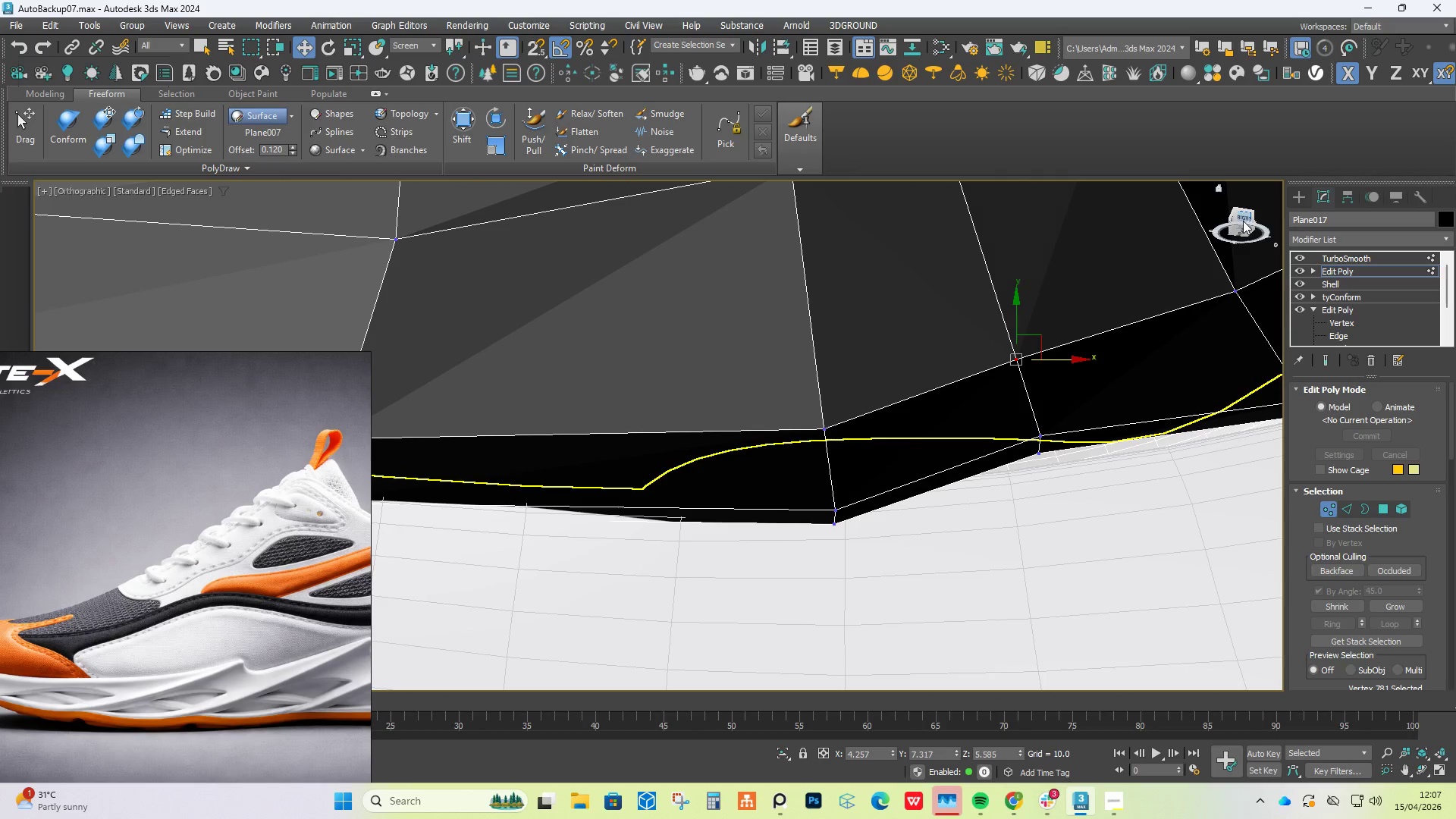 
left_click([1245, 217])
 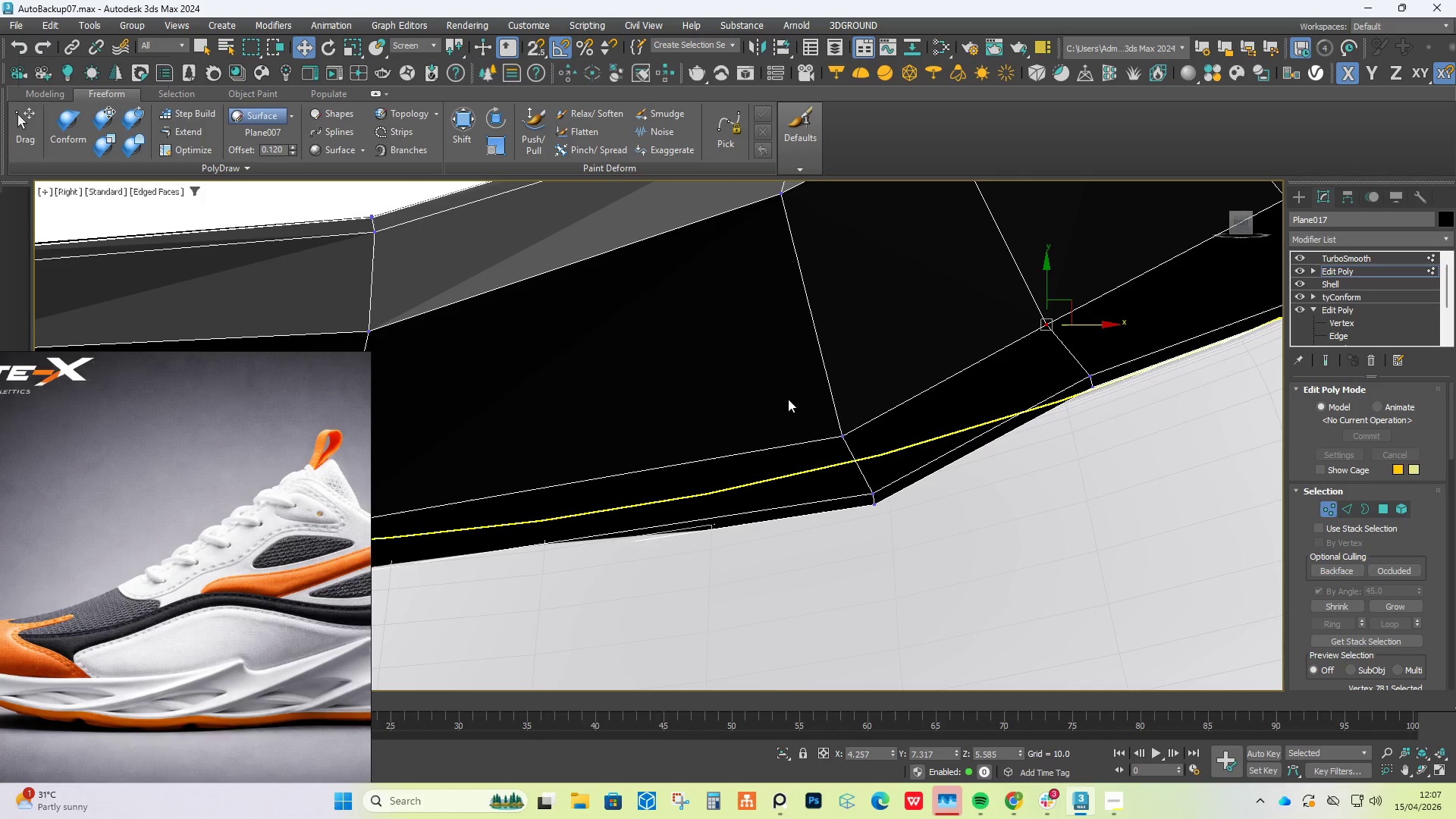 
left_click_drag(start_coordinate=[798, 419], to_coordinate=[896, 546])
 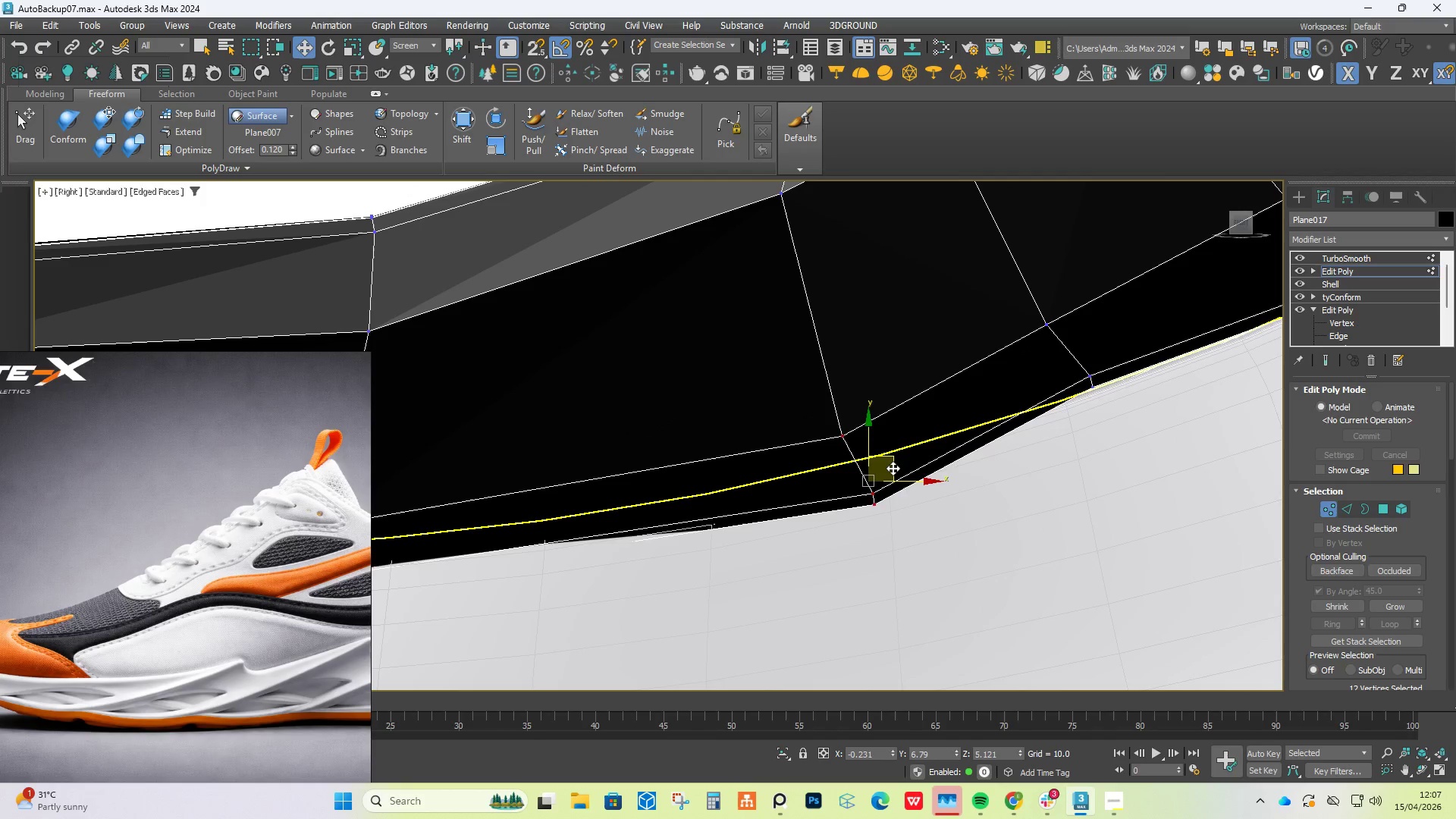 
left_click_drag(start_coordinate=[893, 467], to_coordinate=[875, 414])
 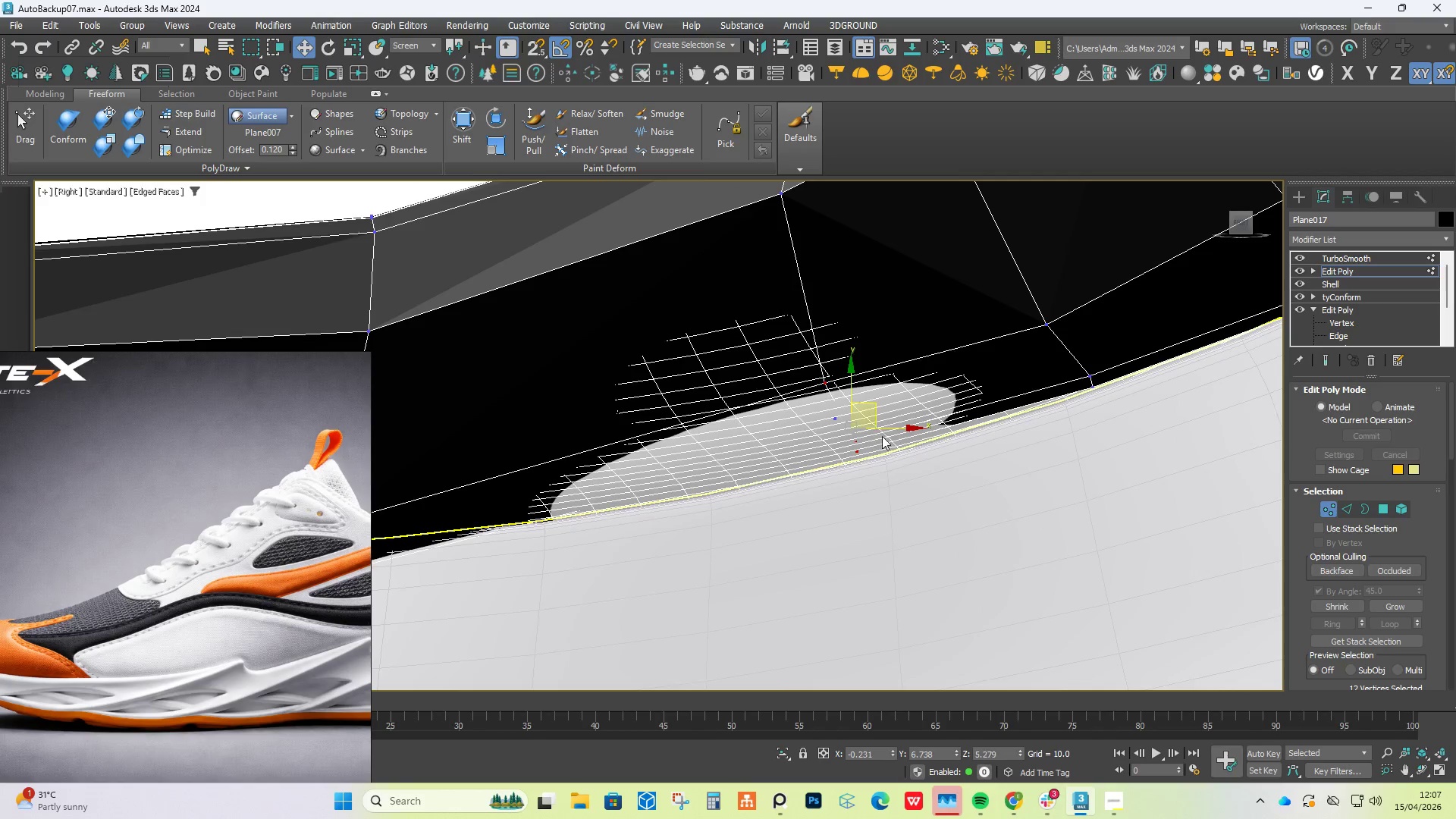 
hold_key(key=AltLeft, duration=0.5)
 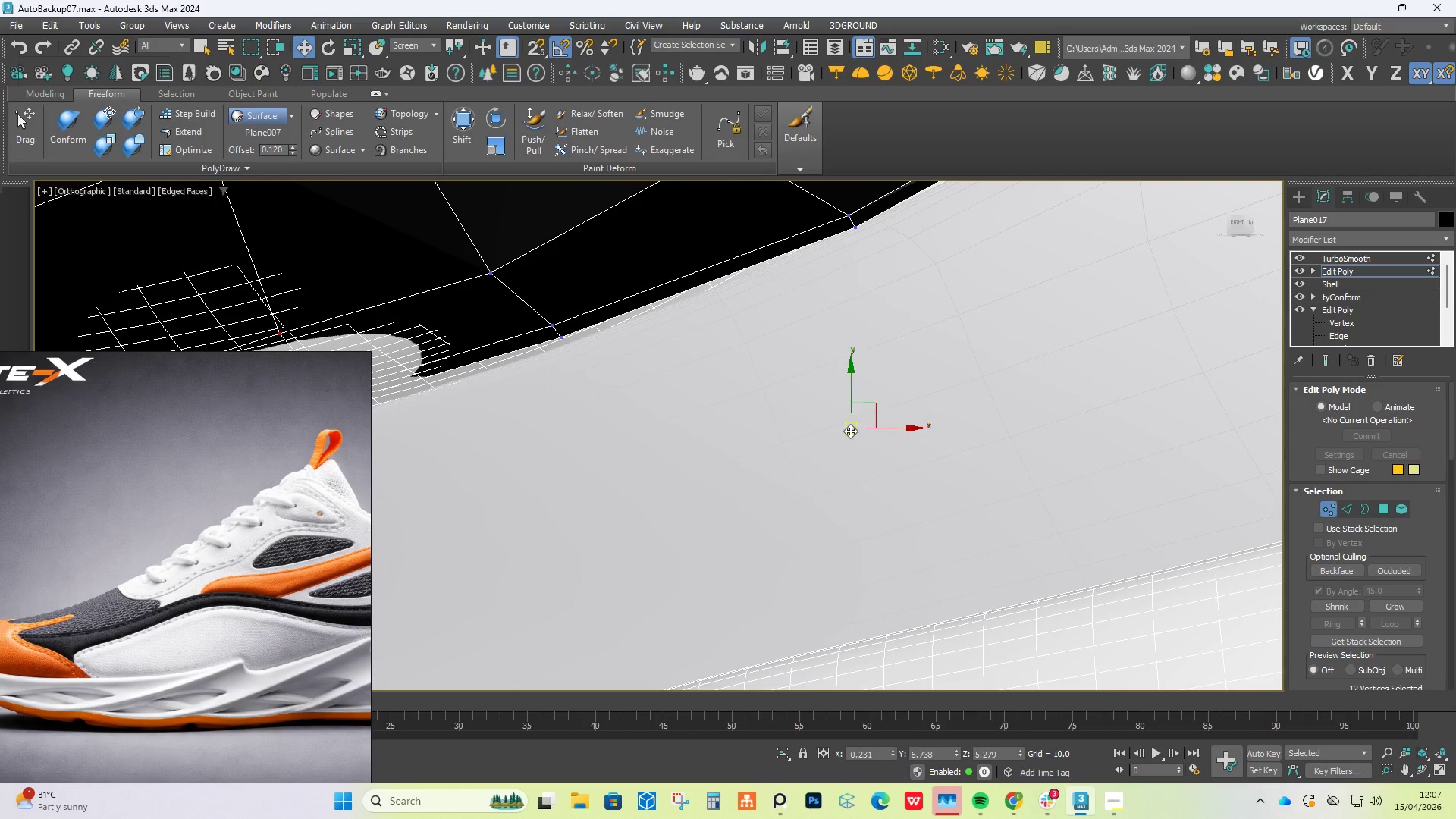 
hold_key(key=AltLeft, duration=0.73)
 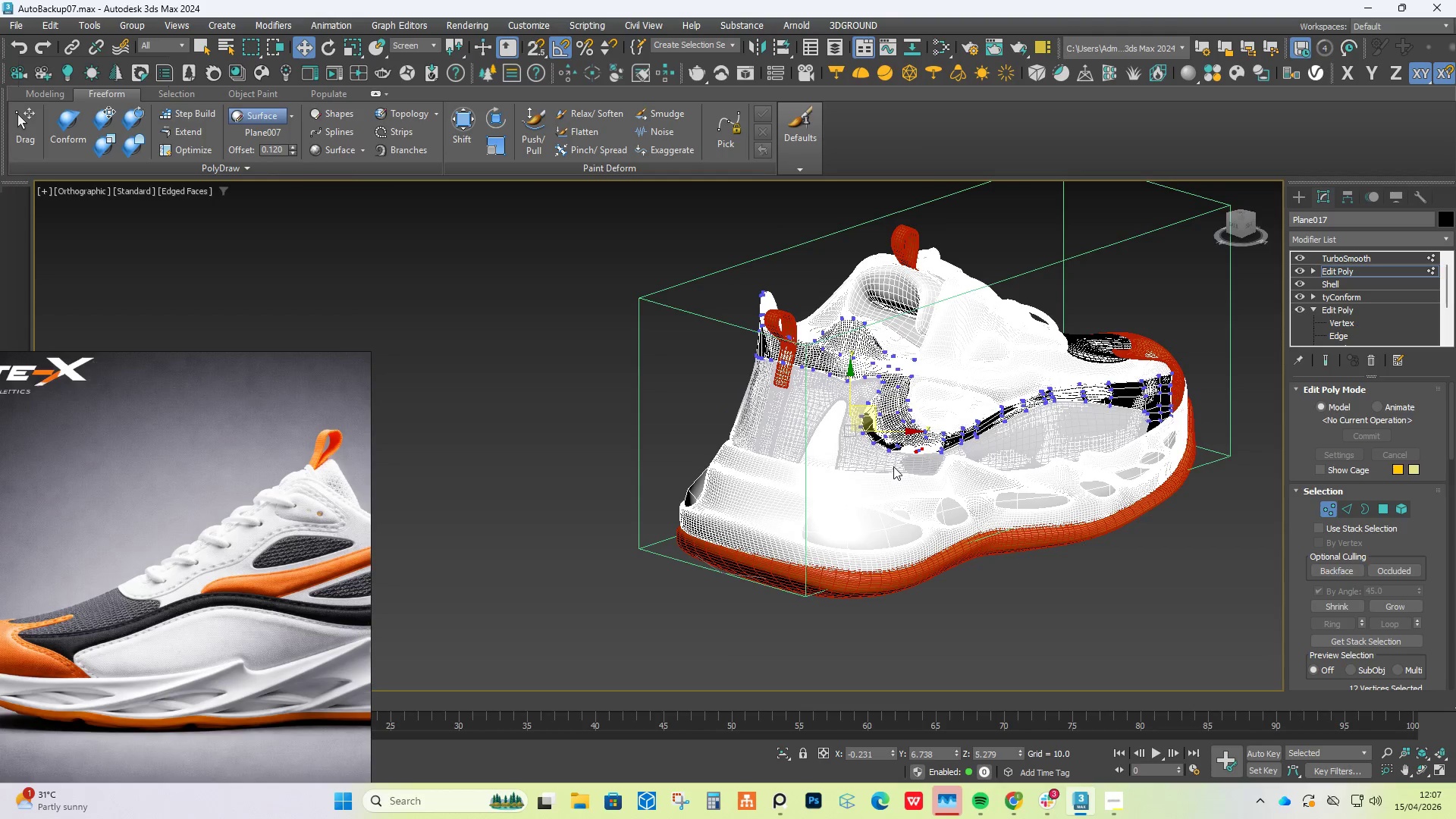 
scroll: coordinate [850, 431], scroll_direction: down, amount: 8.0
 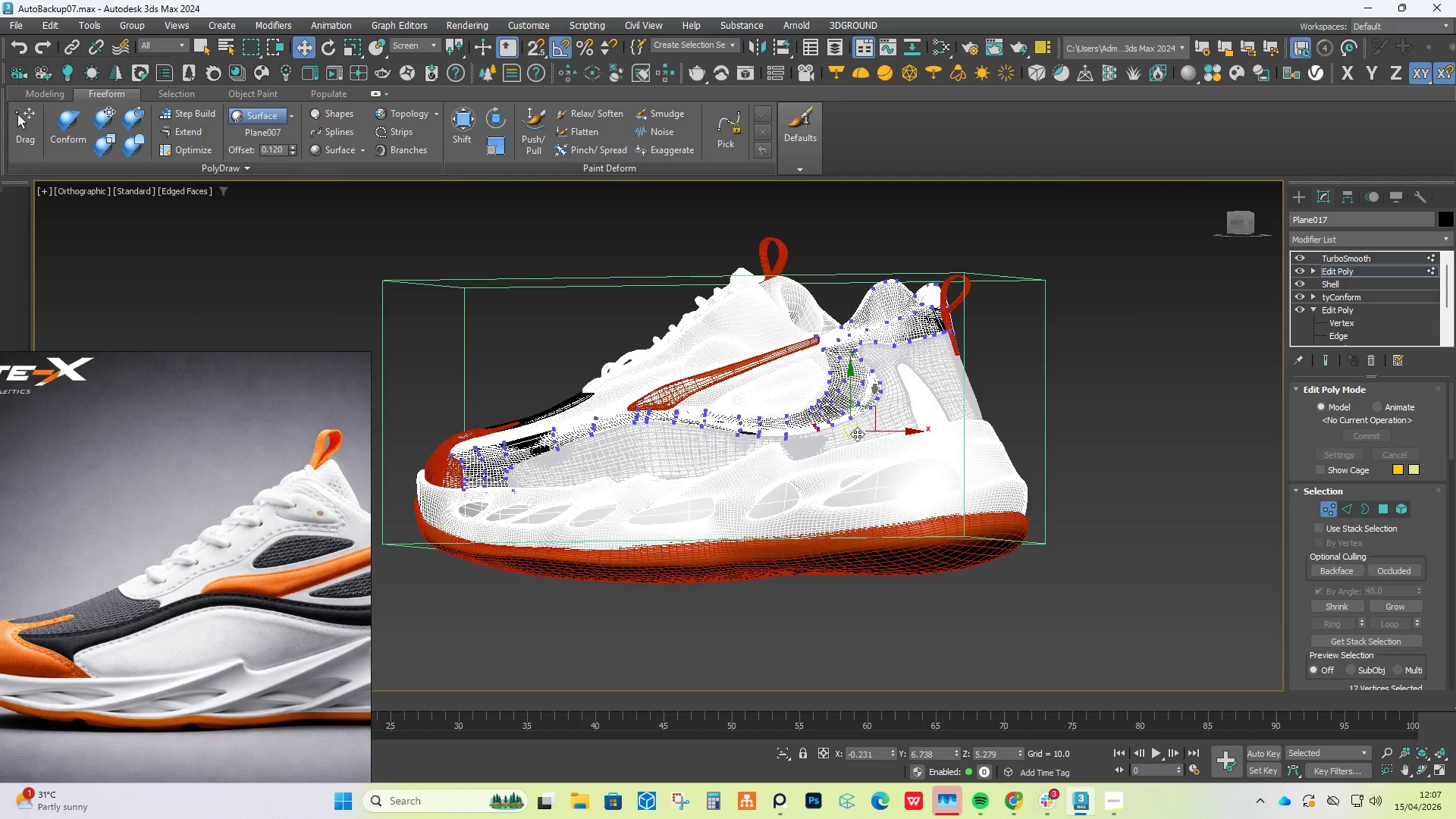 
hold_key(key=AltLeft, duration=0.58)
 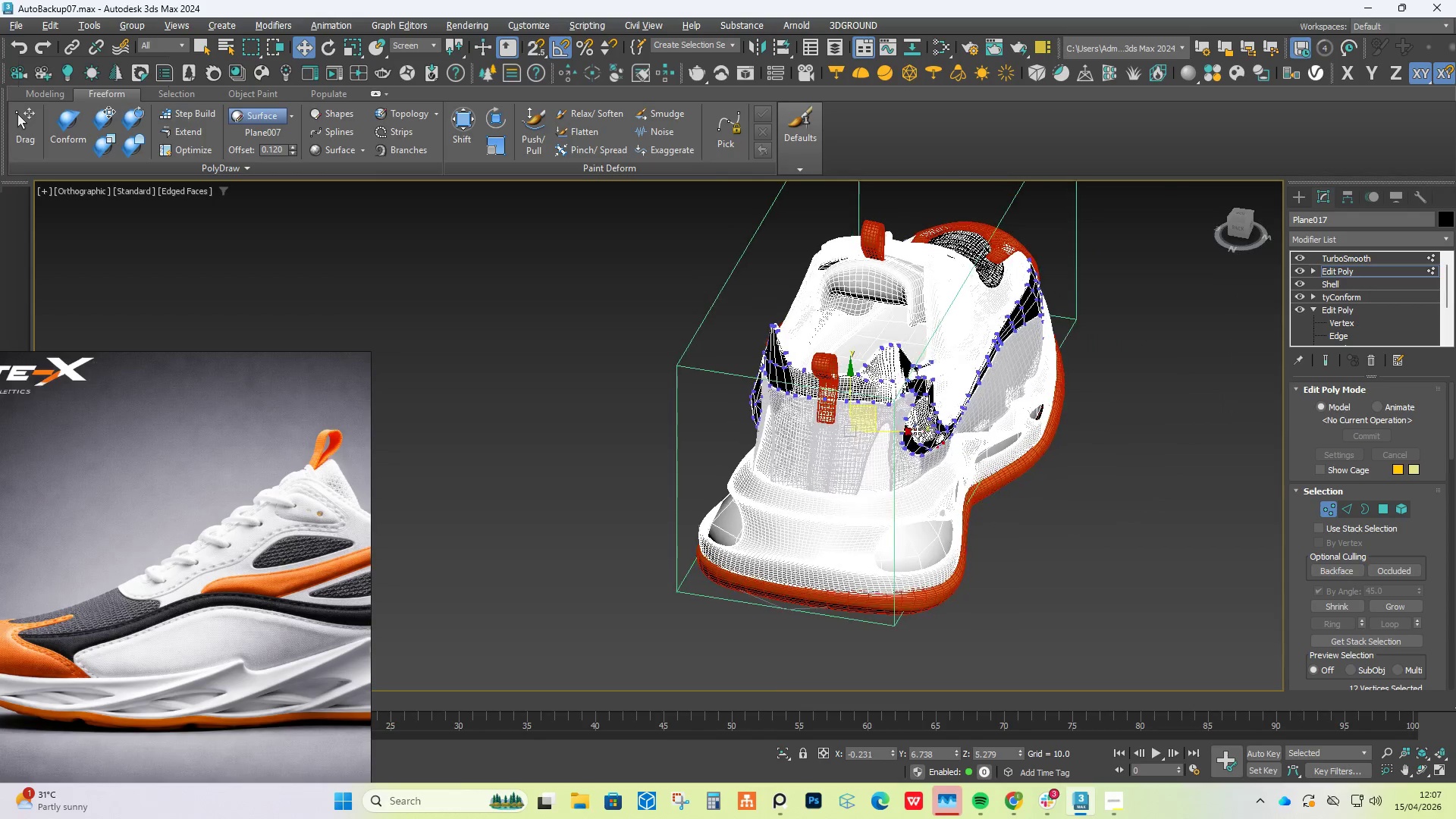 
hold_key(key=AltLeft, duration=0.45)
scroll: coordinate [917, 429], scroll_direction: up, amount: 2.0
 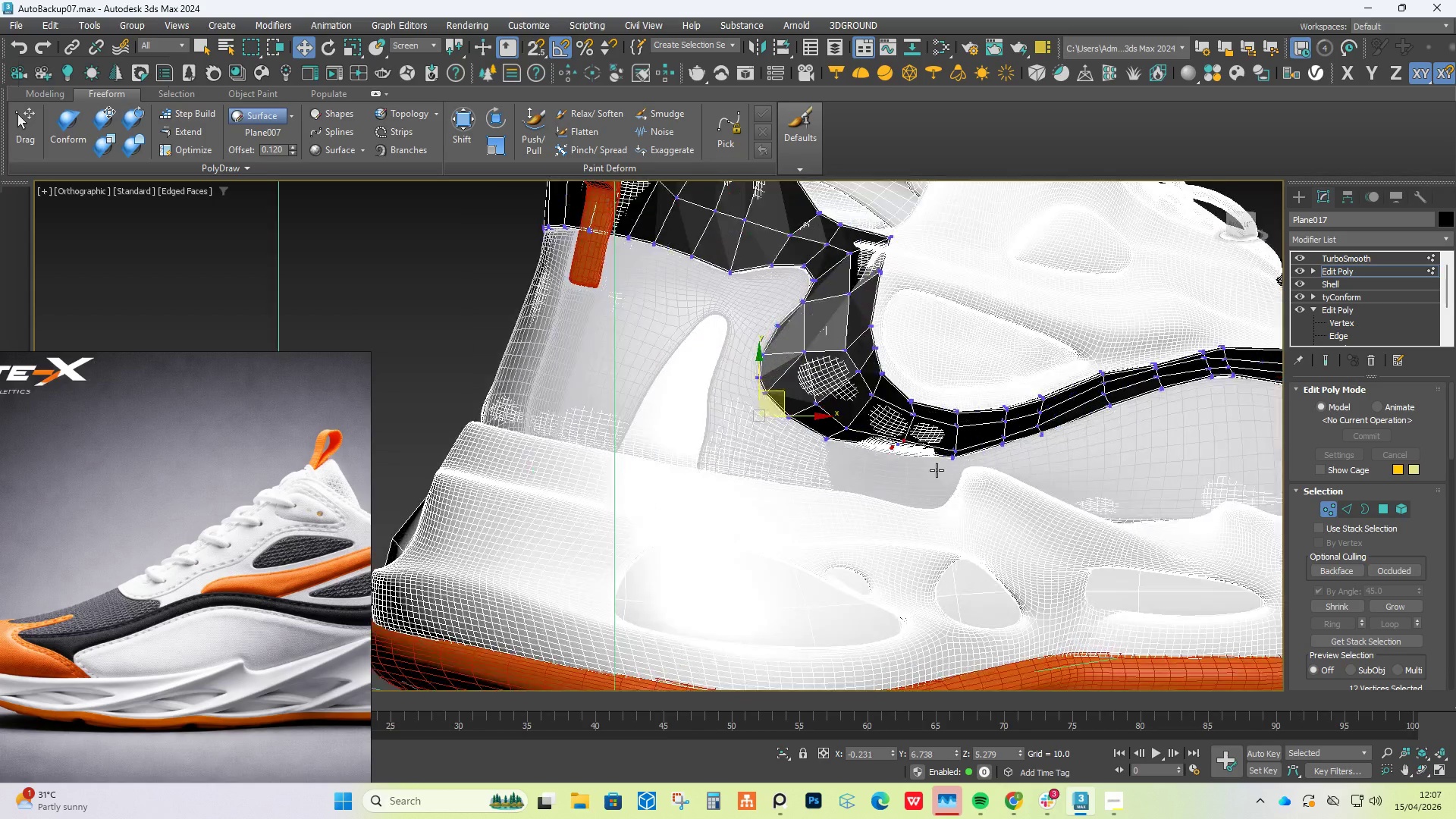 
hold_key(key=ControlLeft, duration=1.64)
 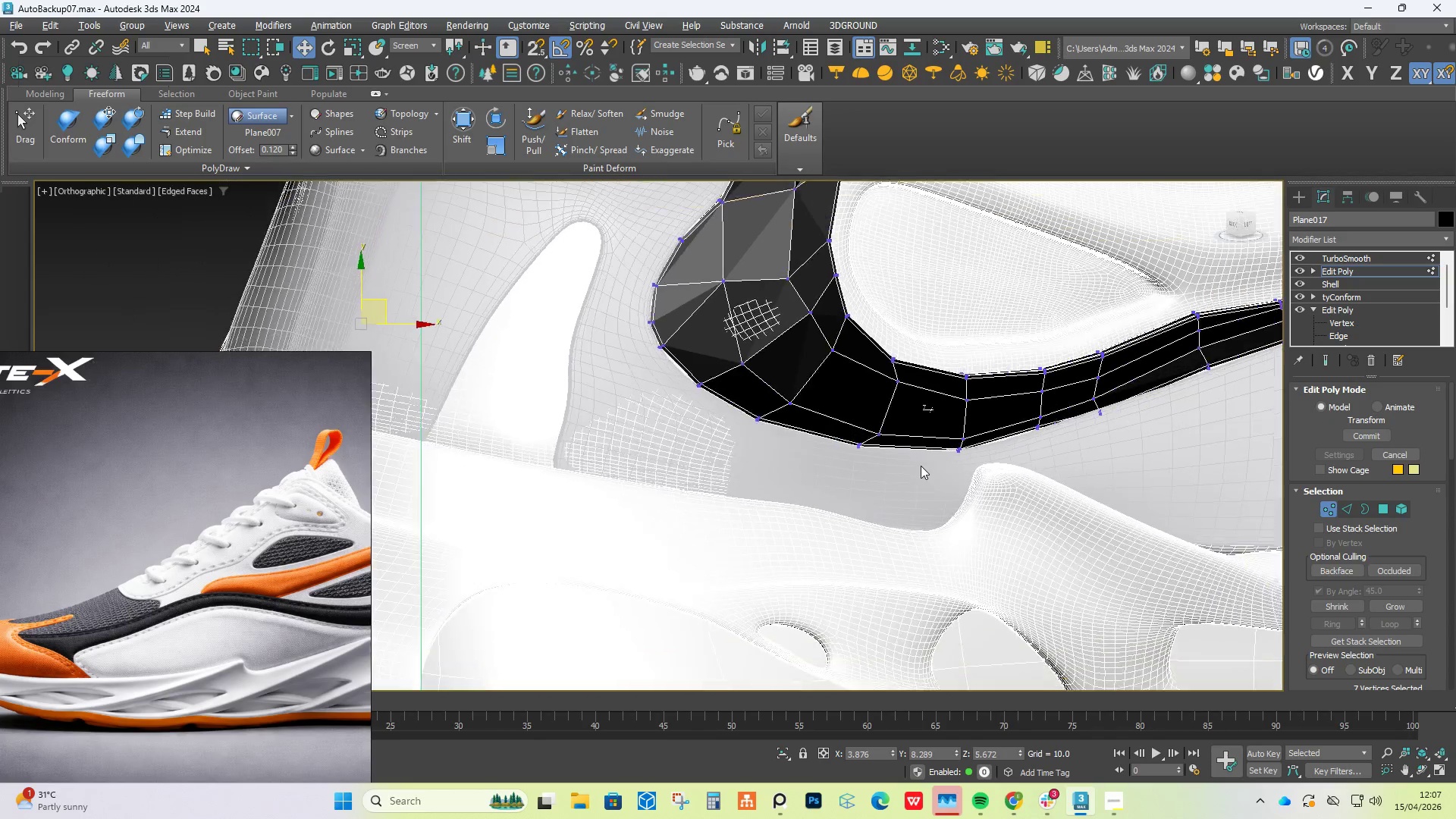 
scroll: coordinate [937, 470], scroll_direction: up, amount: 3.0
 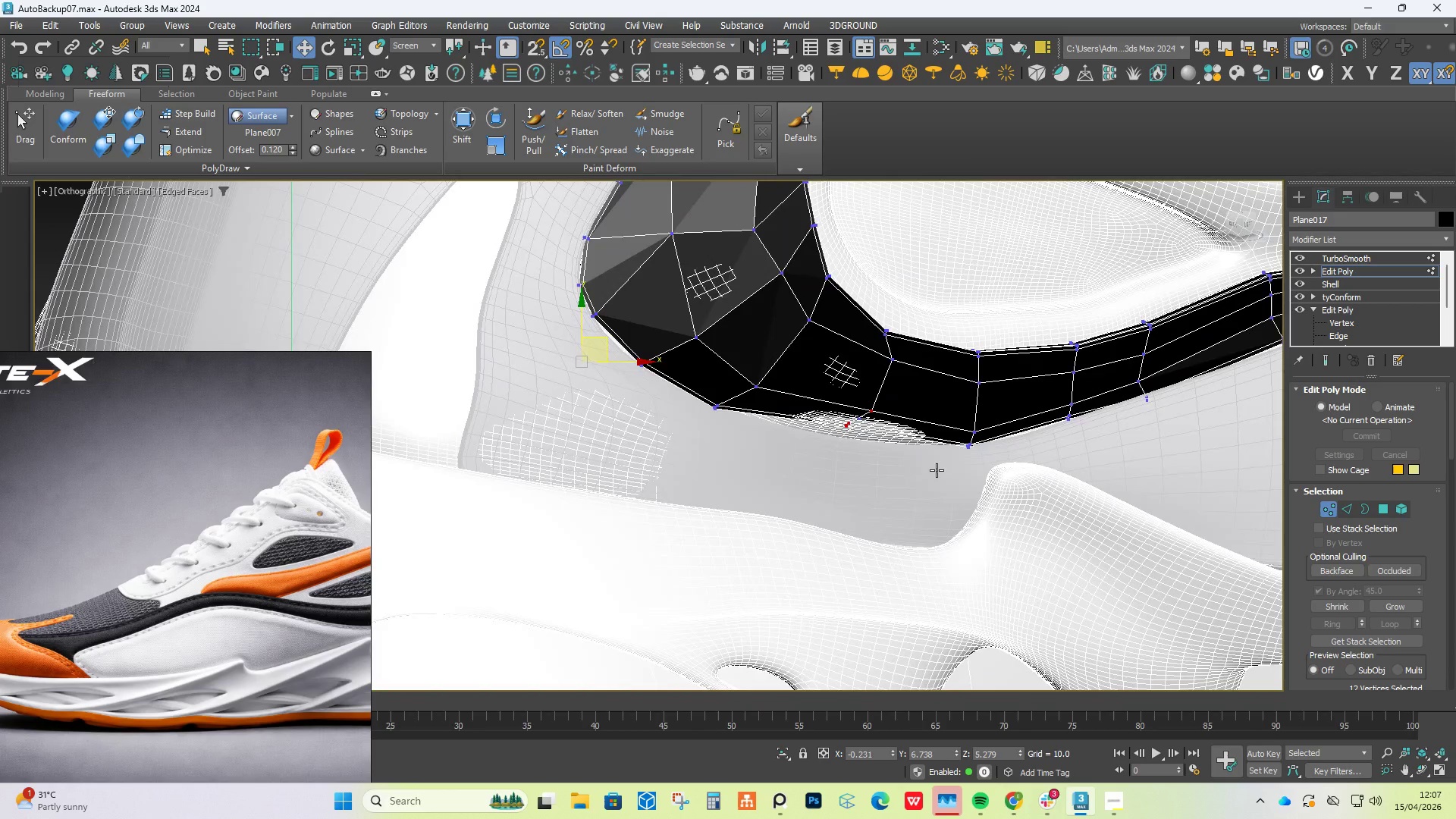 
hold_key(key=Z, duration=0.84)
 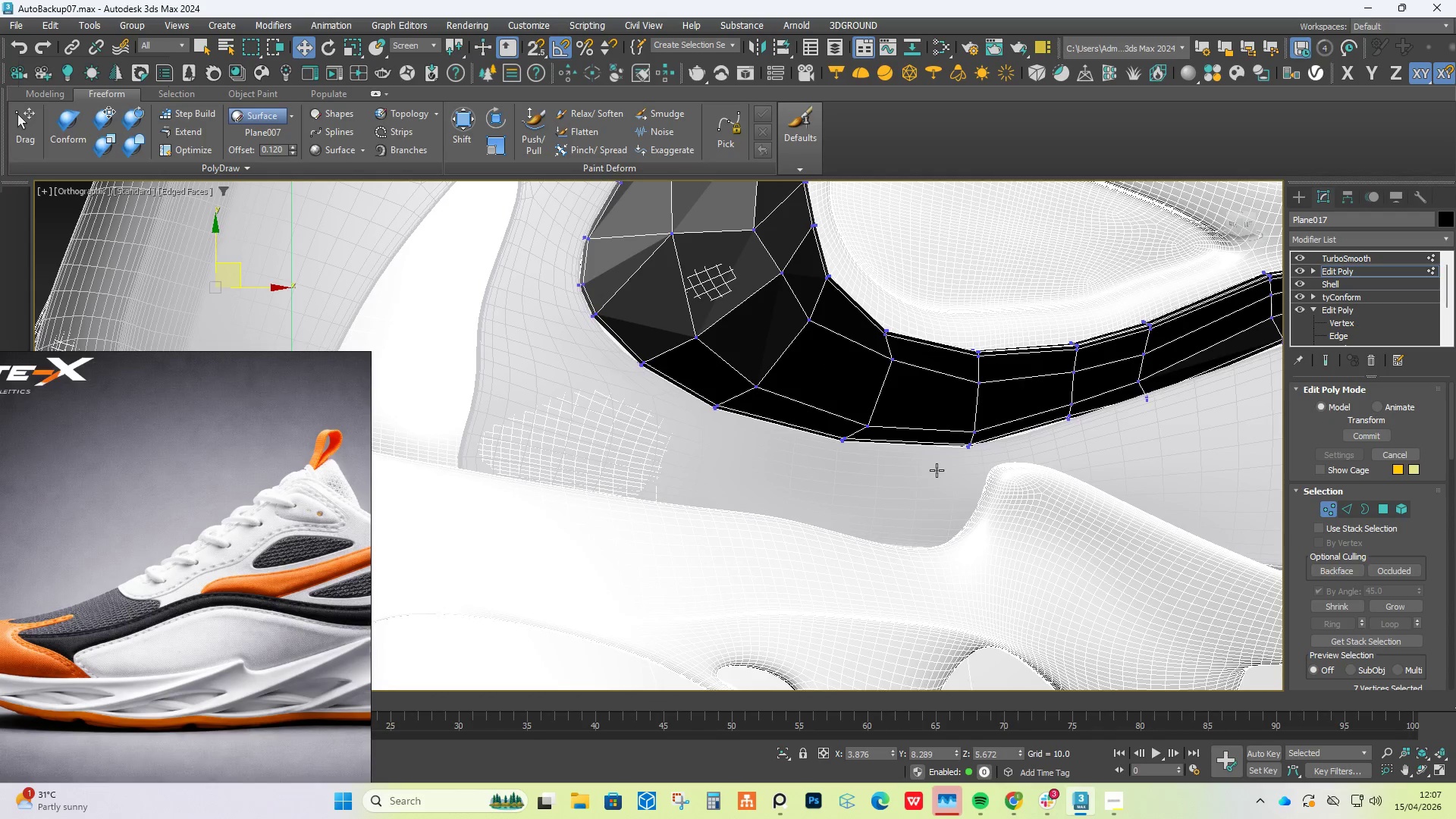 
hold_key(key=Z, duration=13.58)
 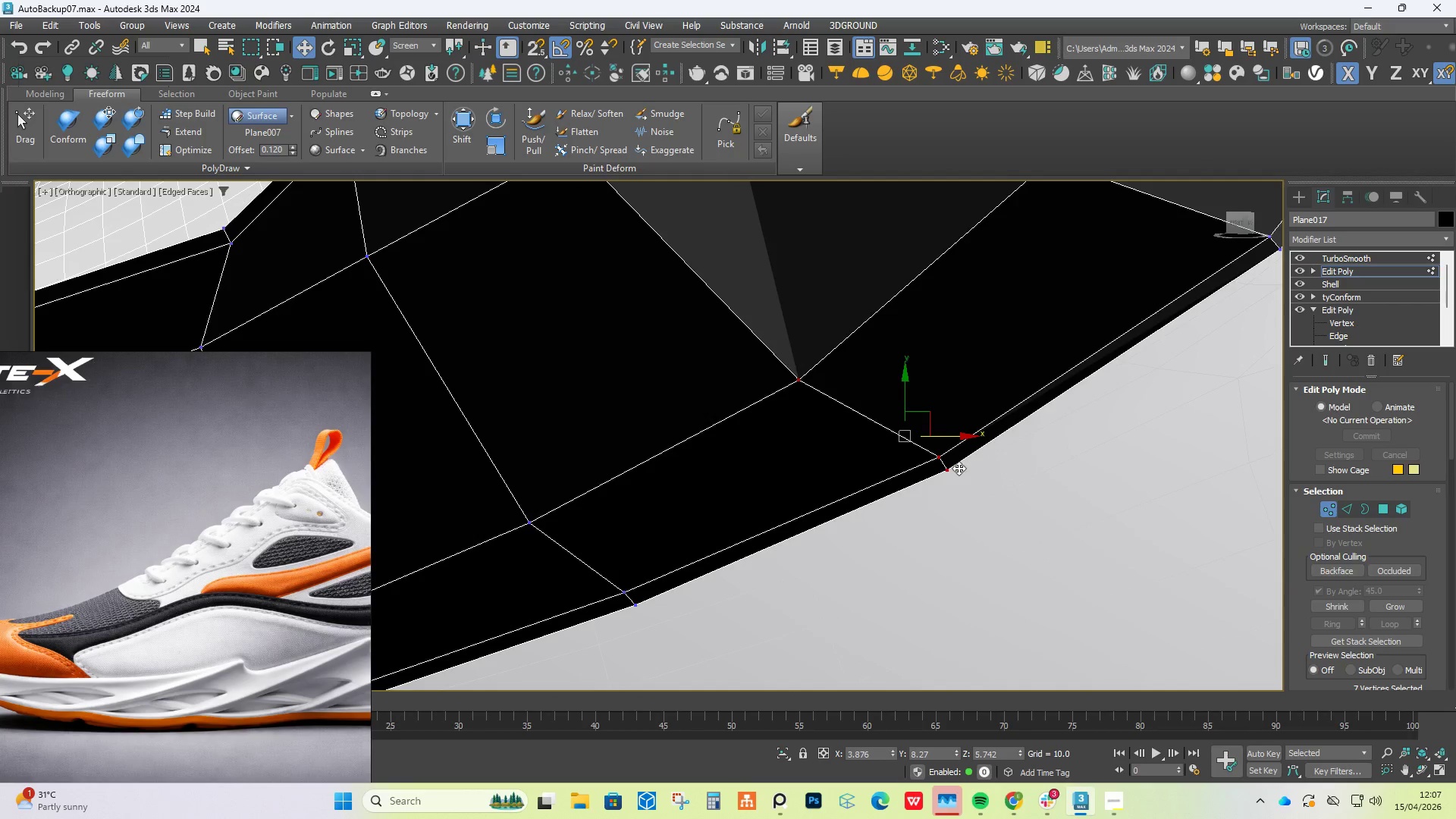 
hold_key(key=AltLeft, duration=0.91)
scroll: coordinate [921, 466], scroll_direction: down, amount: 3.0
 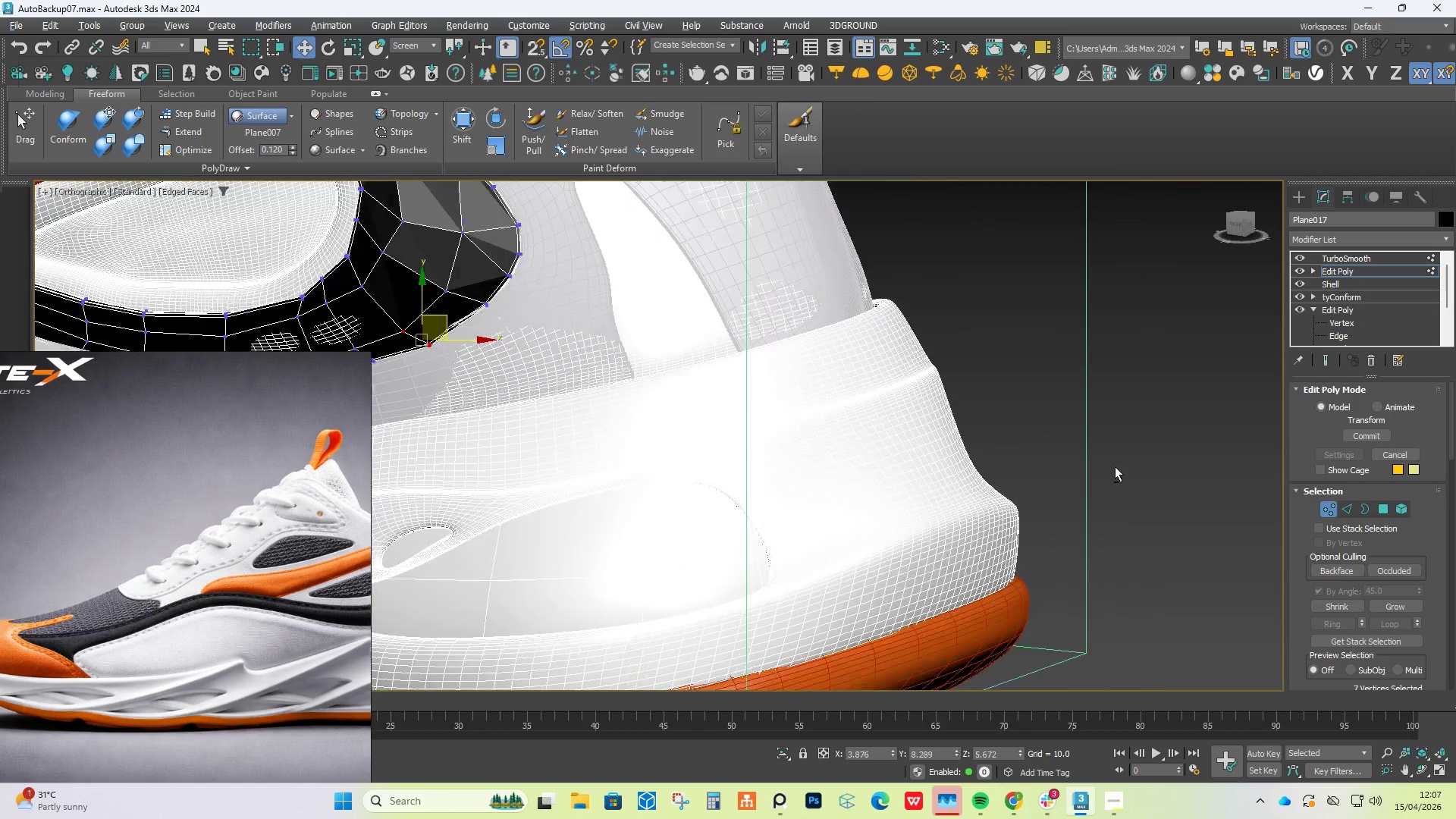 
hold_key(key=AltLeft, duration=1.5)
 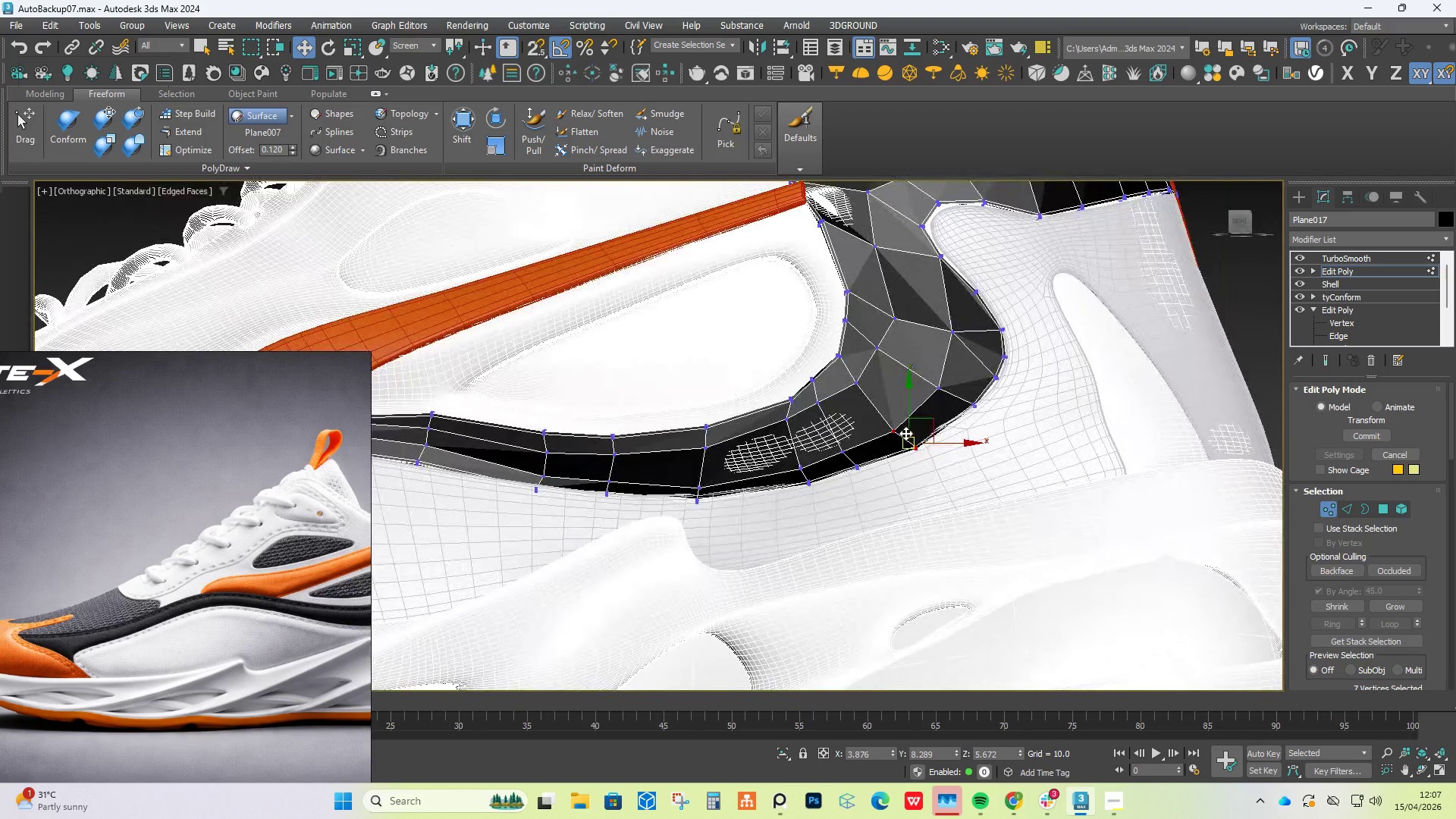 
hold_key(key=AltLeft, duration=0.45)
 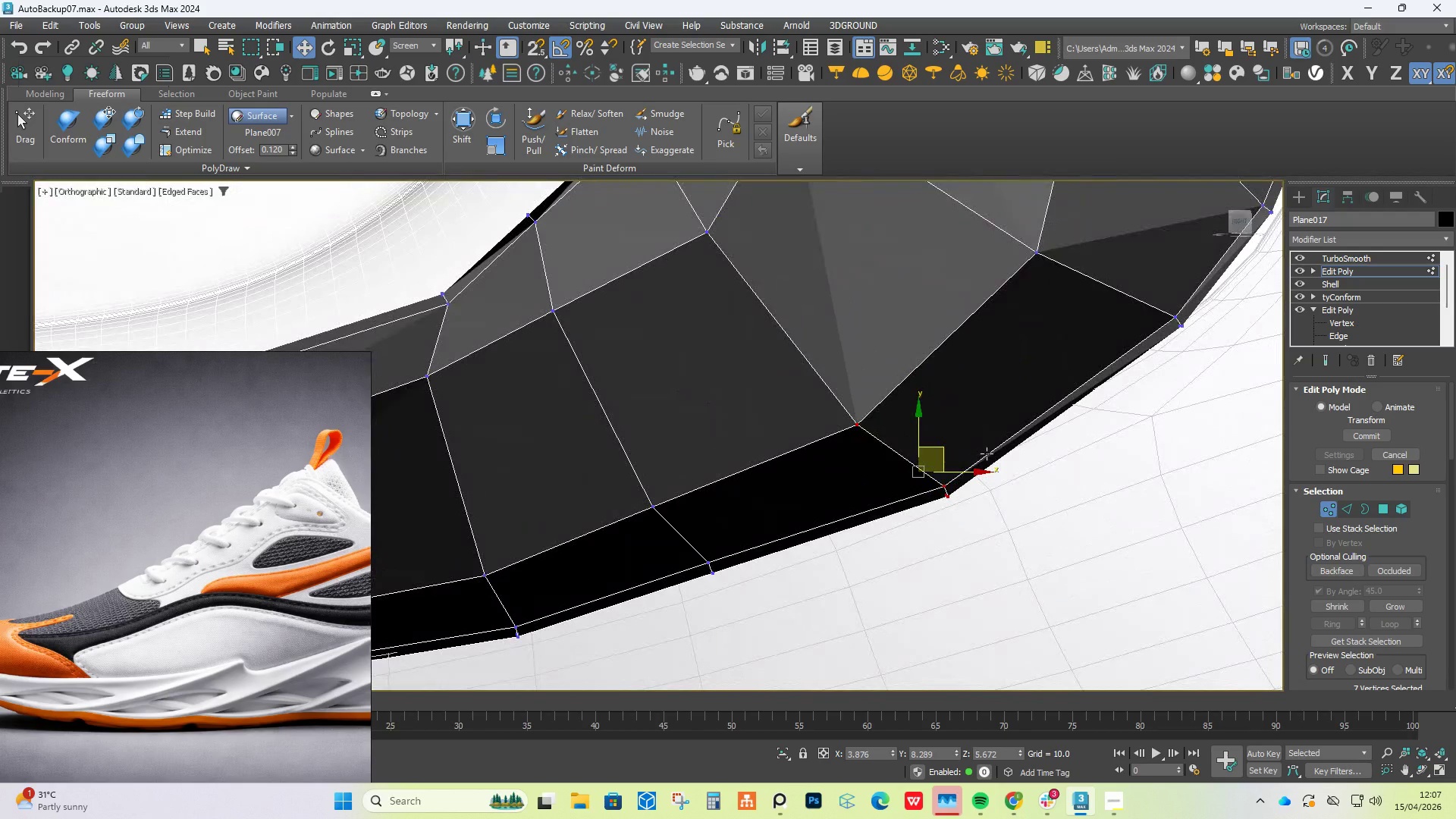 
hold_key(key=AltLeft, duration=2.33)
scroll: coordinate [905, 433], scroll_direction: up, amount: 4.0
 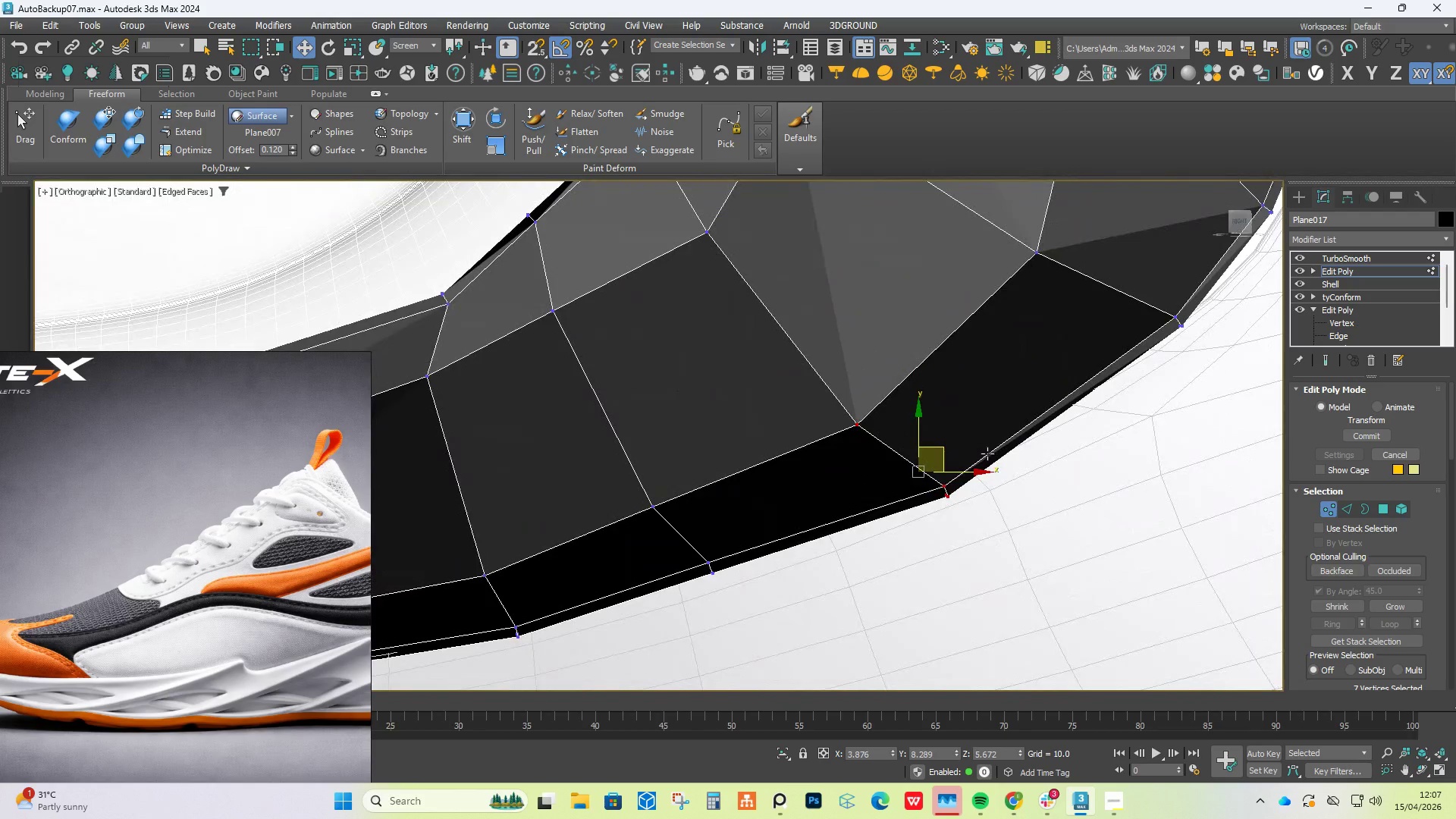 
scroll: coordinate [987, 453], scroll_direction: down, amount: 1.0
 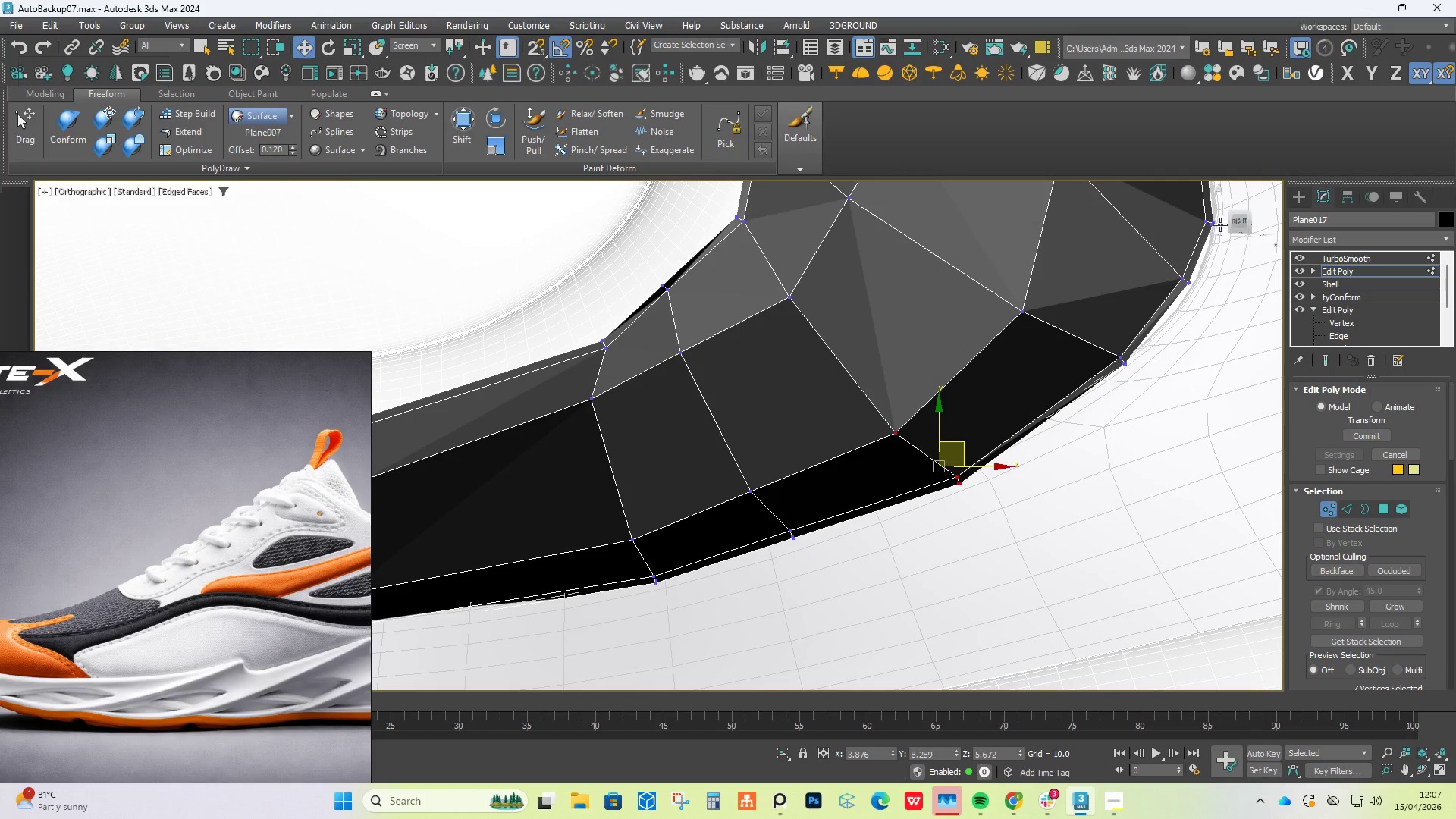 
hold_key(key=AltLeft, duration=1.5)
 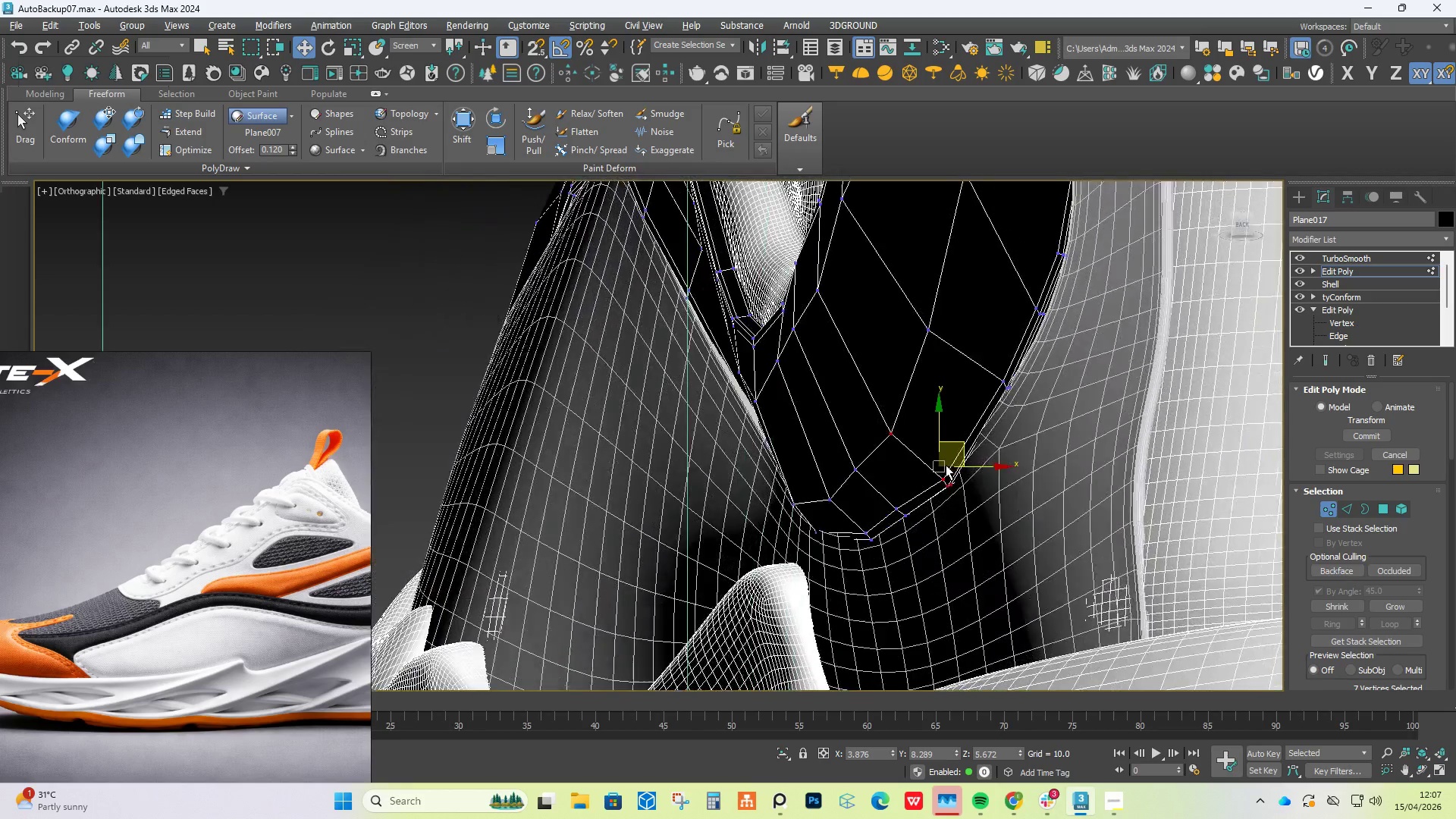 
hold_key(key=AltLeft, duration=0.98)
 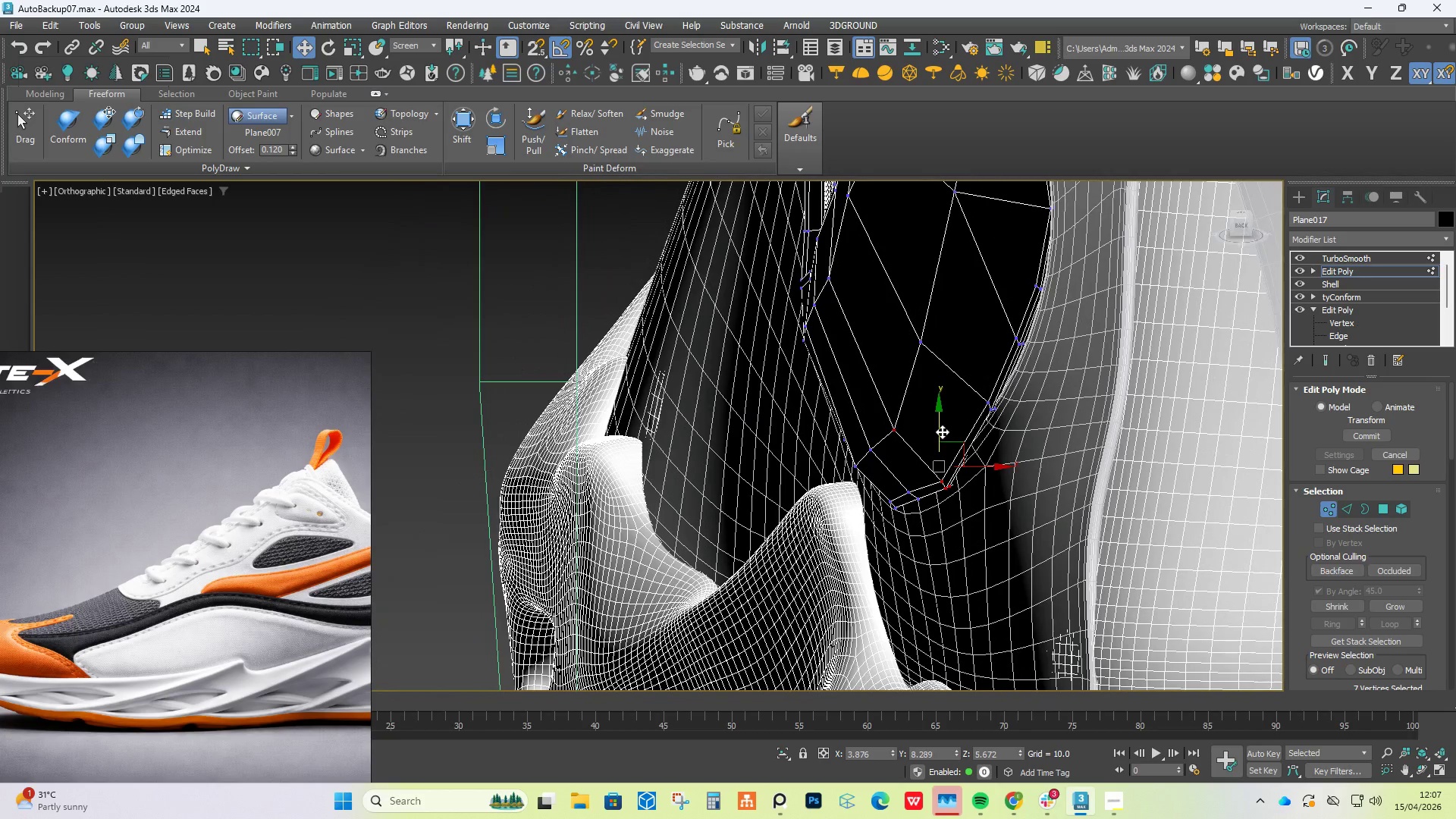 
hold_key(key=AltLeft, duration=3.31)
left_click_drag(start_coordinate=[942, 431], to_coordinate=[935, 418])
 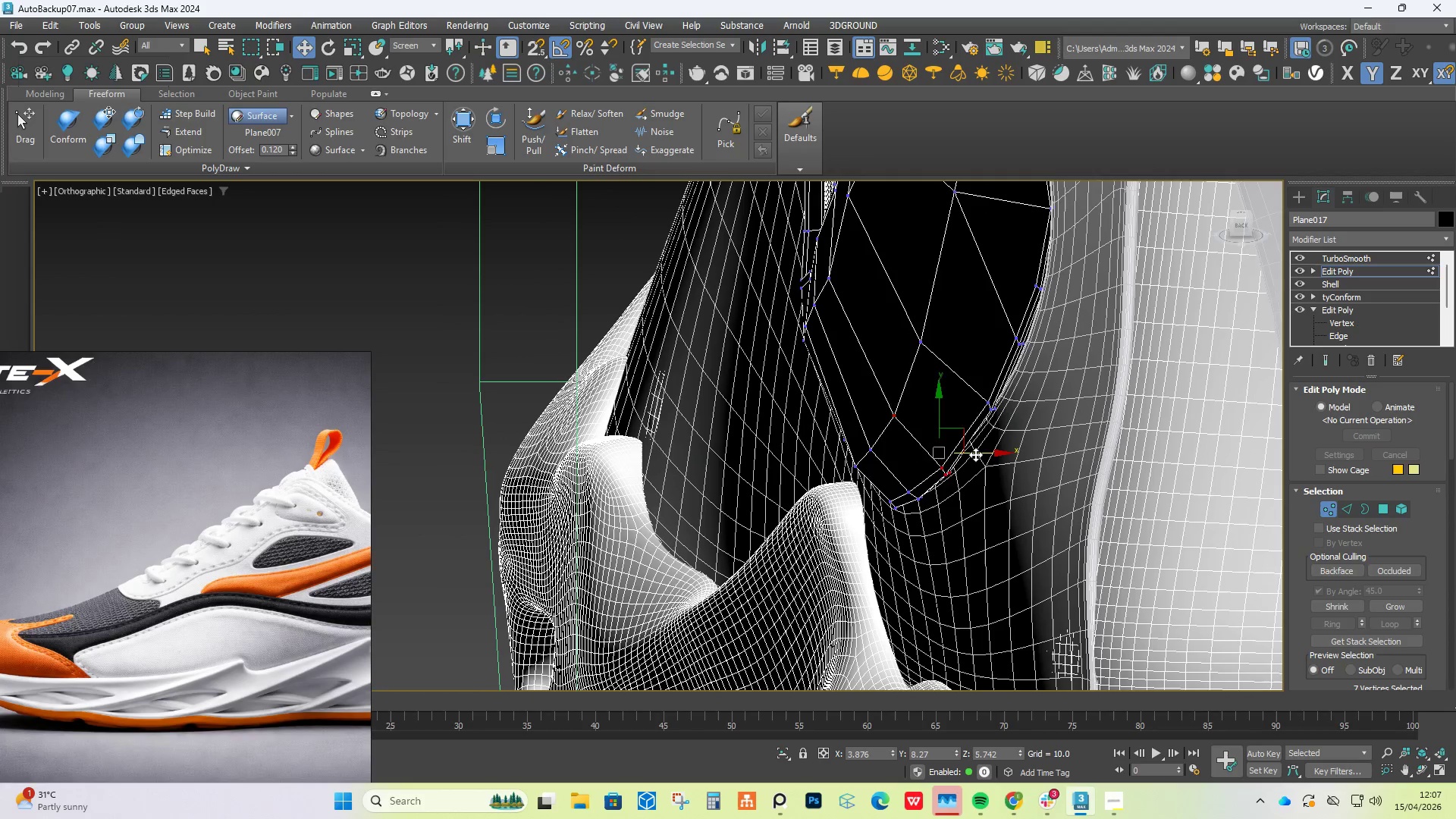 
left_click_drag(start_coordinate=[974, 453], to_coordinate=[966, 453])
 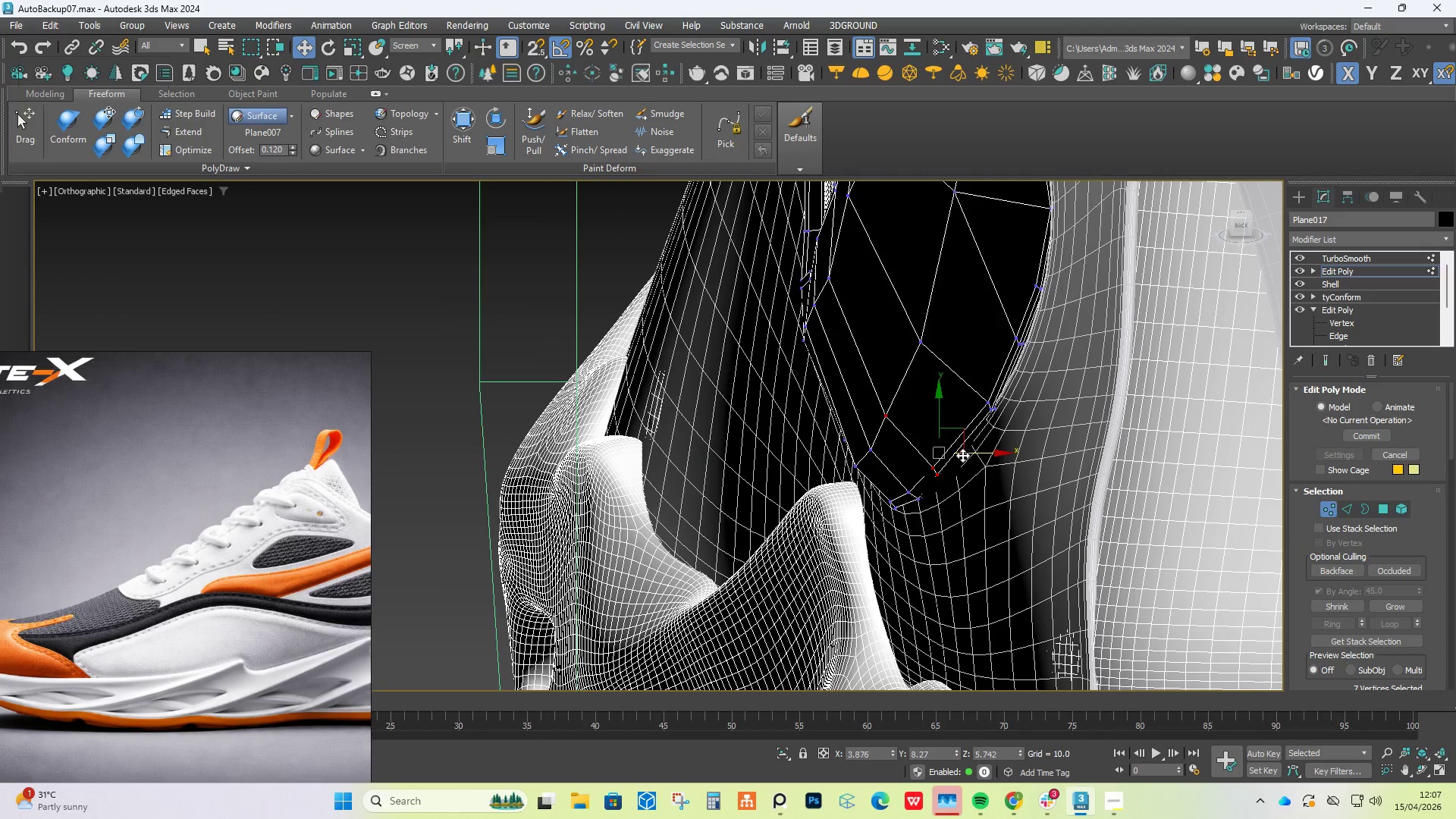 
hold_key(key=AltLeft, duration=0.66)
 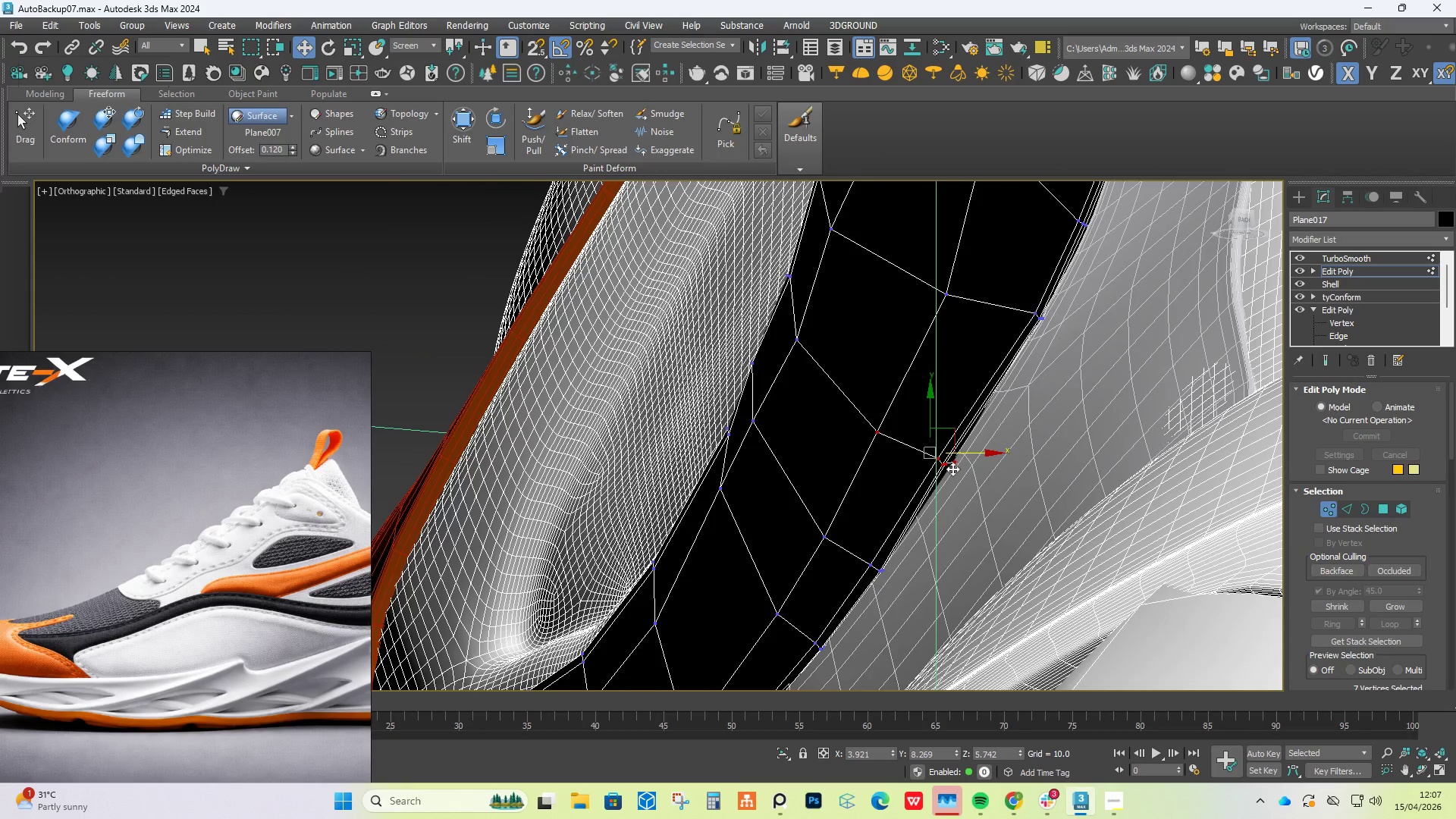 
hold_key(key=AltLeft, duration=0.41)
 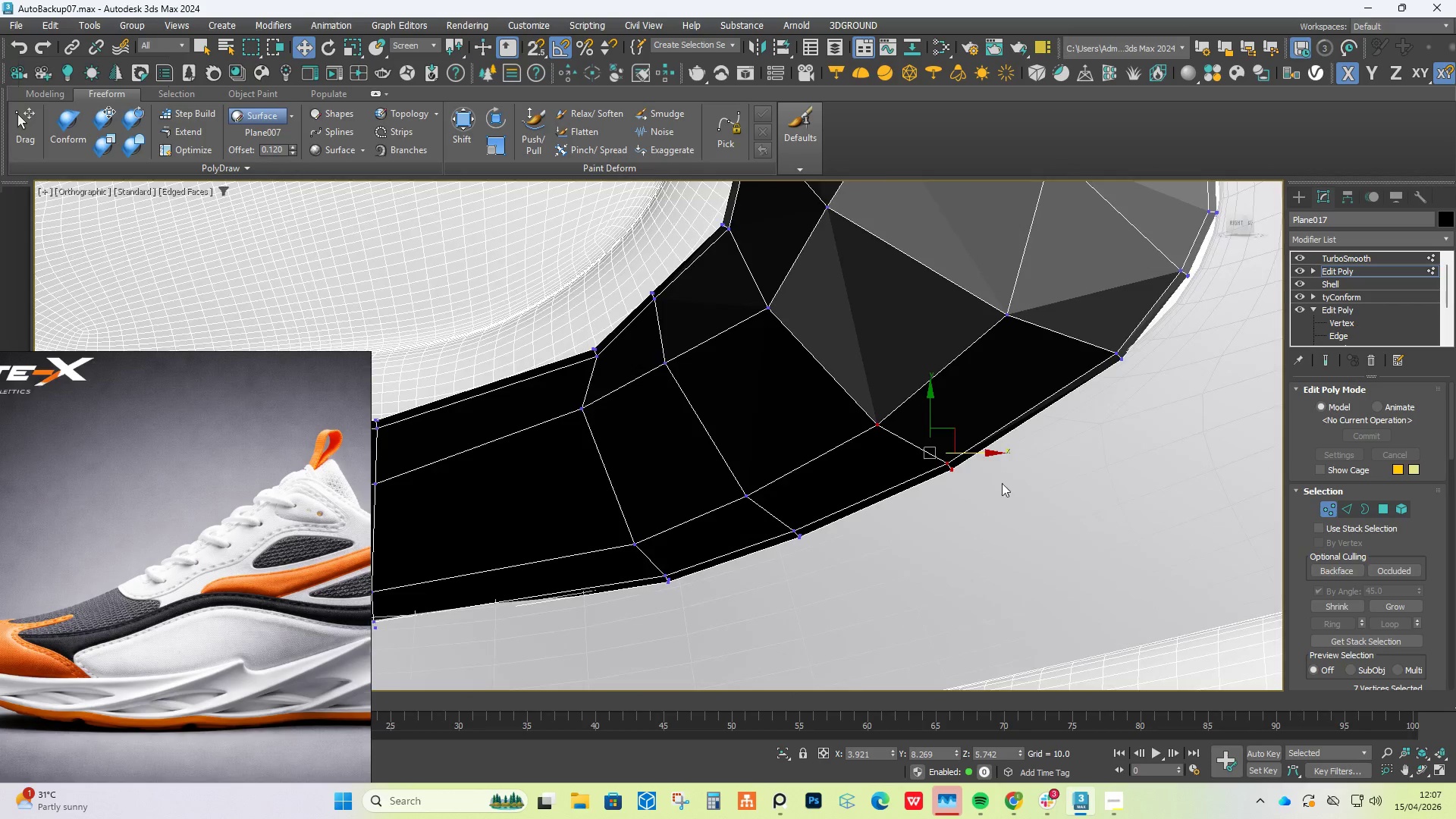 
scroll: coordinate [959, 468], scroll_direction: up, amount: 2.0
 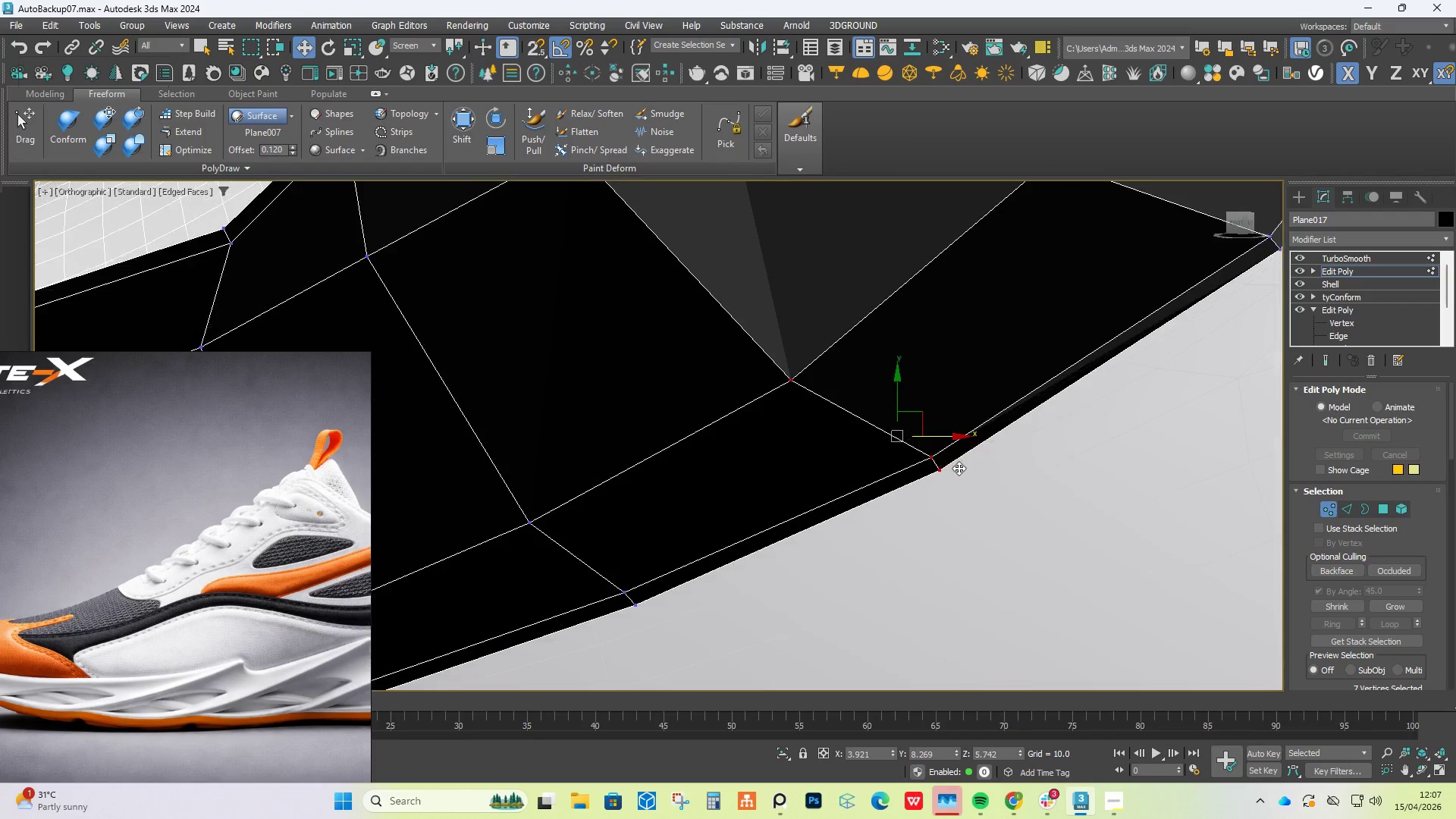 
key(Control+Z)
 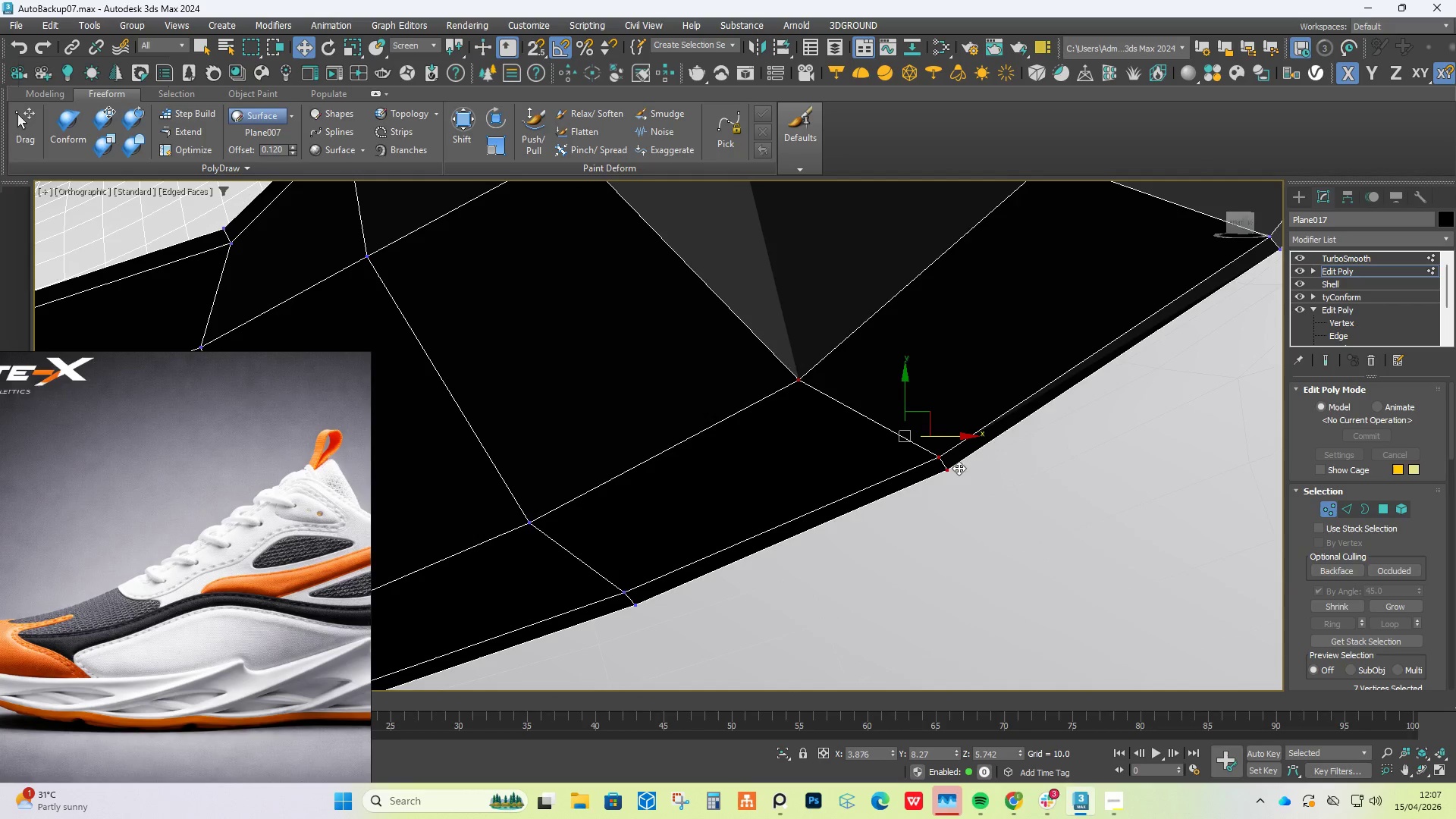 
key(Control+Z)
 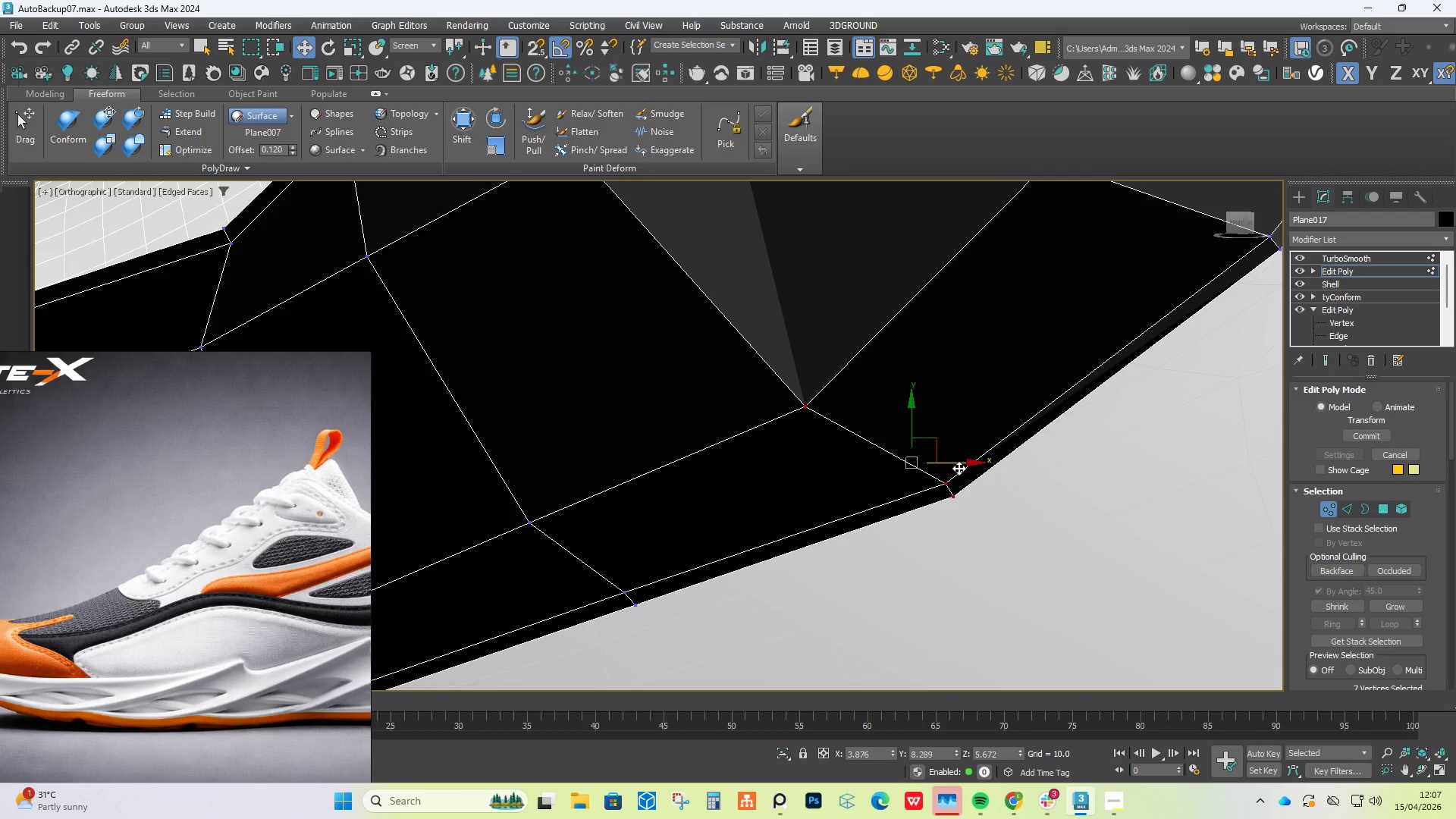 
scroll: coordinate [959, 468], scroll_direction: down, amount: 4.0
 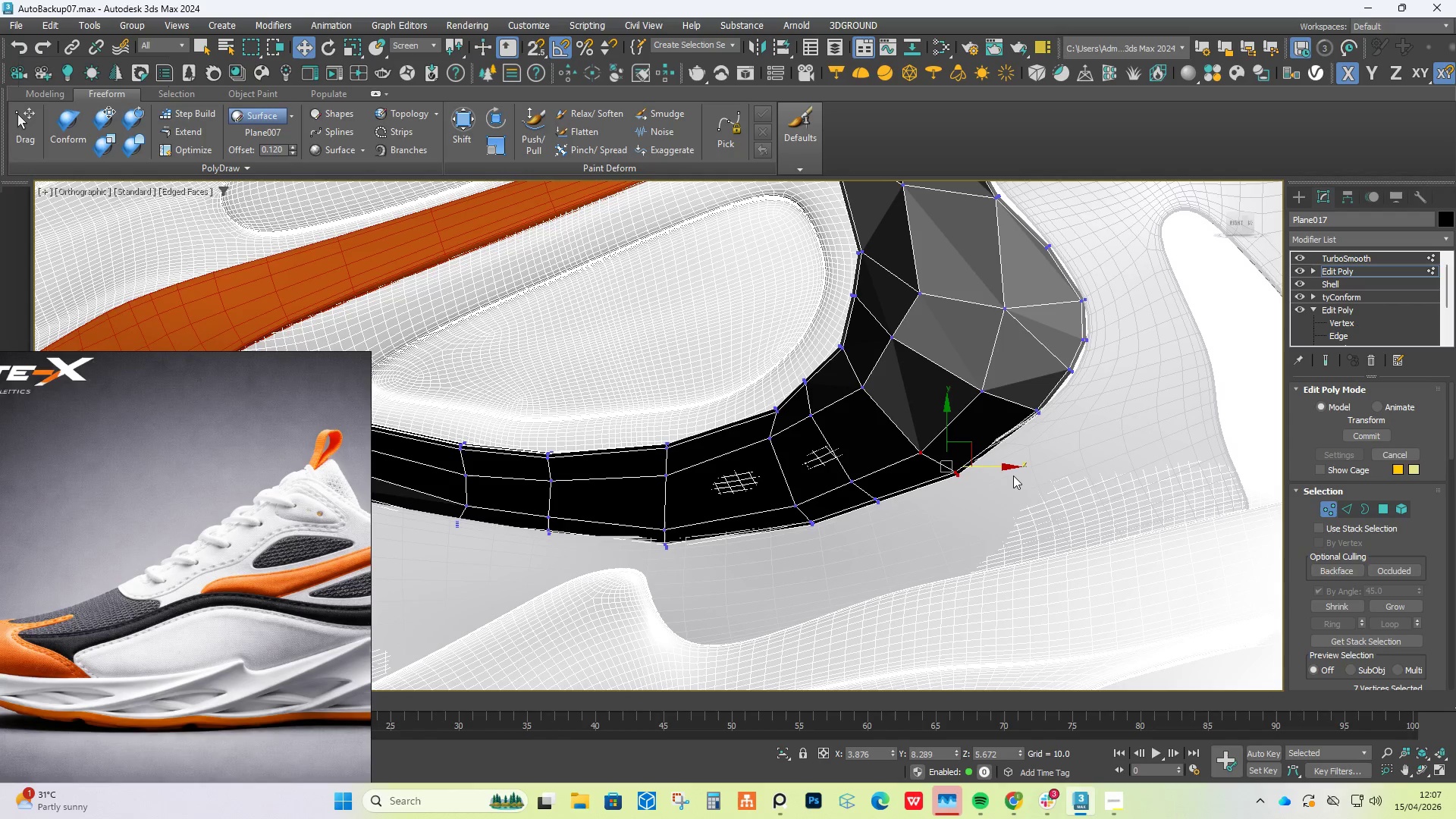 
left_click([1013, 475])
 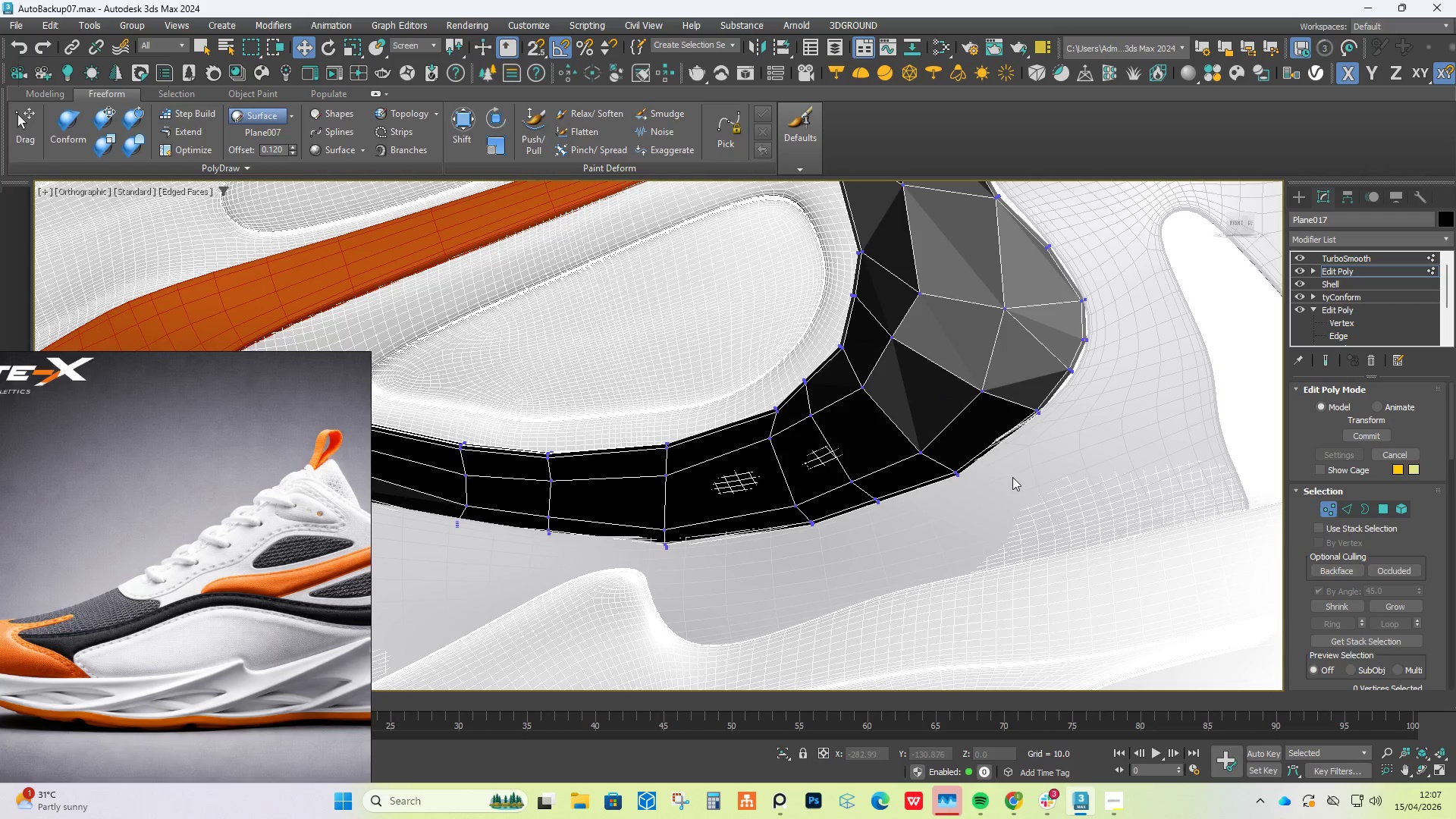 
scroll: coordinate [1015, 428], scroll_direction: up, amount: 2.0
 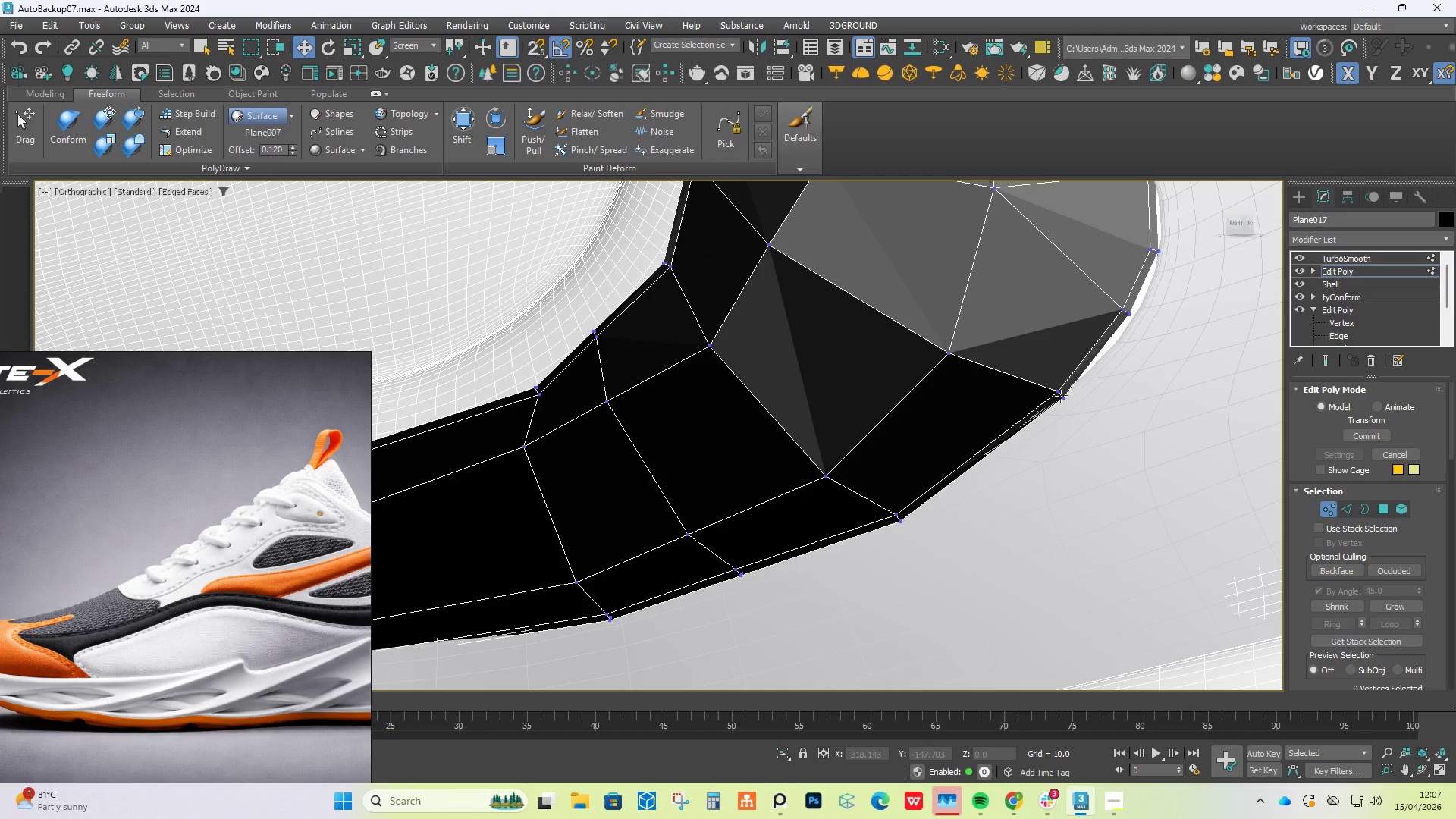 
key(Control+Z)
 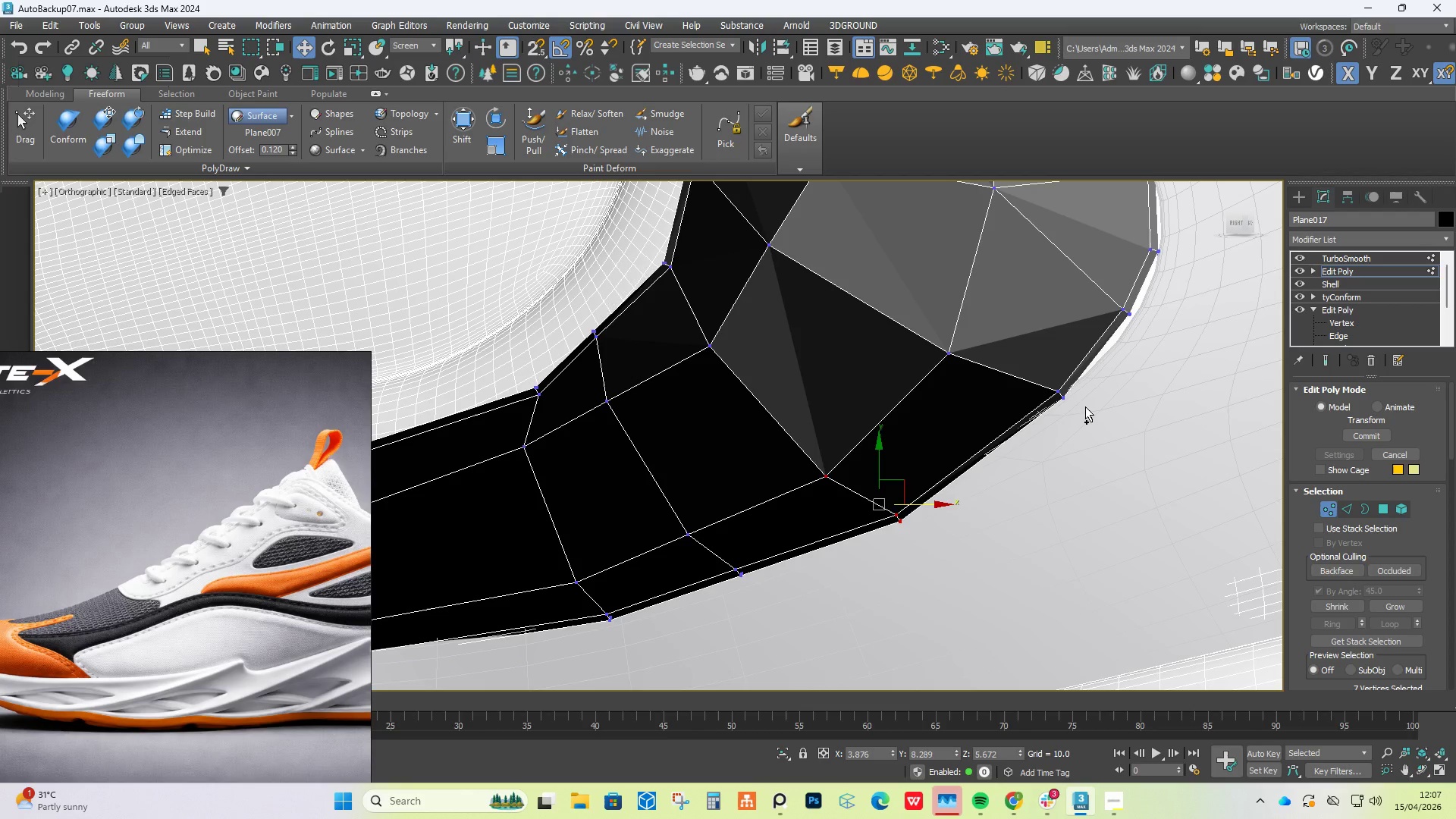 
key(Control+Z)
 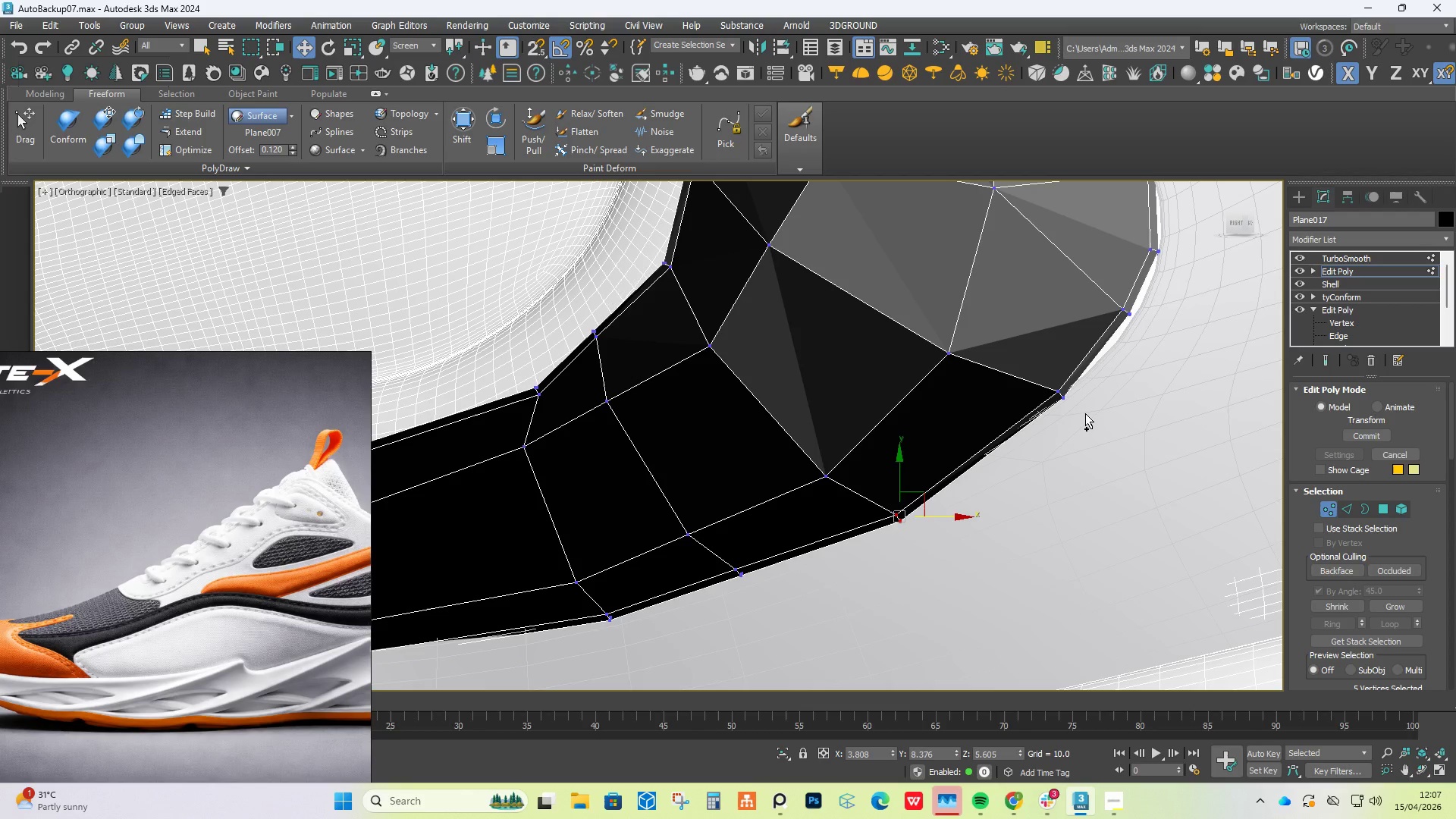 
key(Control+Z)
 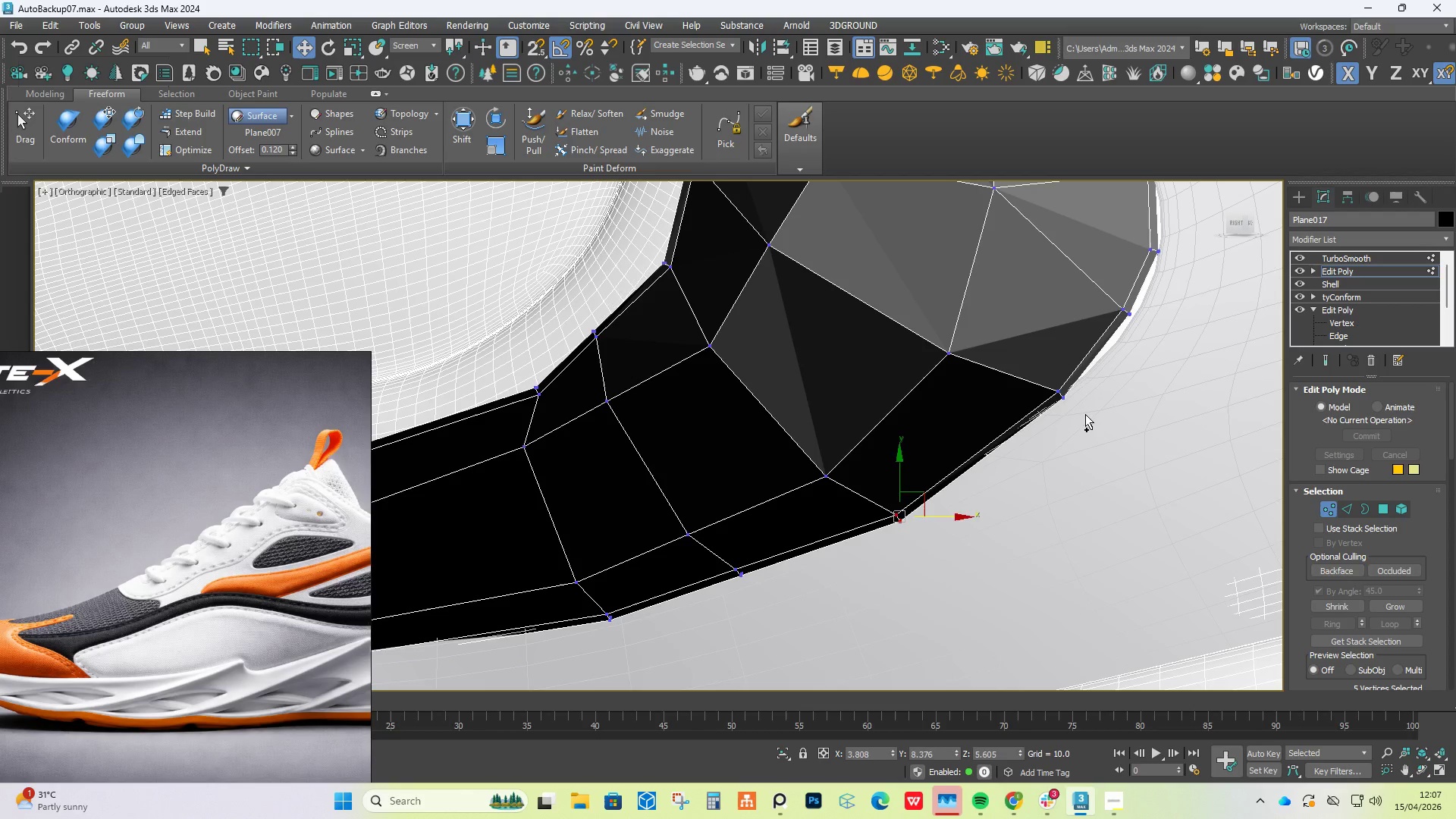 
key(Control+Z)
 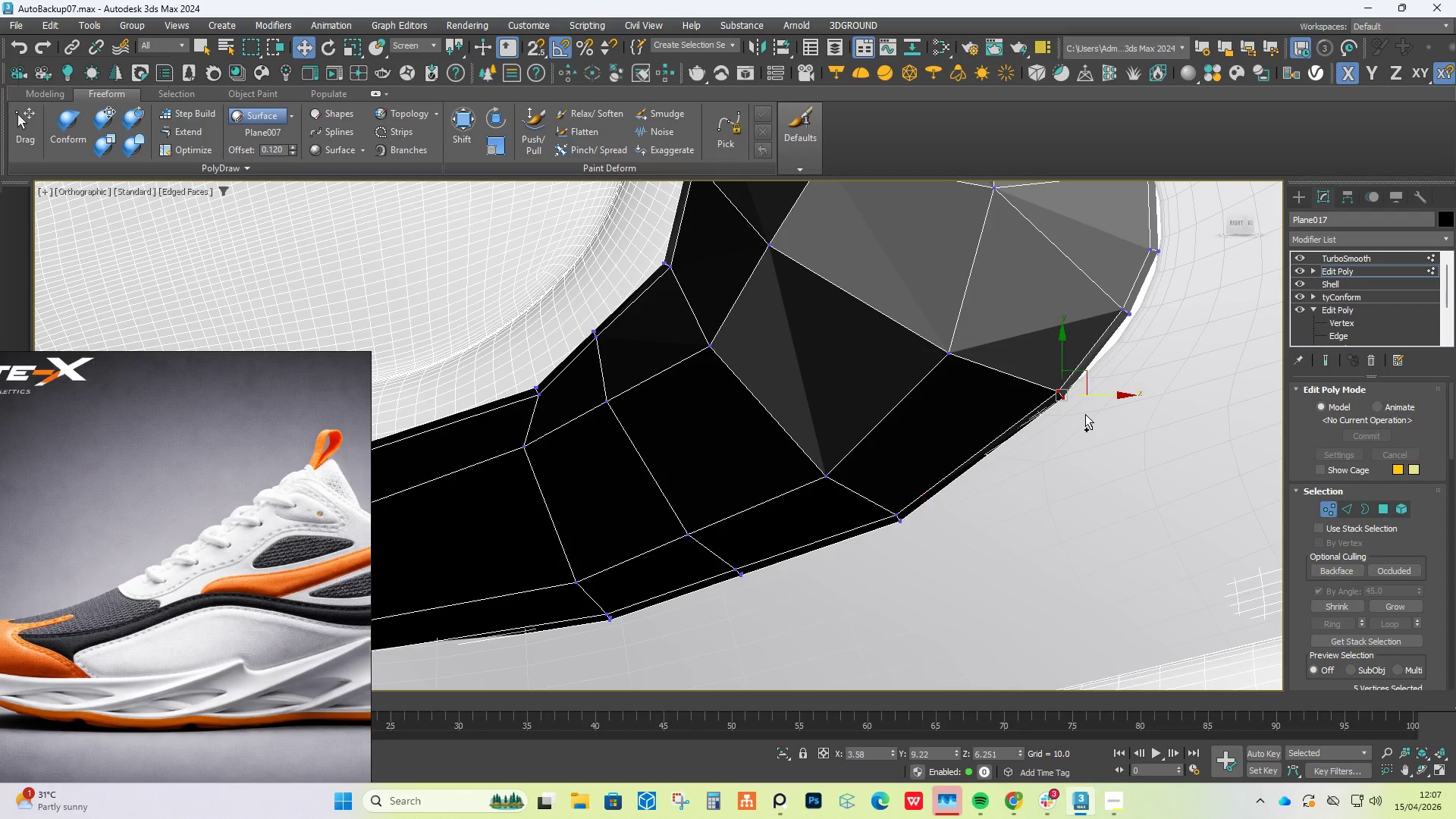 
key(Control+Z)
 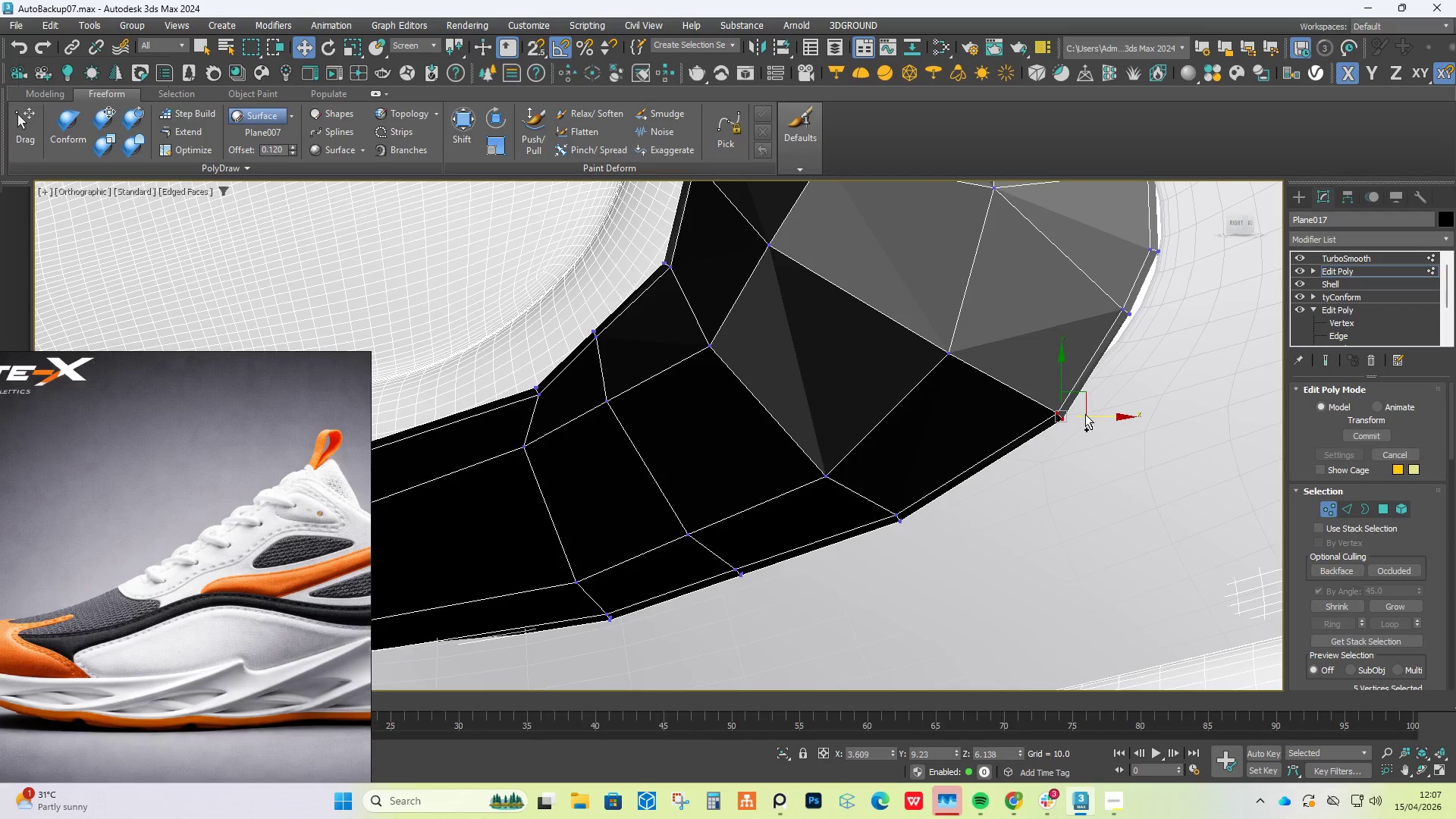 
key(Control+Z)
 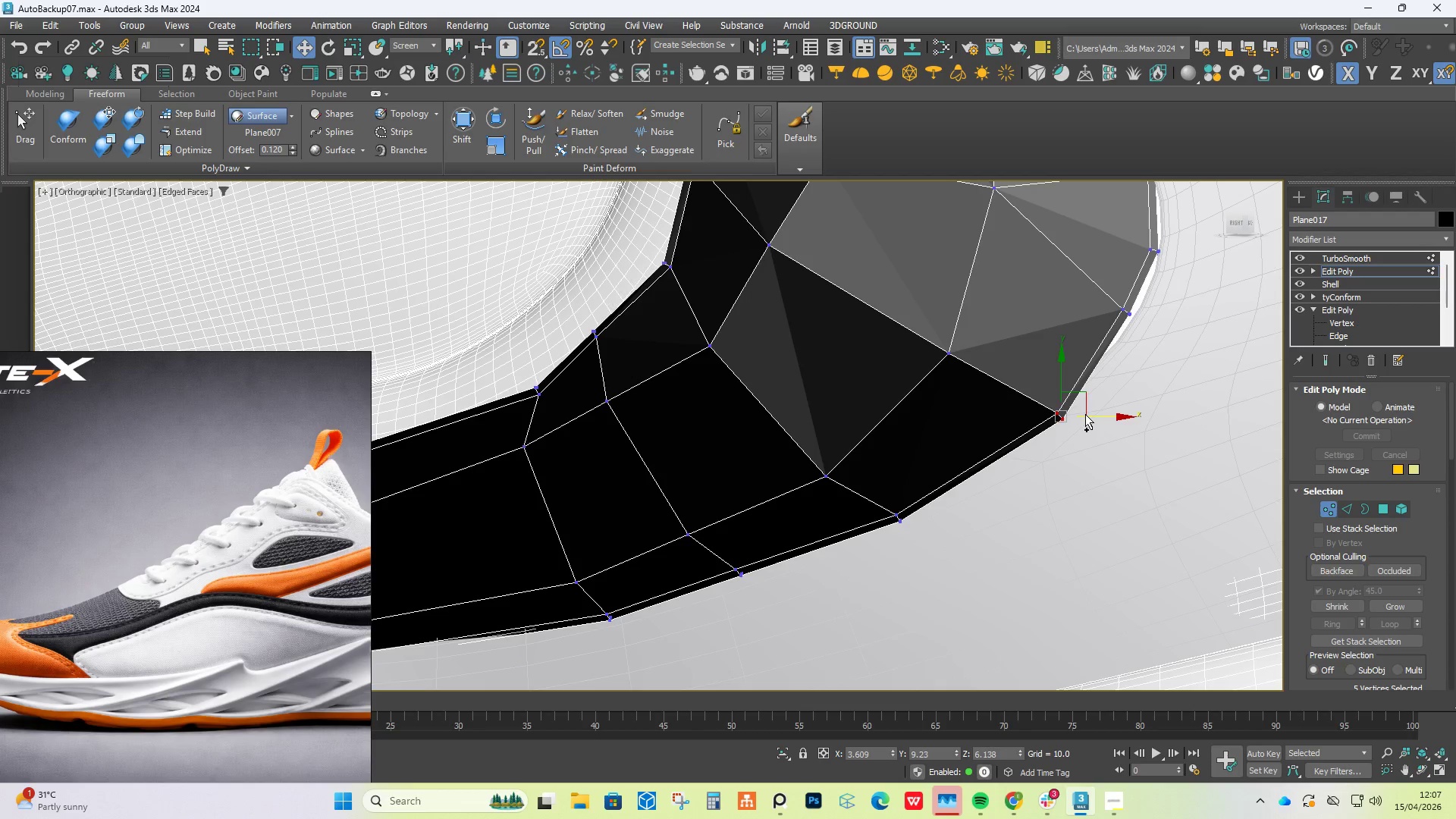 
key(Control+Z)
 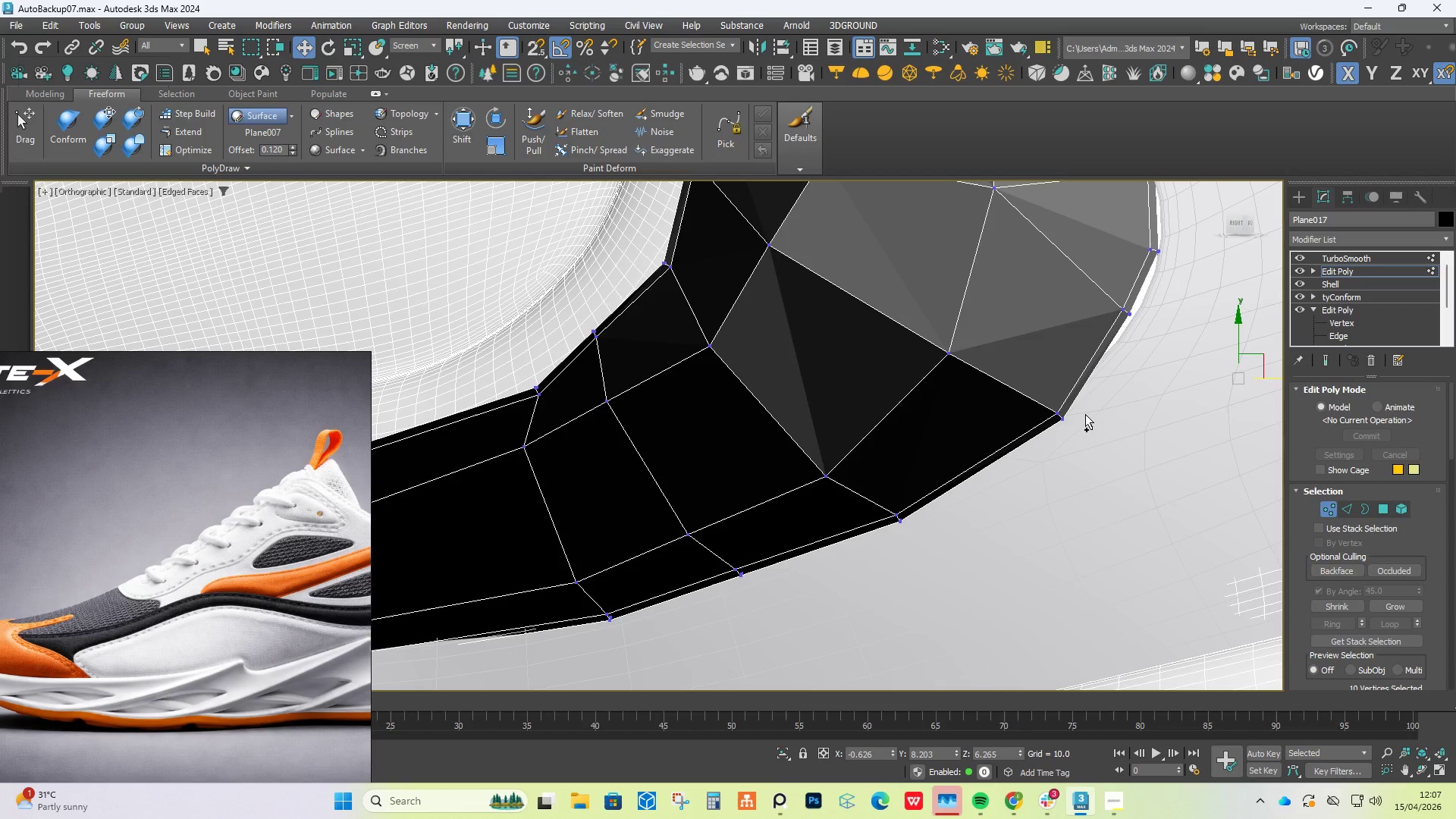 
key(Control+Z)
 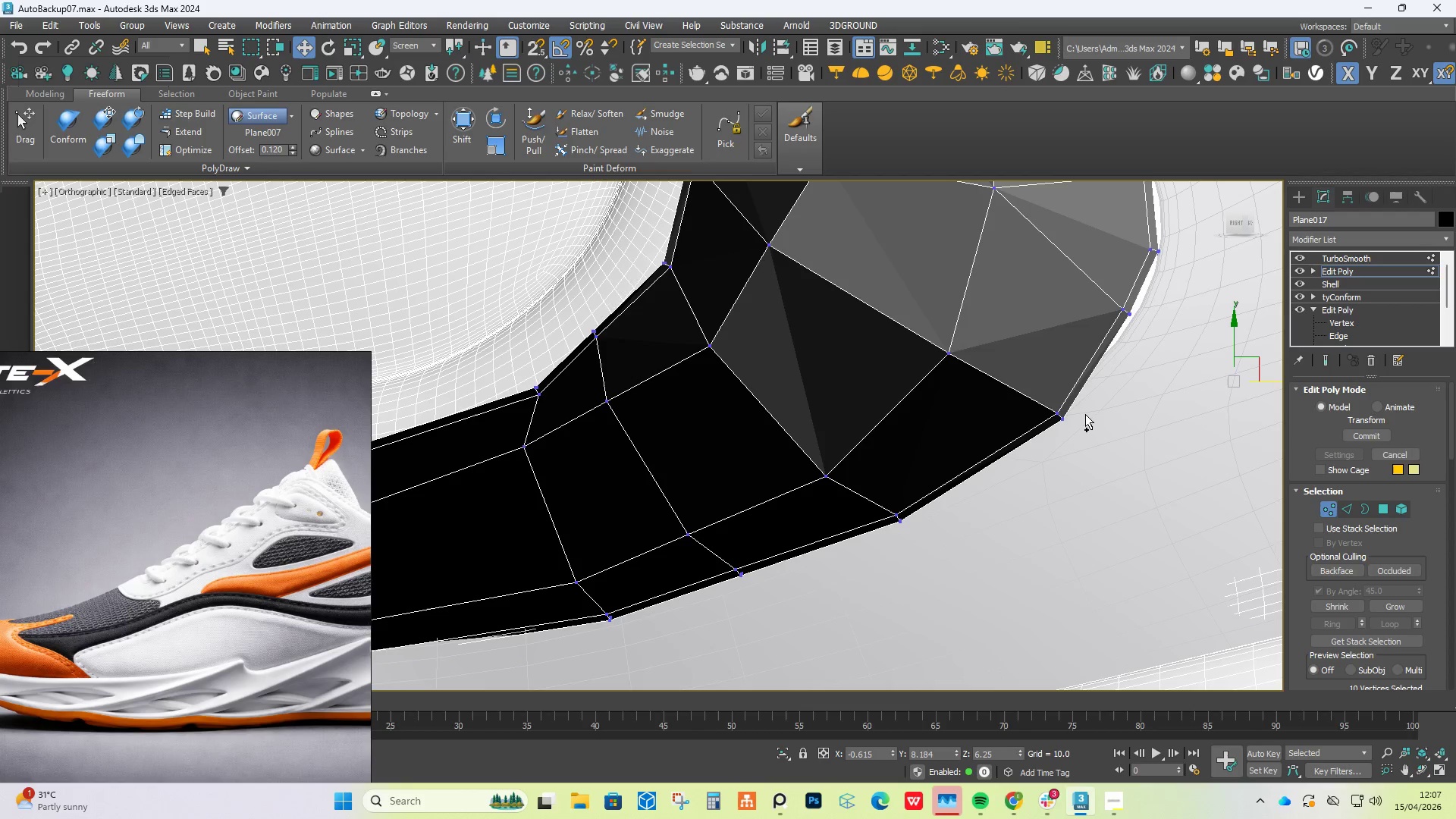 
key(Control+Z)
 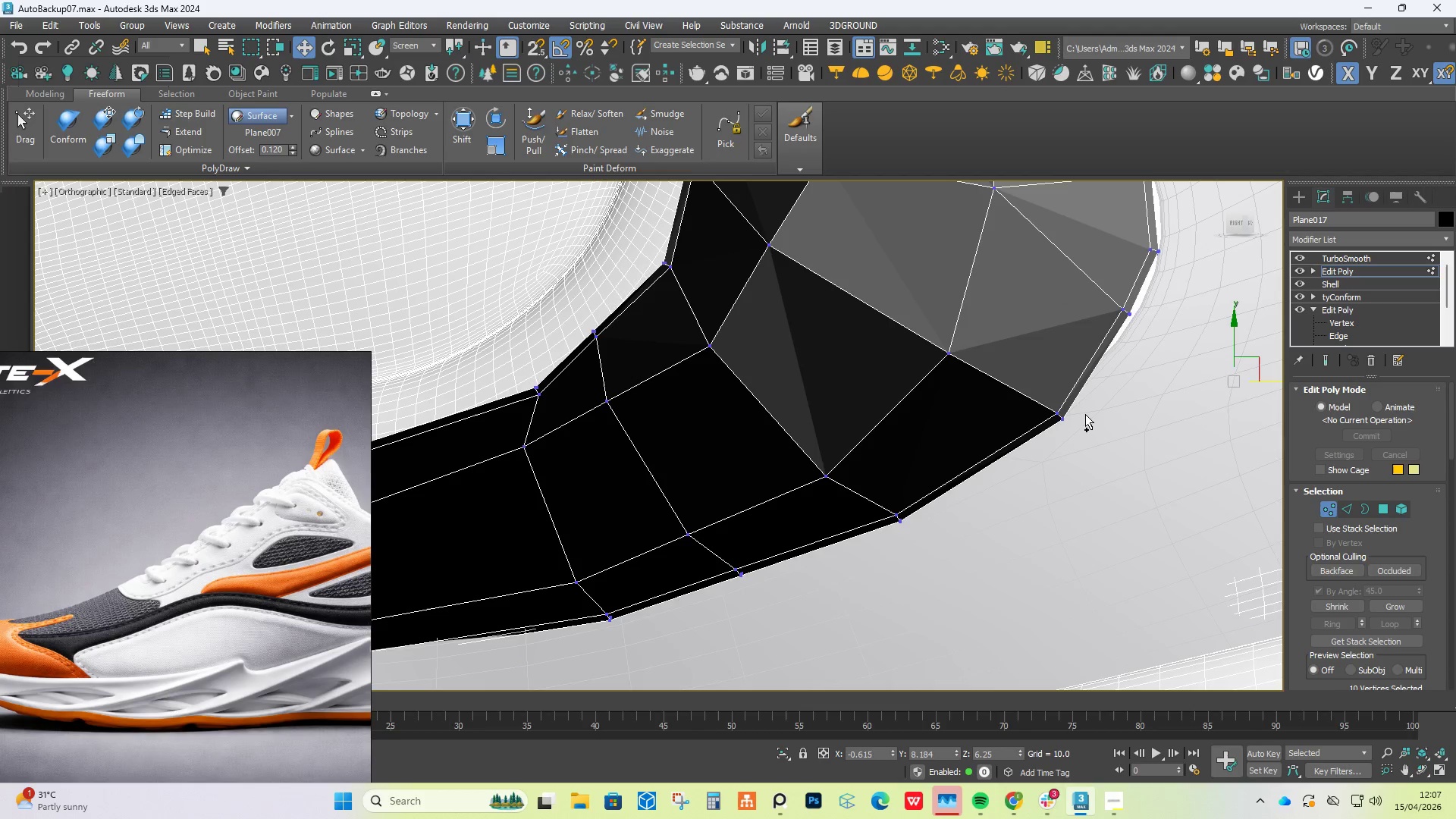 
key(Control+Z)
 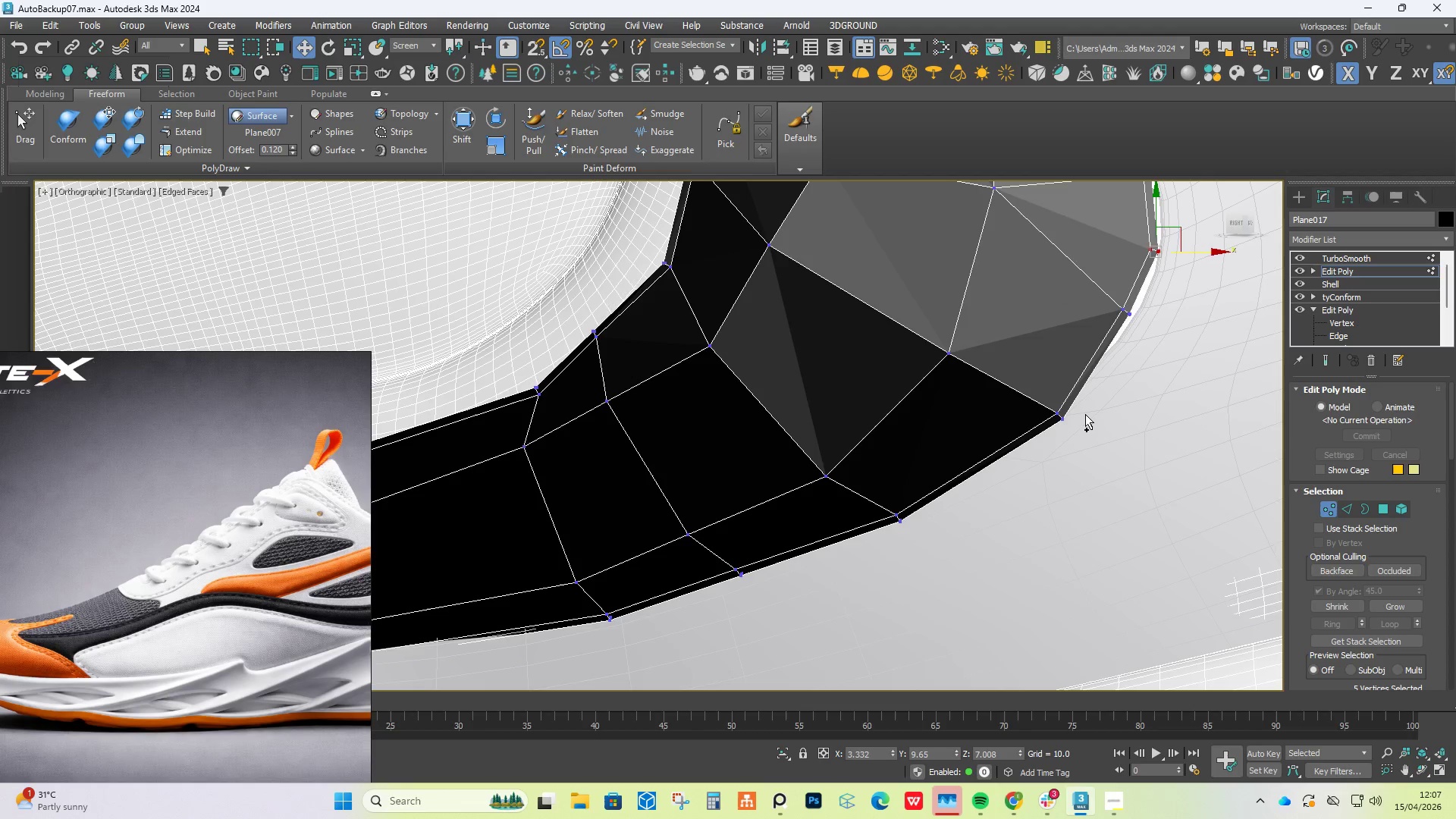 
key(Control+Z)
 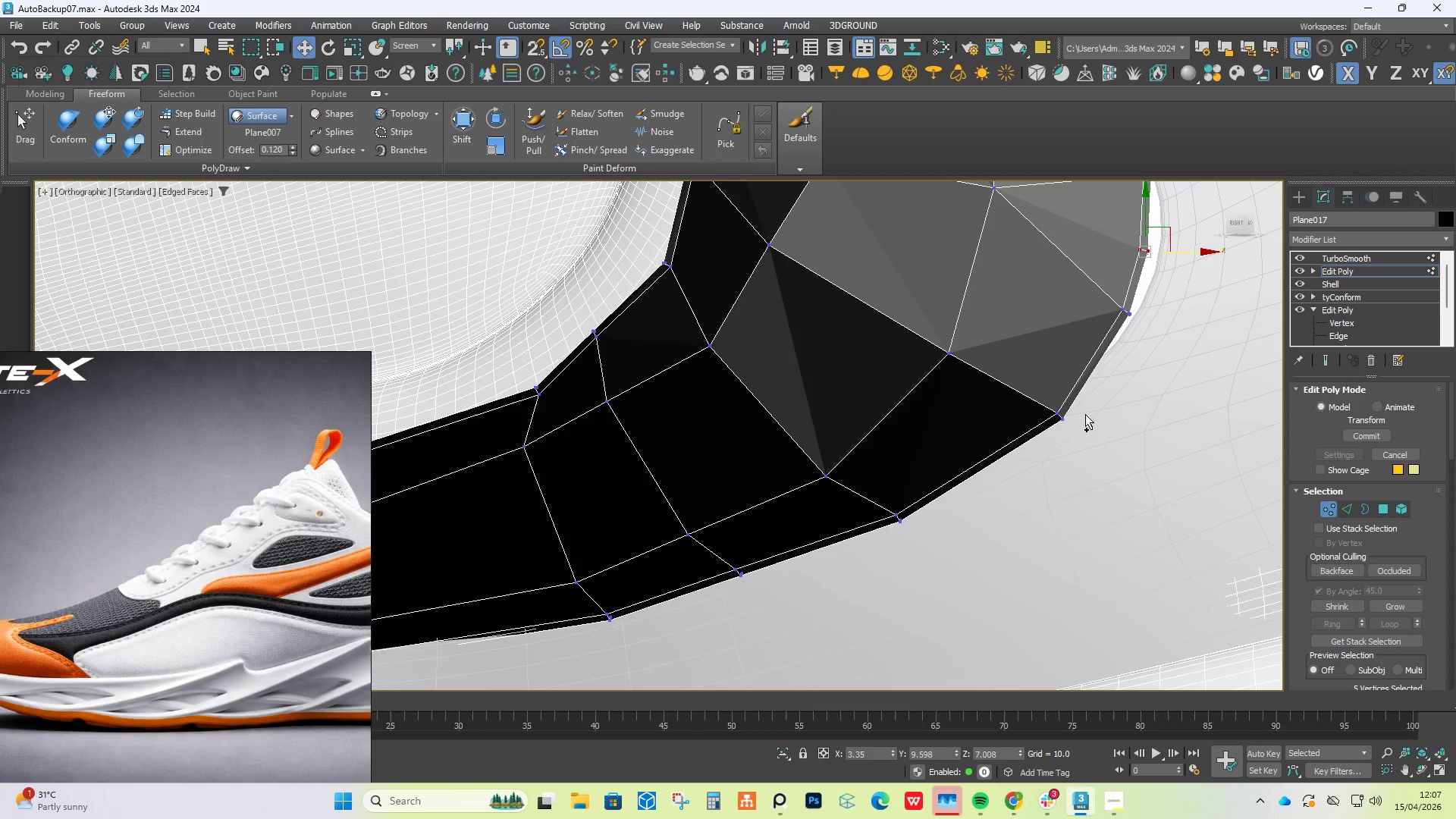 
hold_key(key=Z, duration=0.33)
 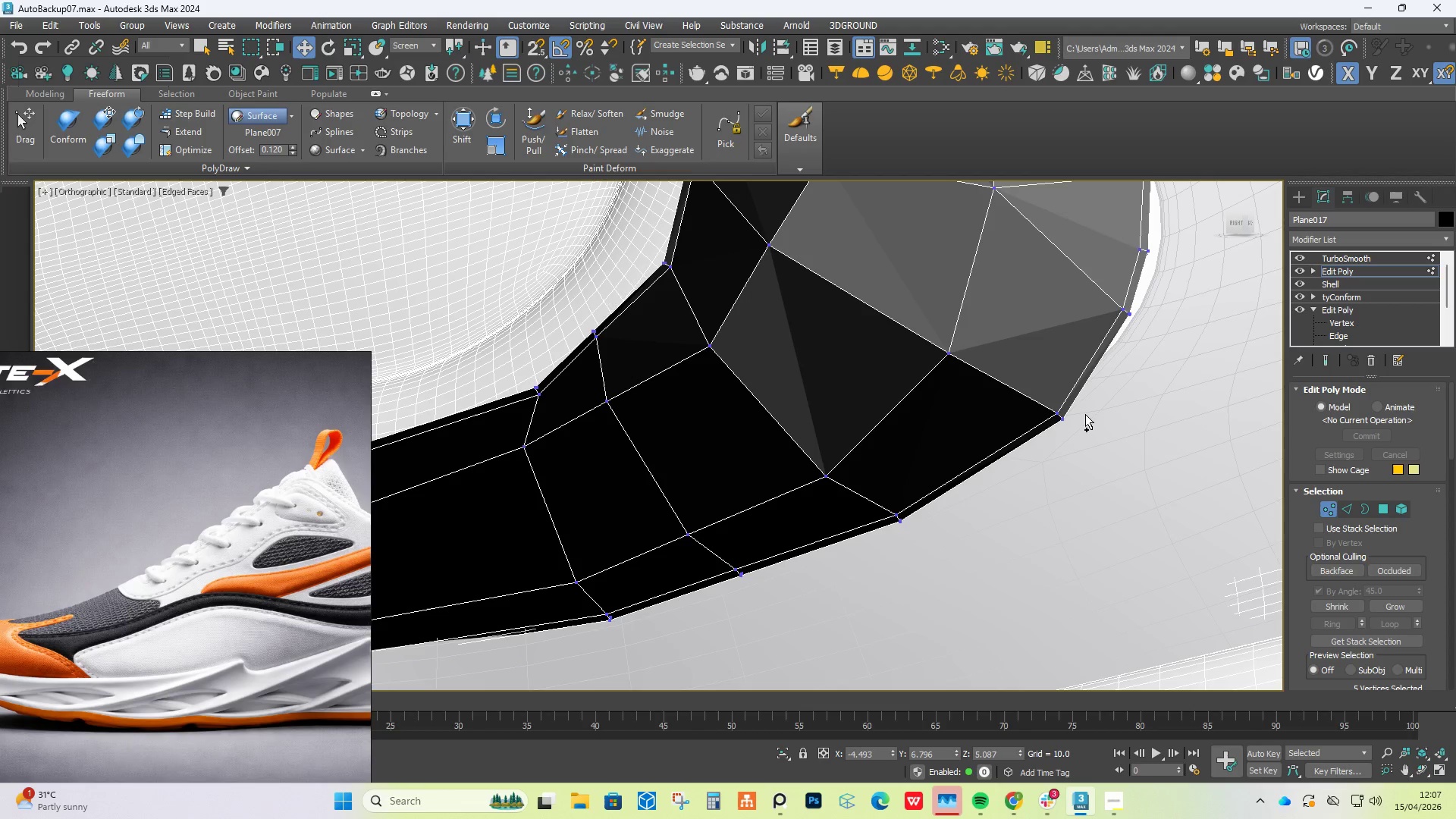 
key(Control+Z)
 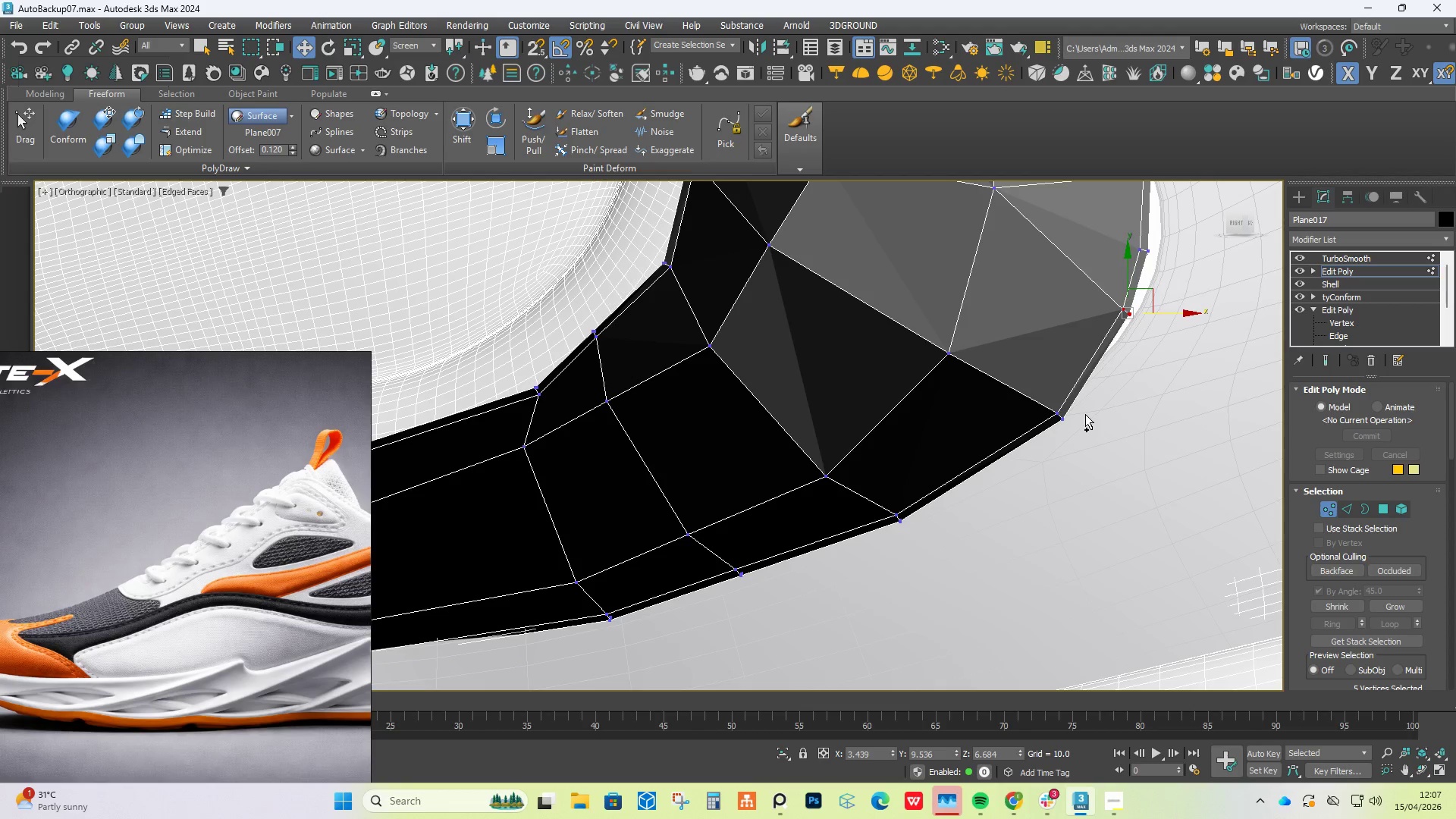 
key(Control+Z)
 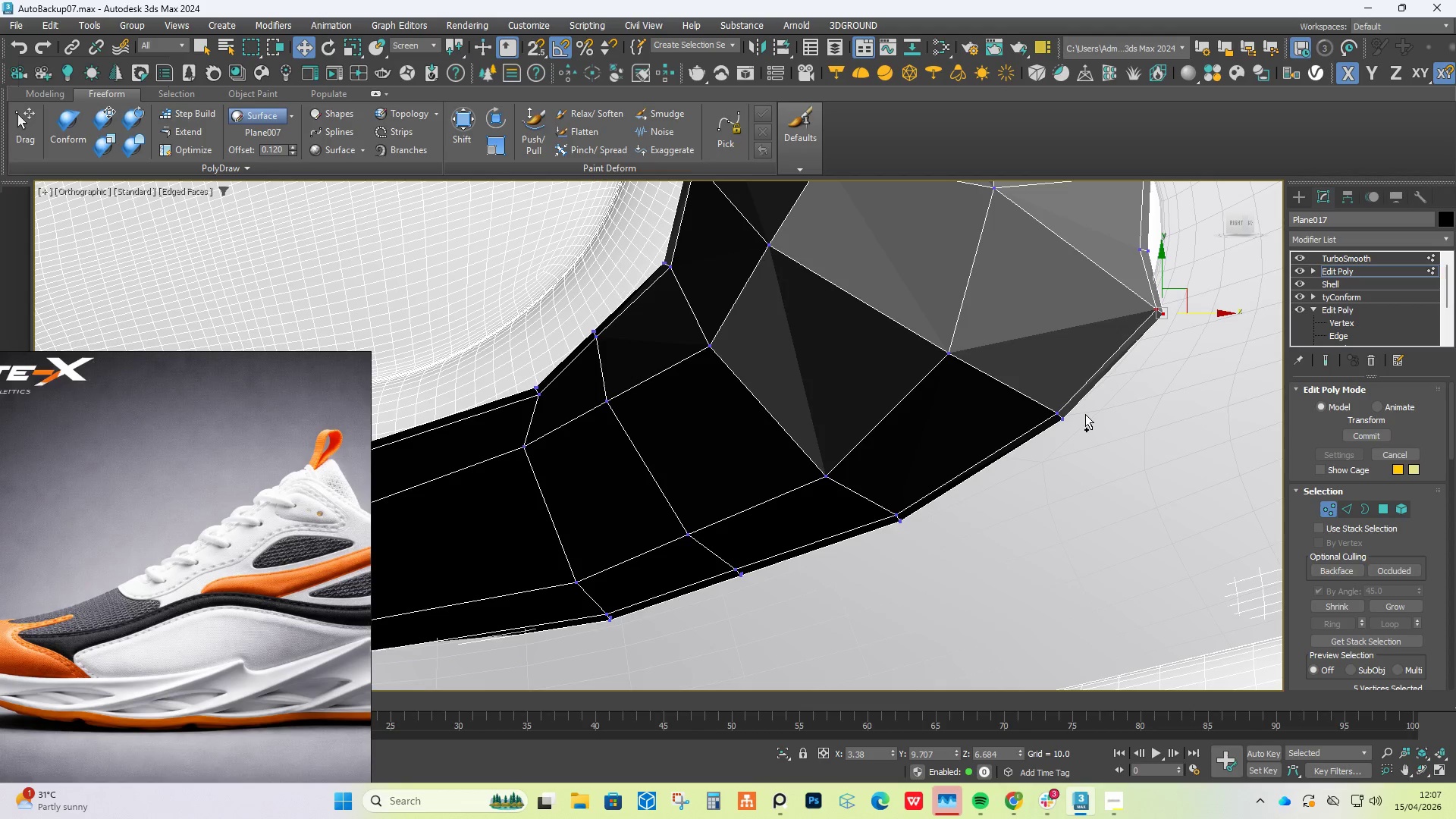 
key(Control+Z)
 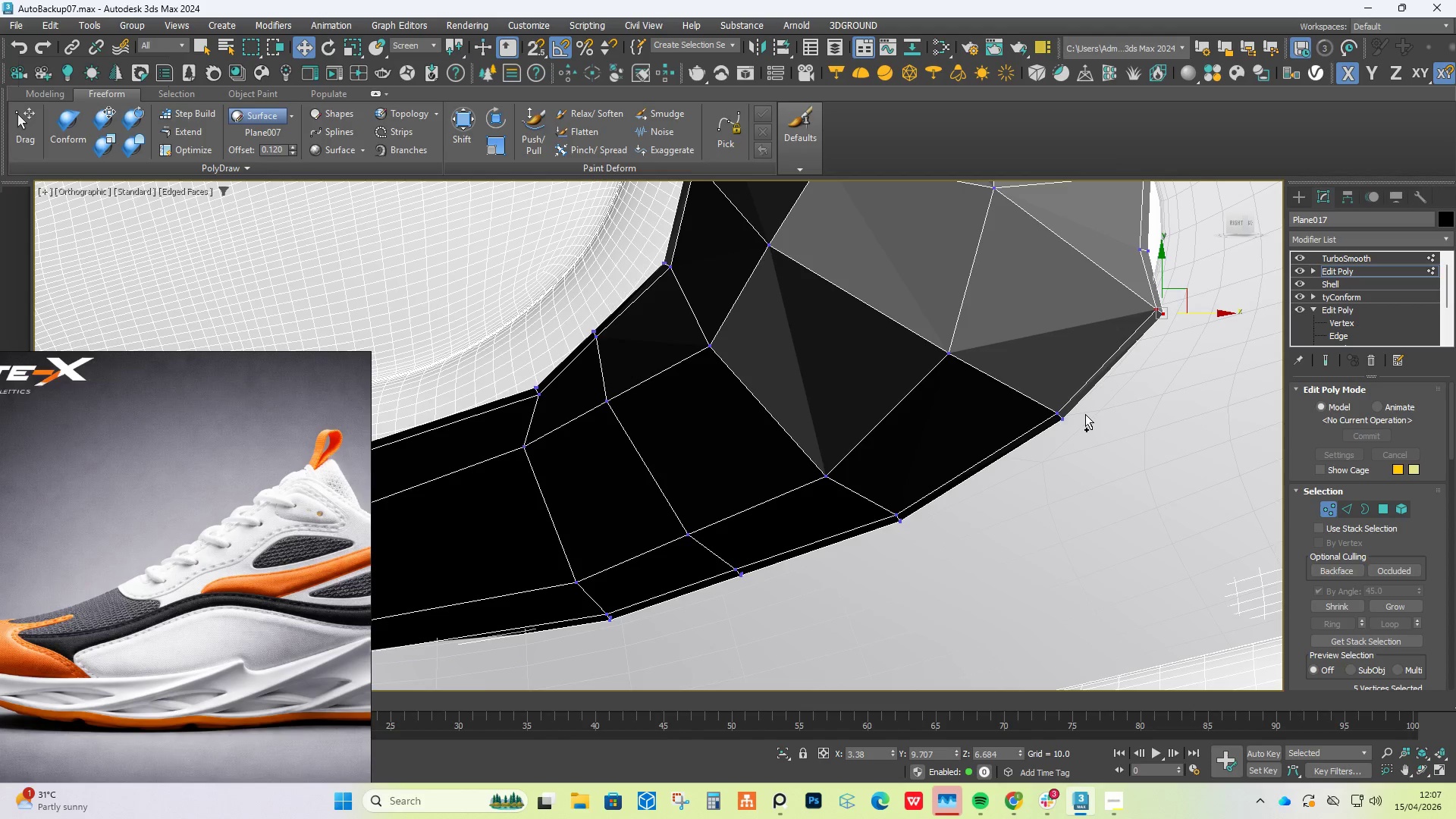 
key(Control+Z)
 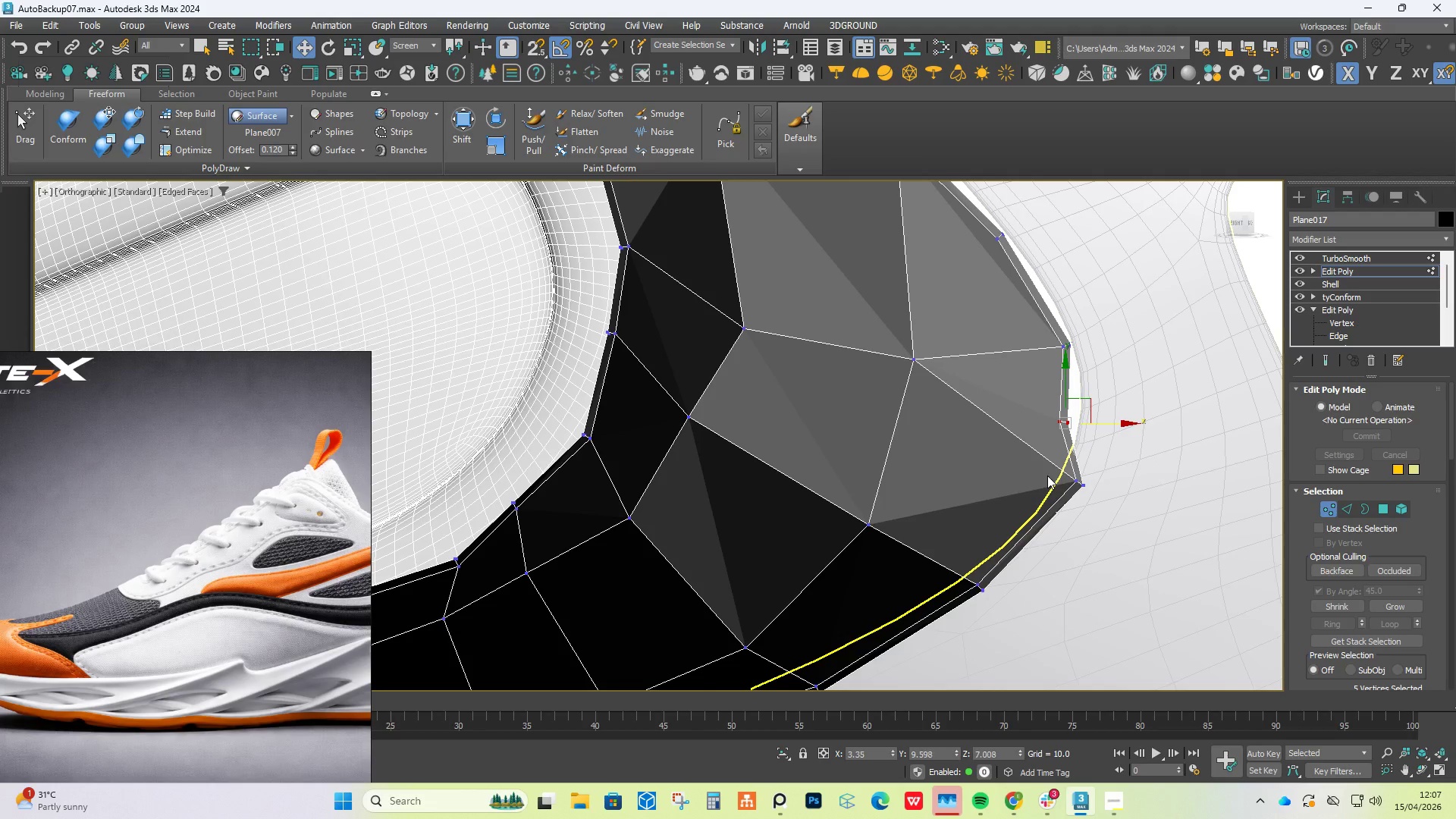 
scroll: coordinate [1045, 479], scroll_direction: none, amount: 0.0
 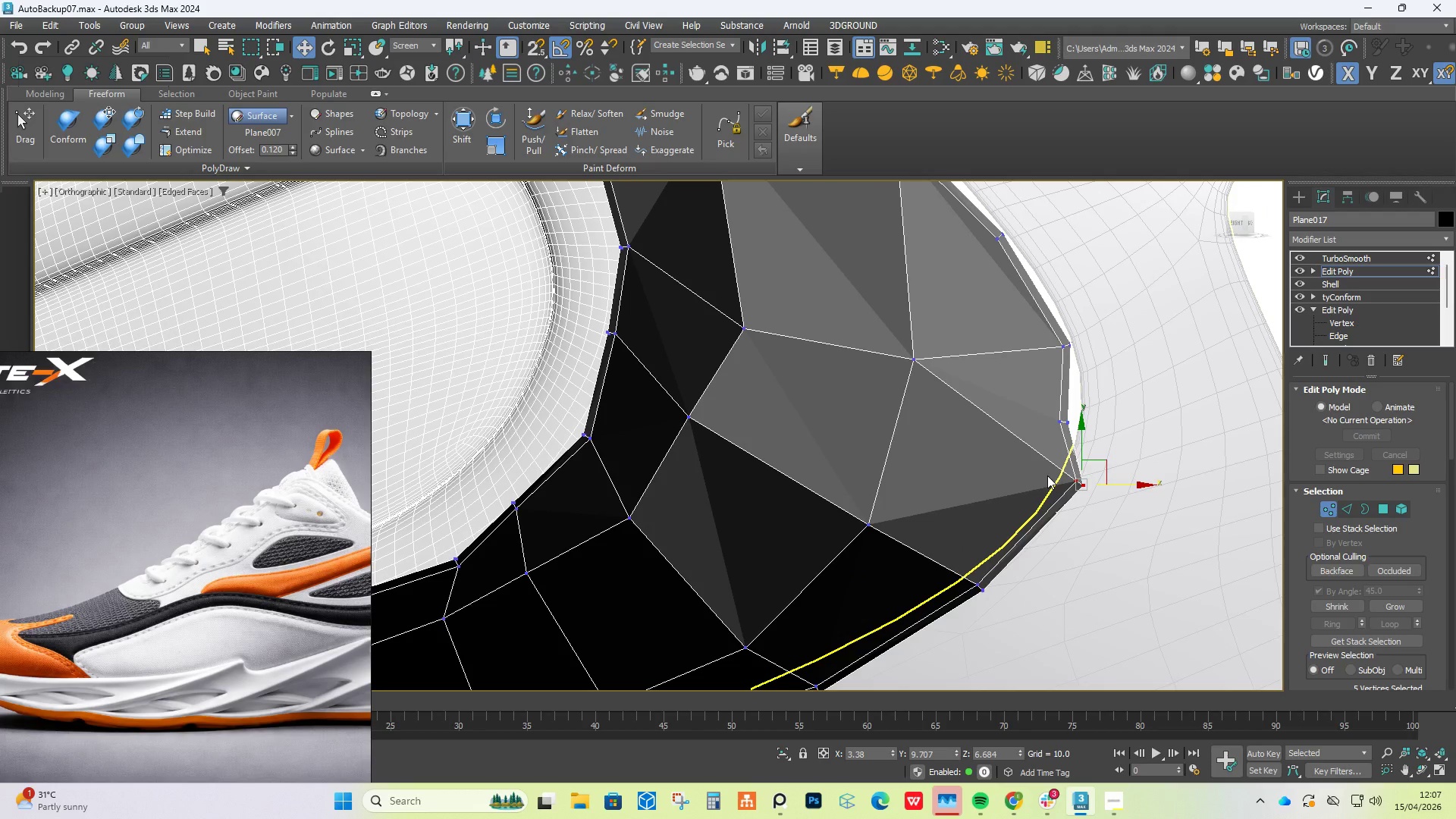 
key(Control+Z)
 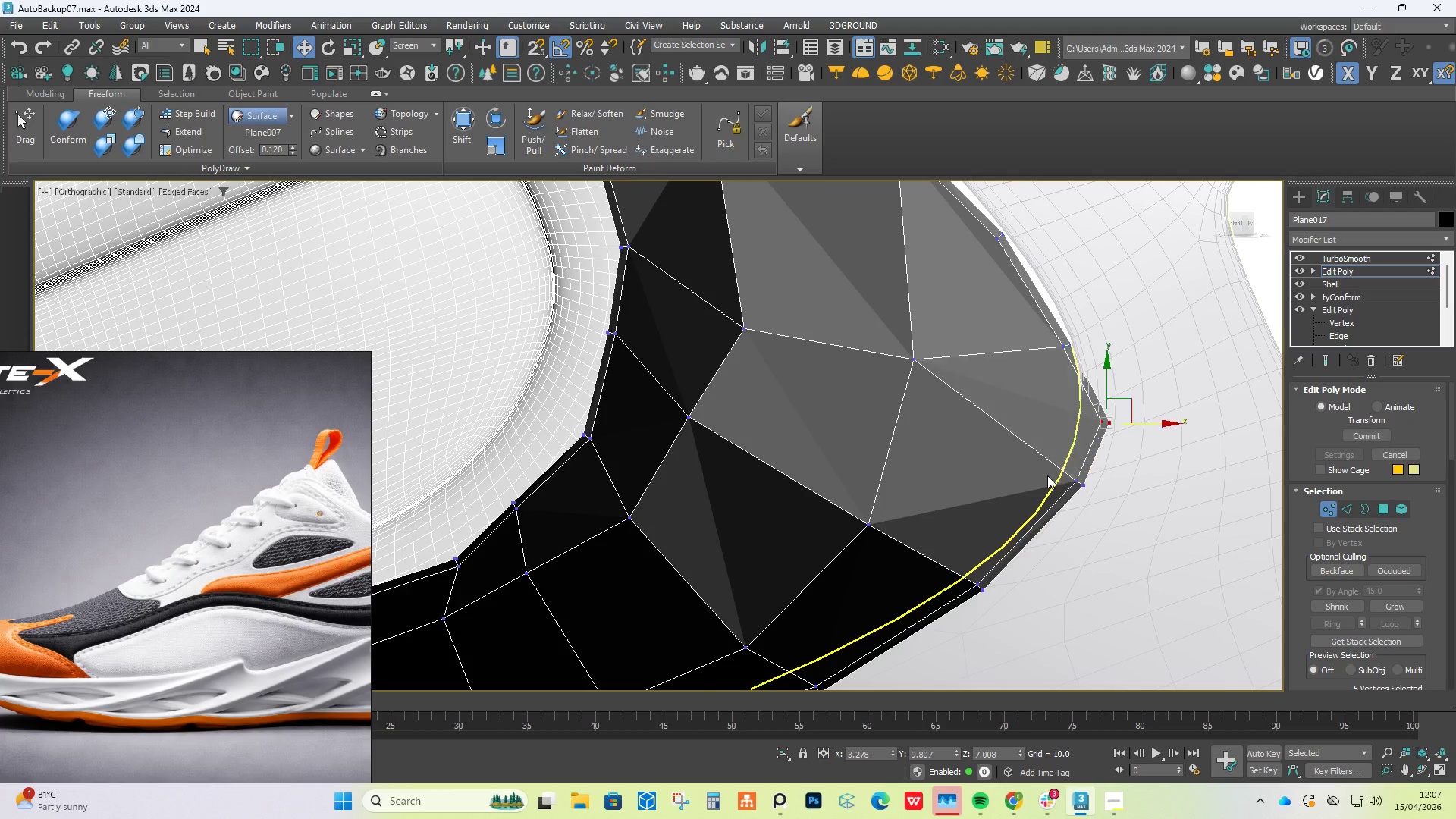 
key(Control+Z)
 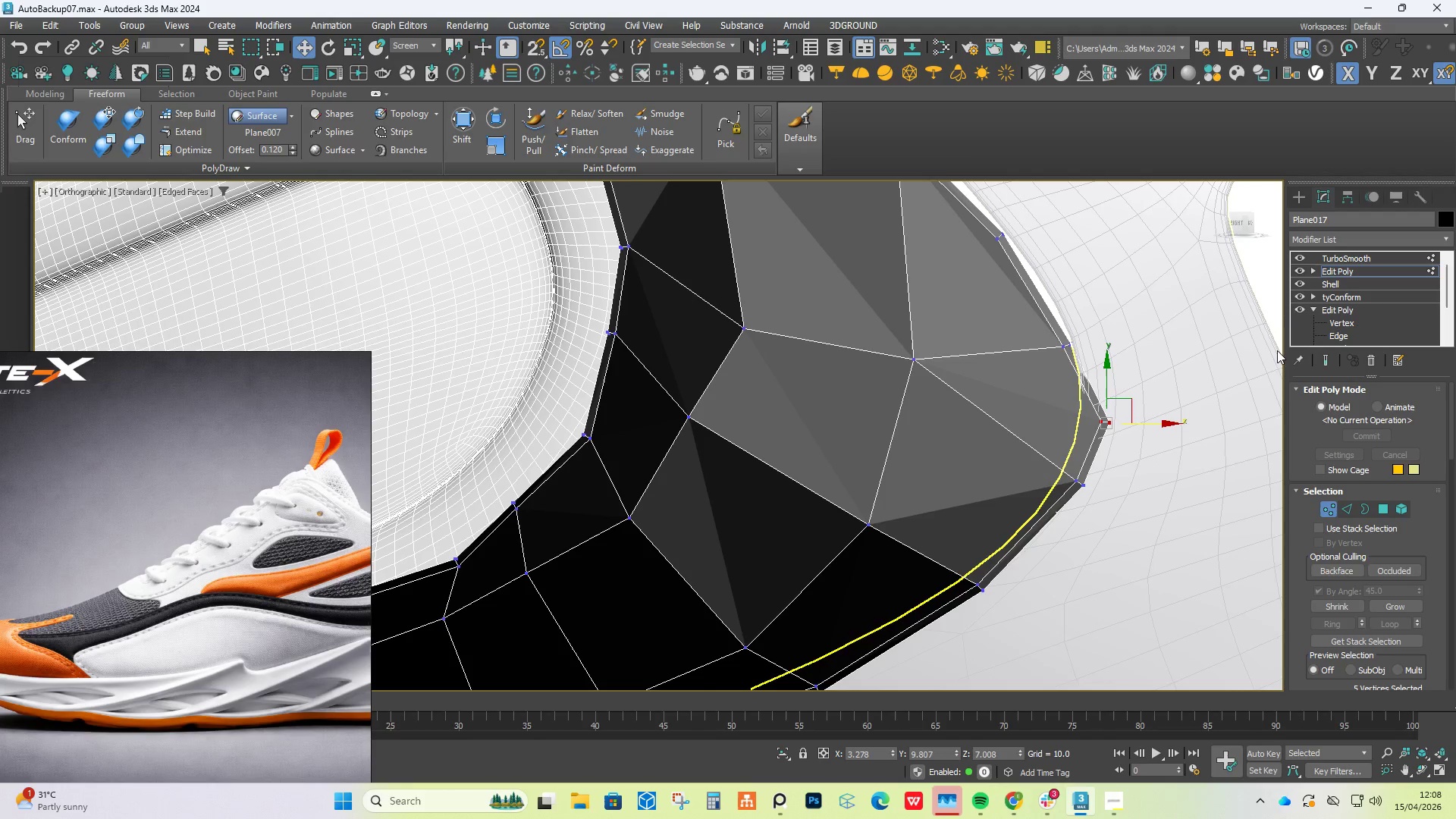 
left_click([1325, 358])
 